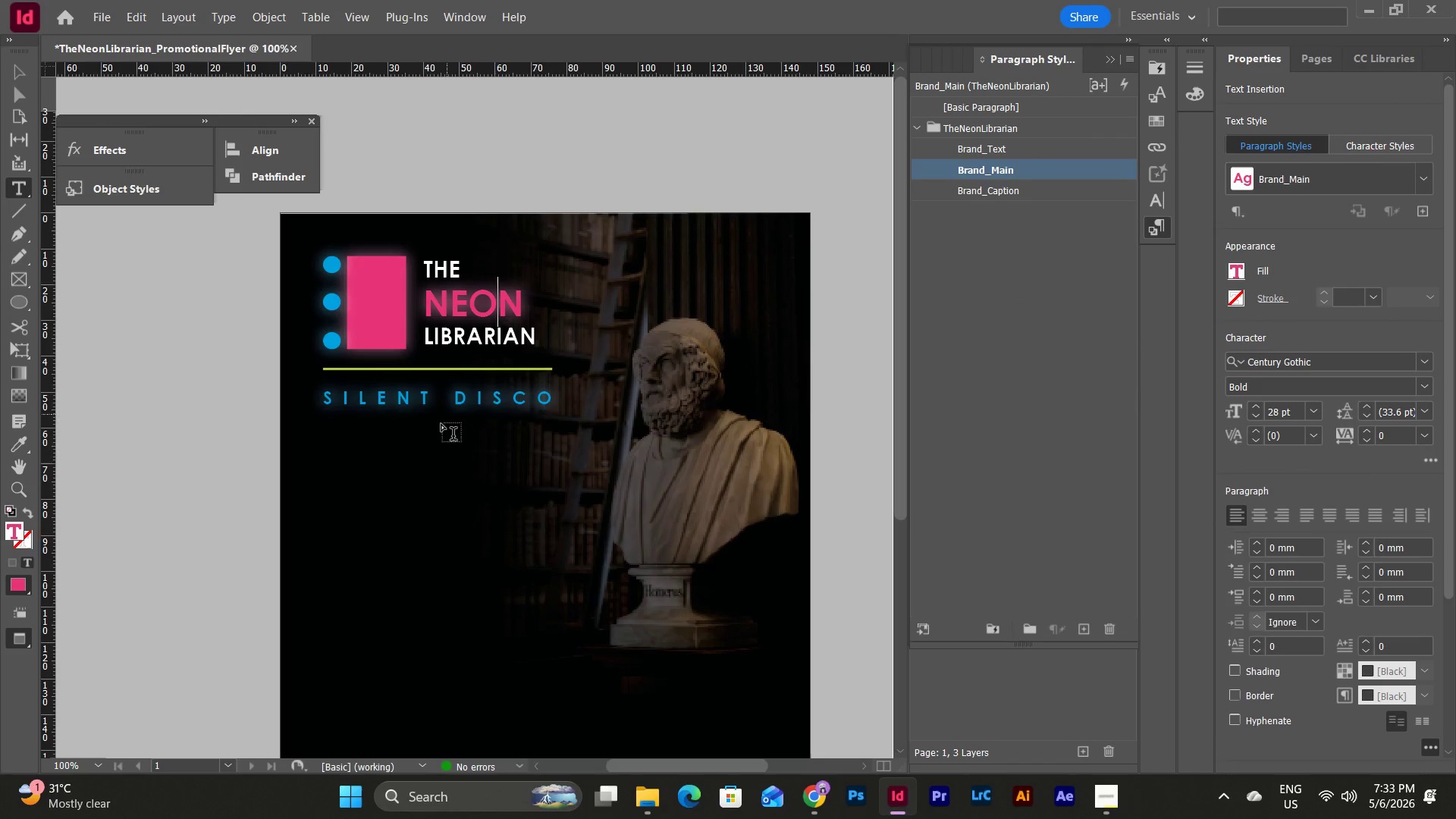 
left_click([441, 476])
 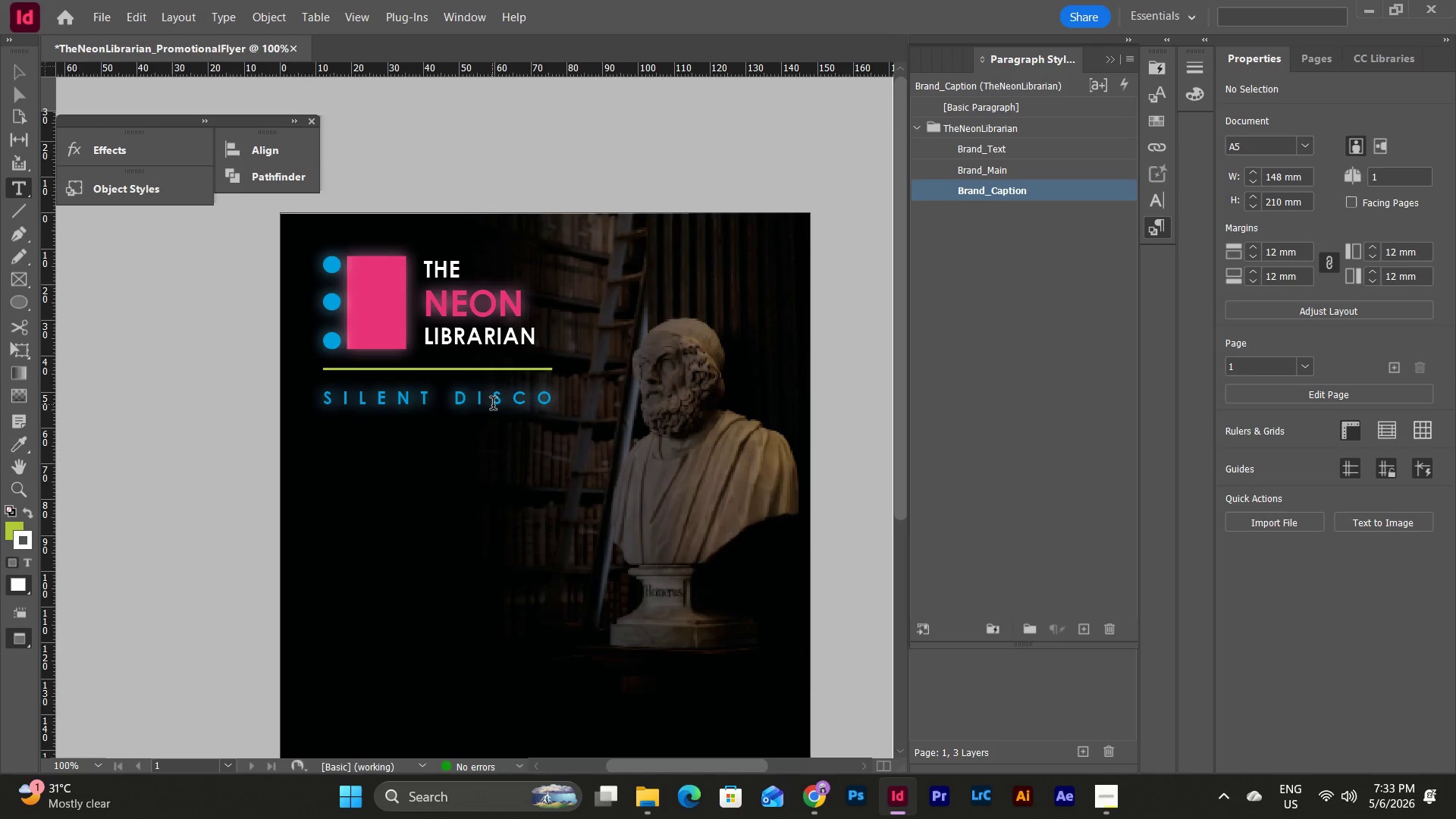 
key(Escape)
 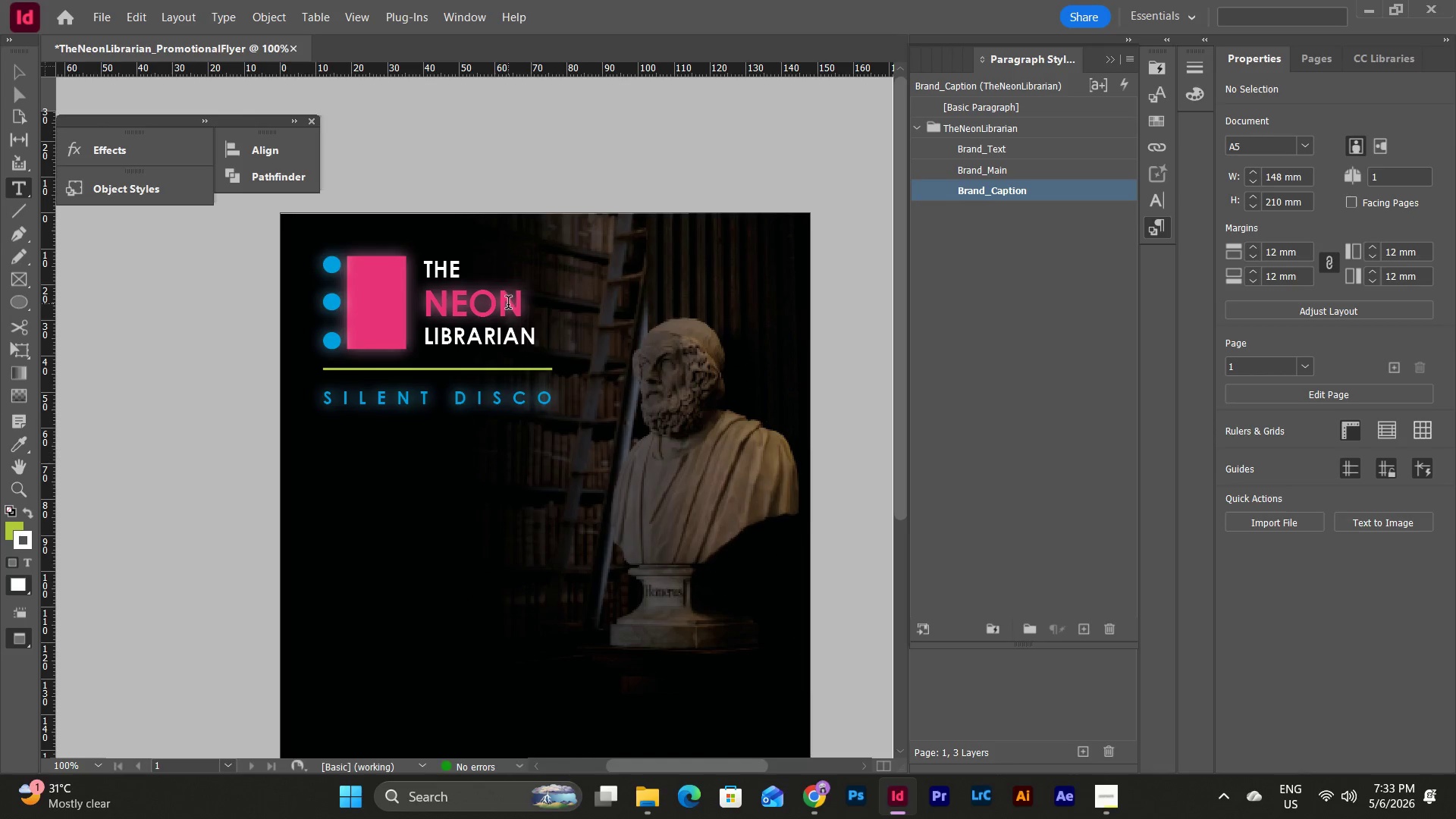 
key(Escape)
 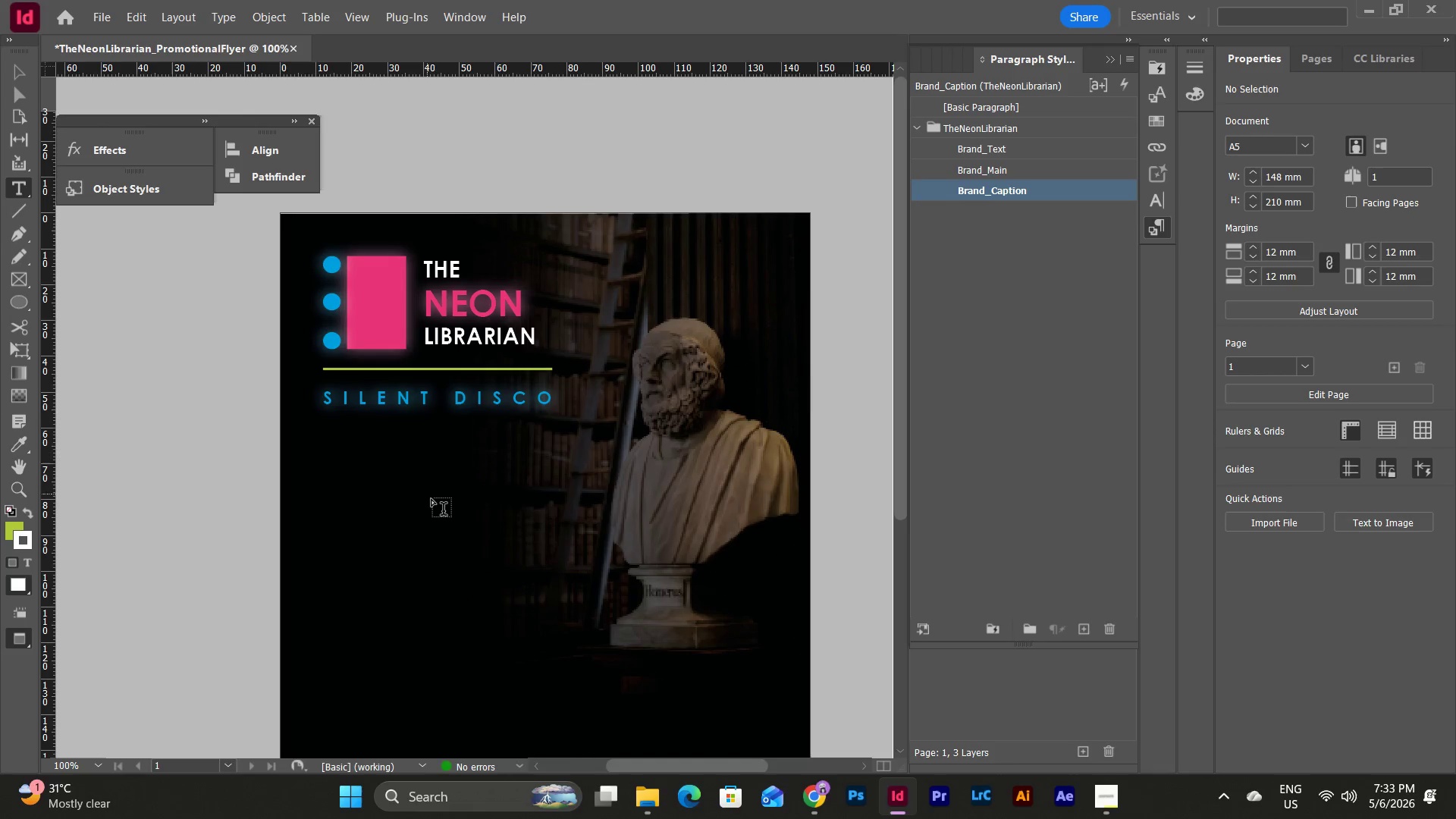 
key(Escape)
 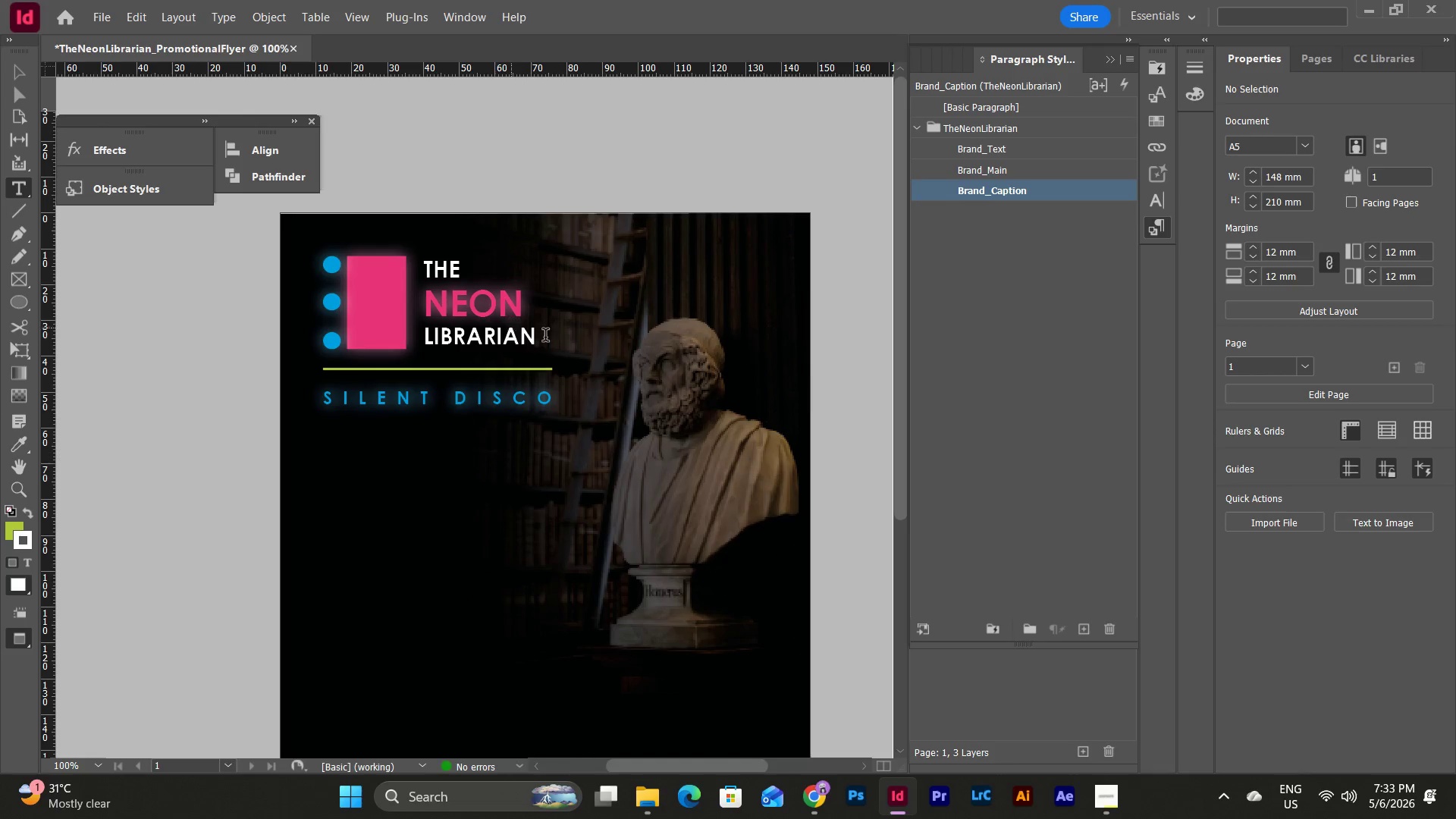 
key(Escape)
 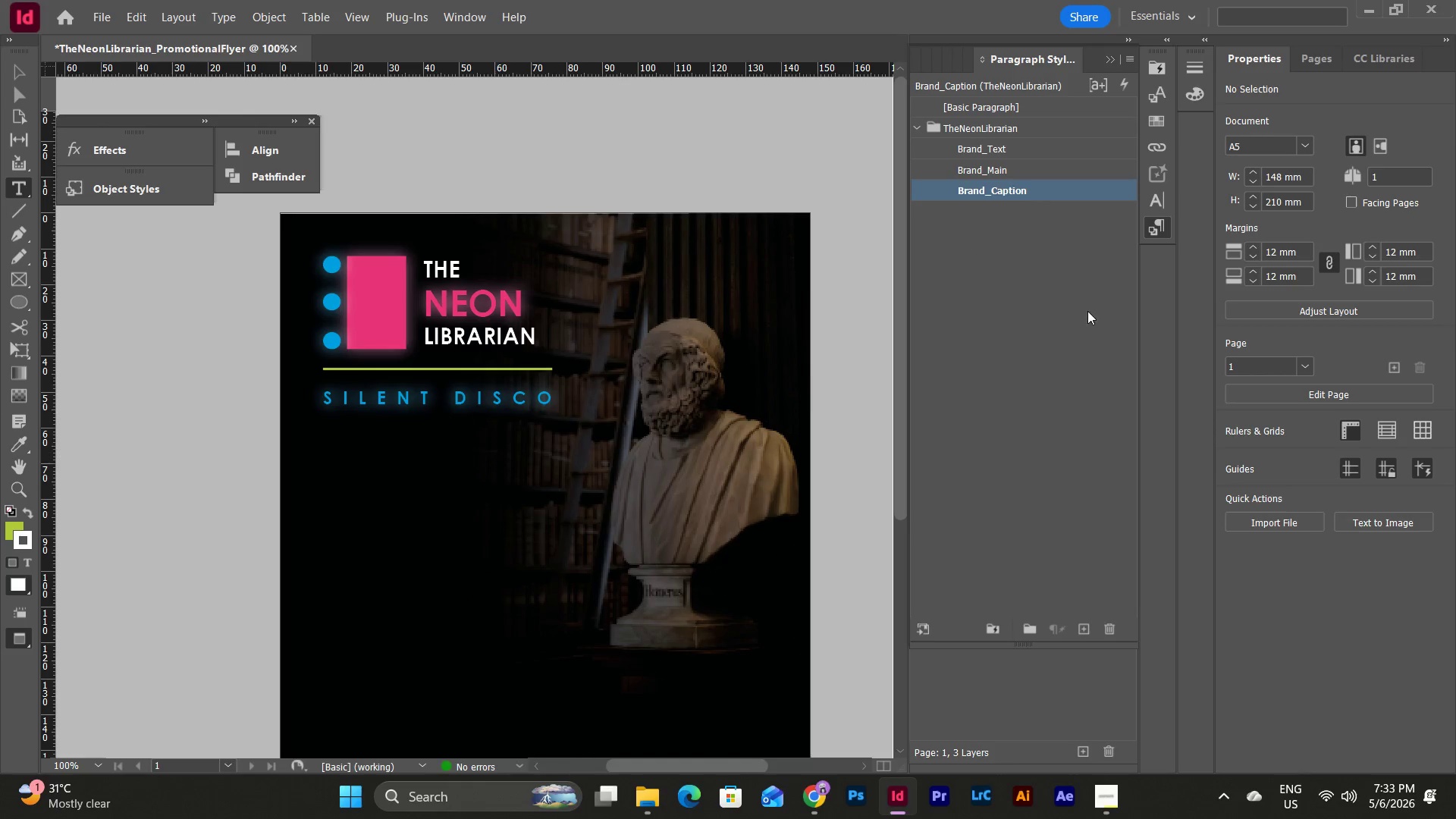 
left_click([1087, 311])
 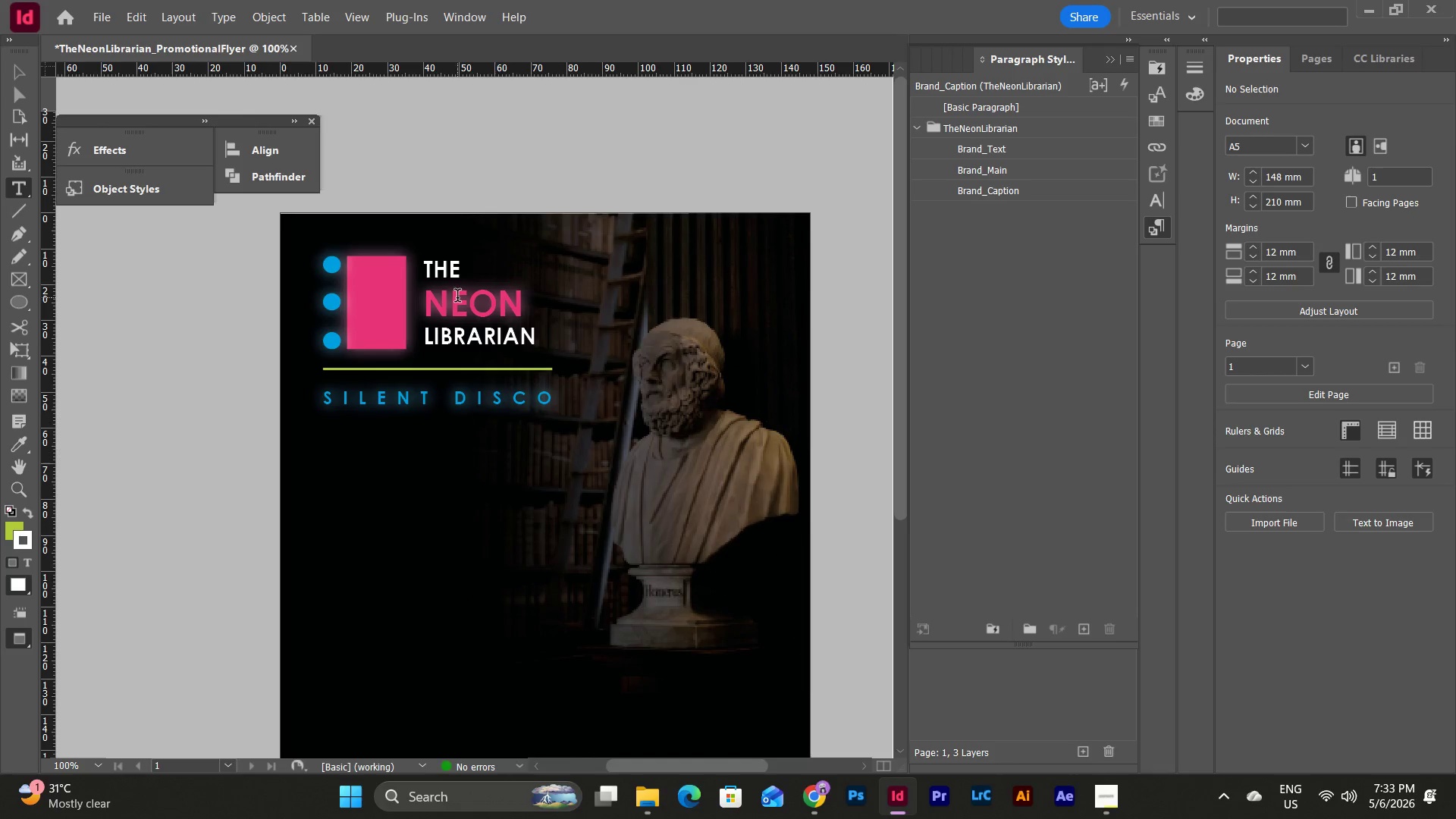 
left_click([446, 271])
 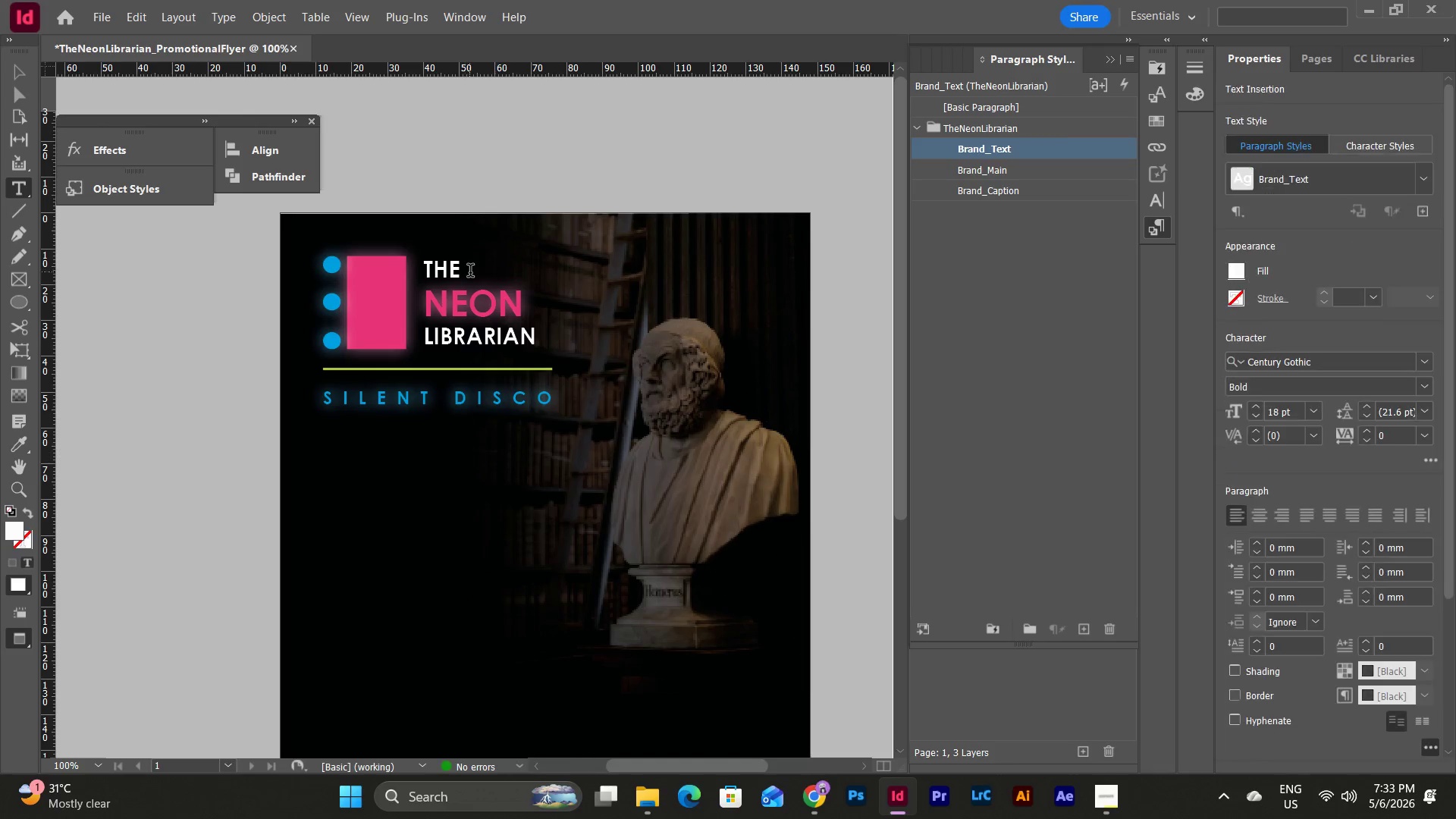 
left_click([460, 267])
 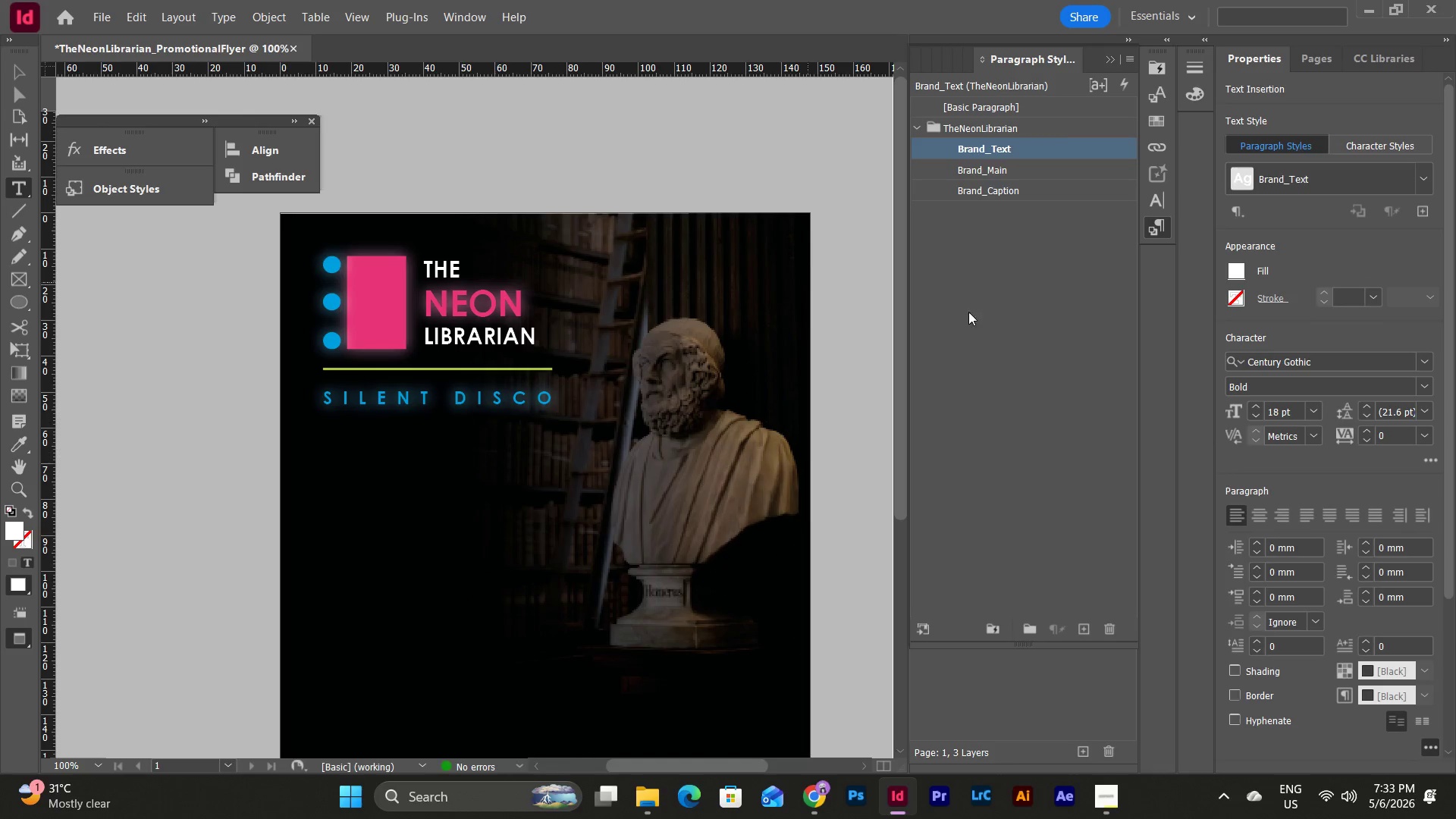 
left_click([1037, 325])
 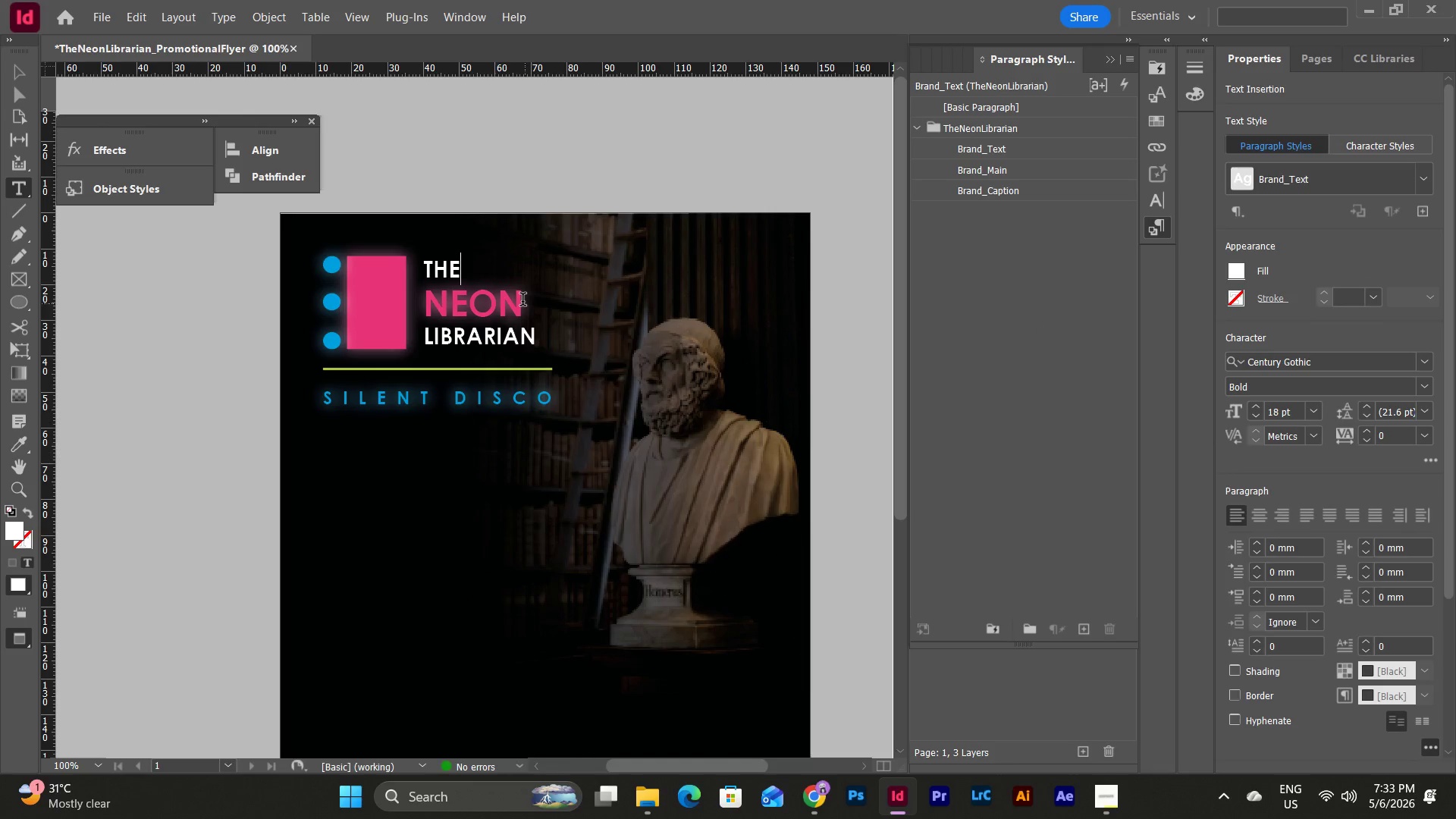 
left_click([523, 293])
 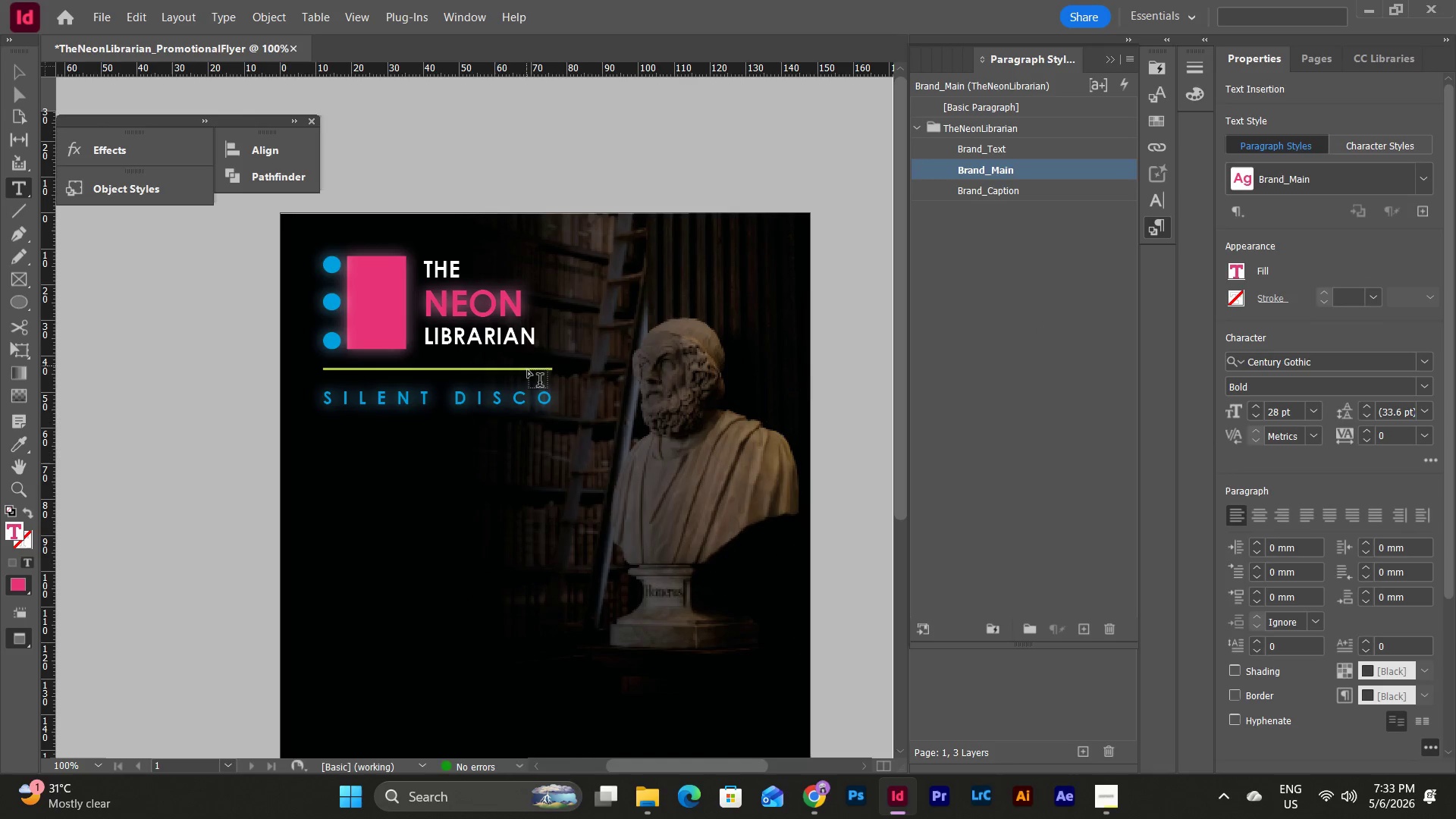 
key(Escape)
 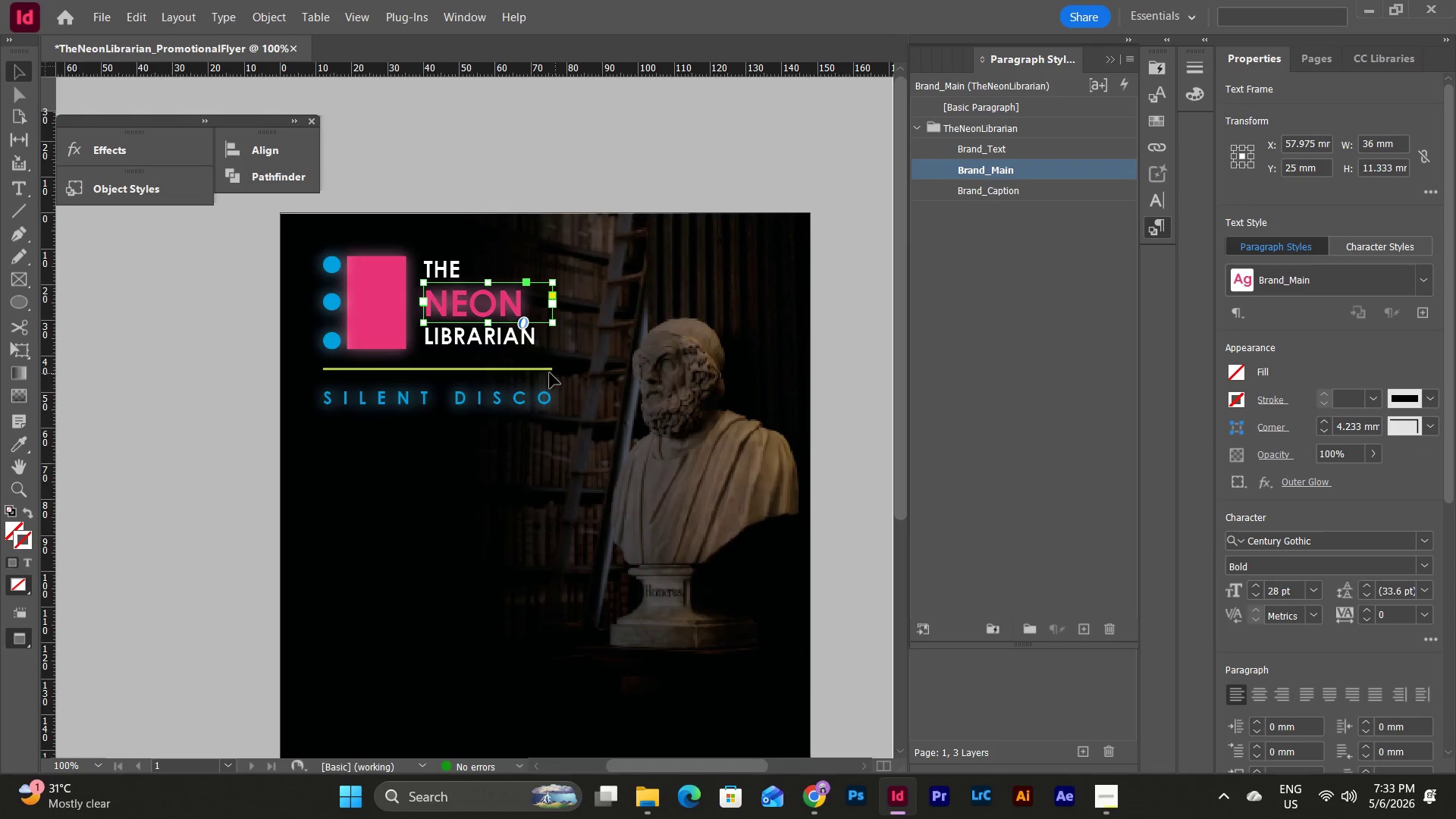 
left_click([533, 340])
 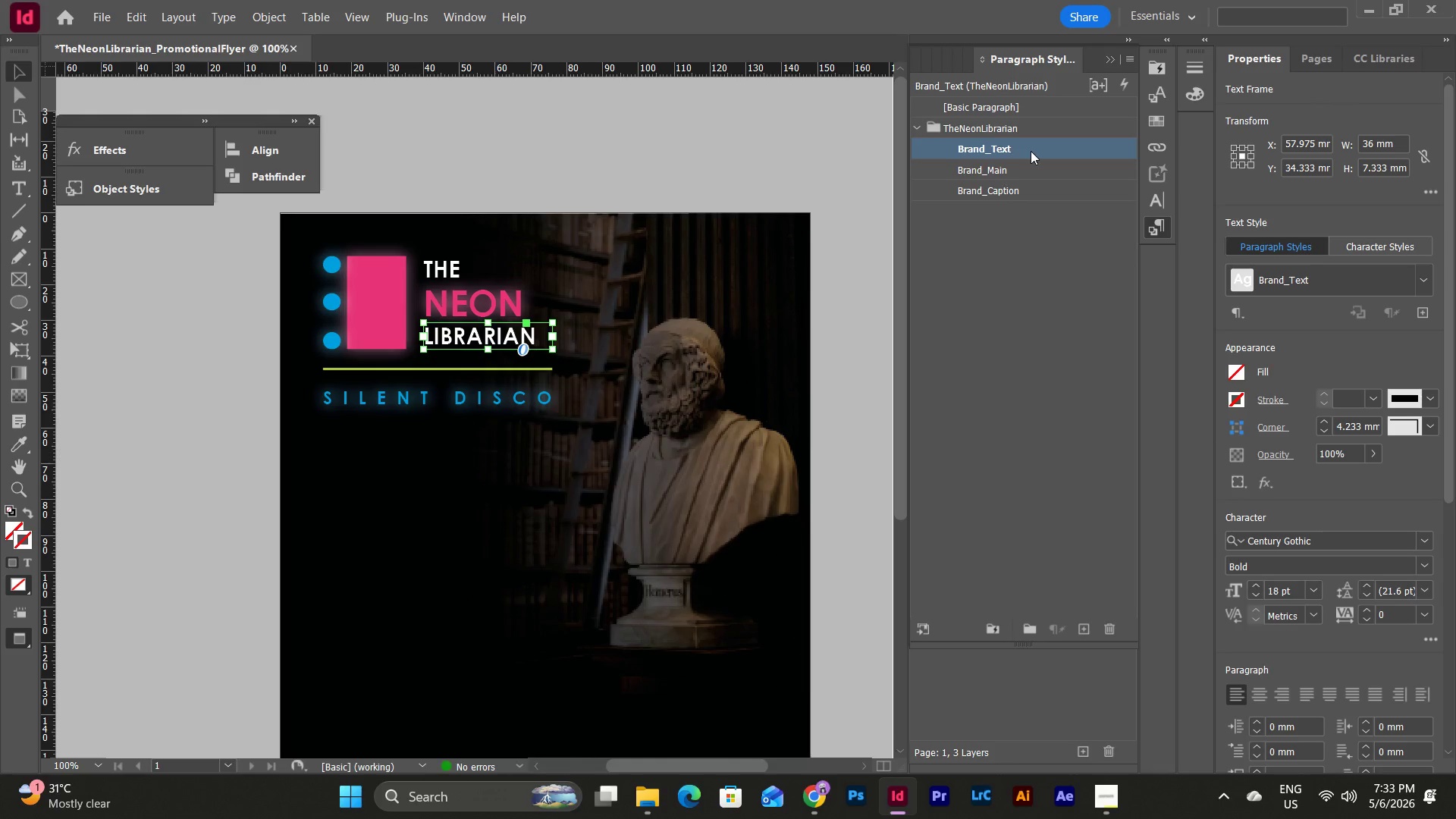 
wait(6.0)
 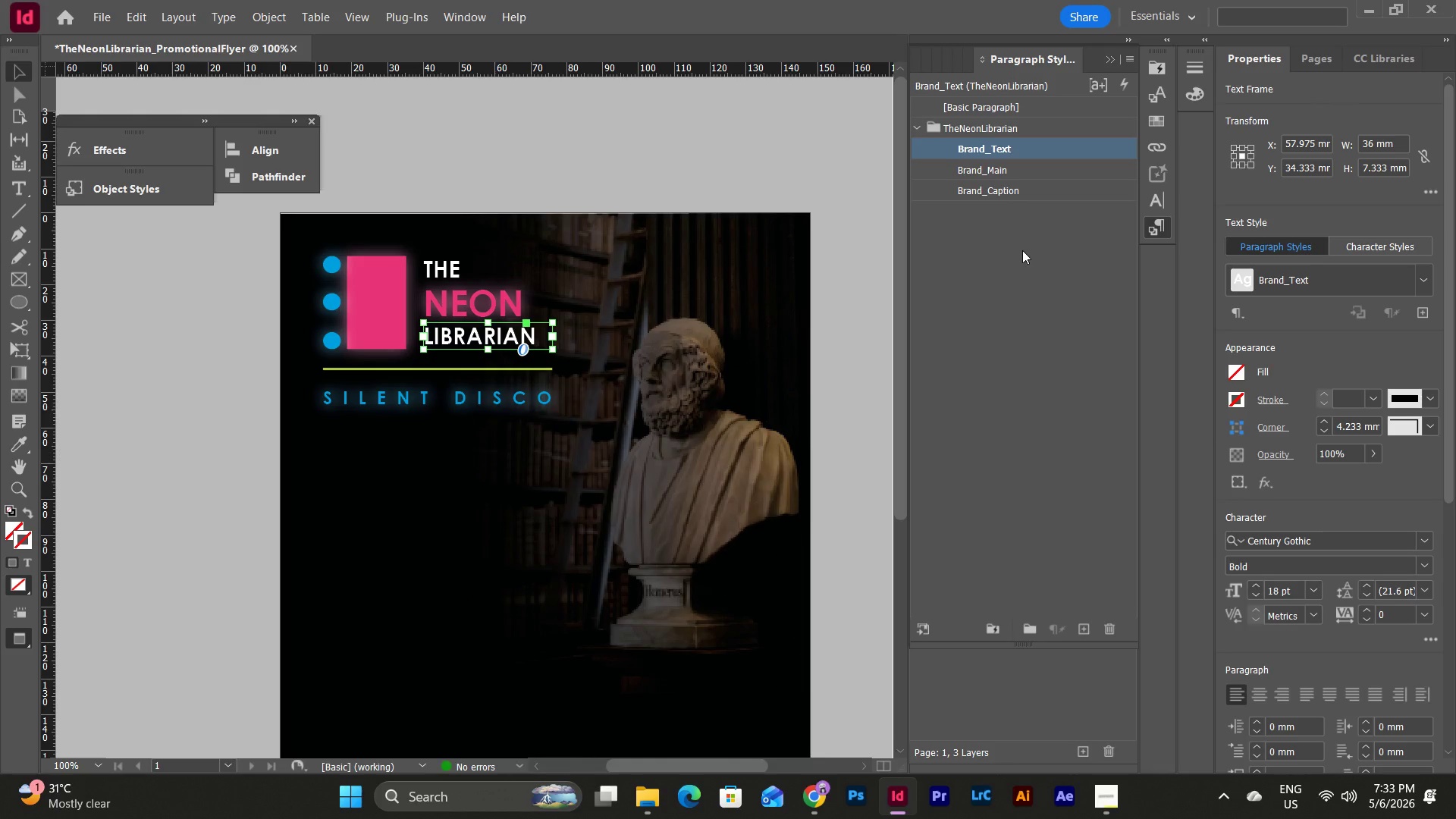 
left_click([468, 265])
 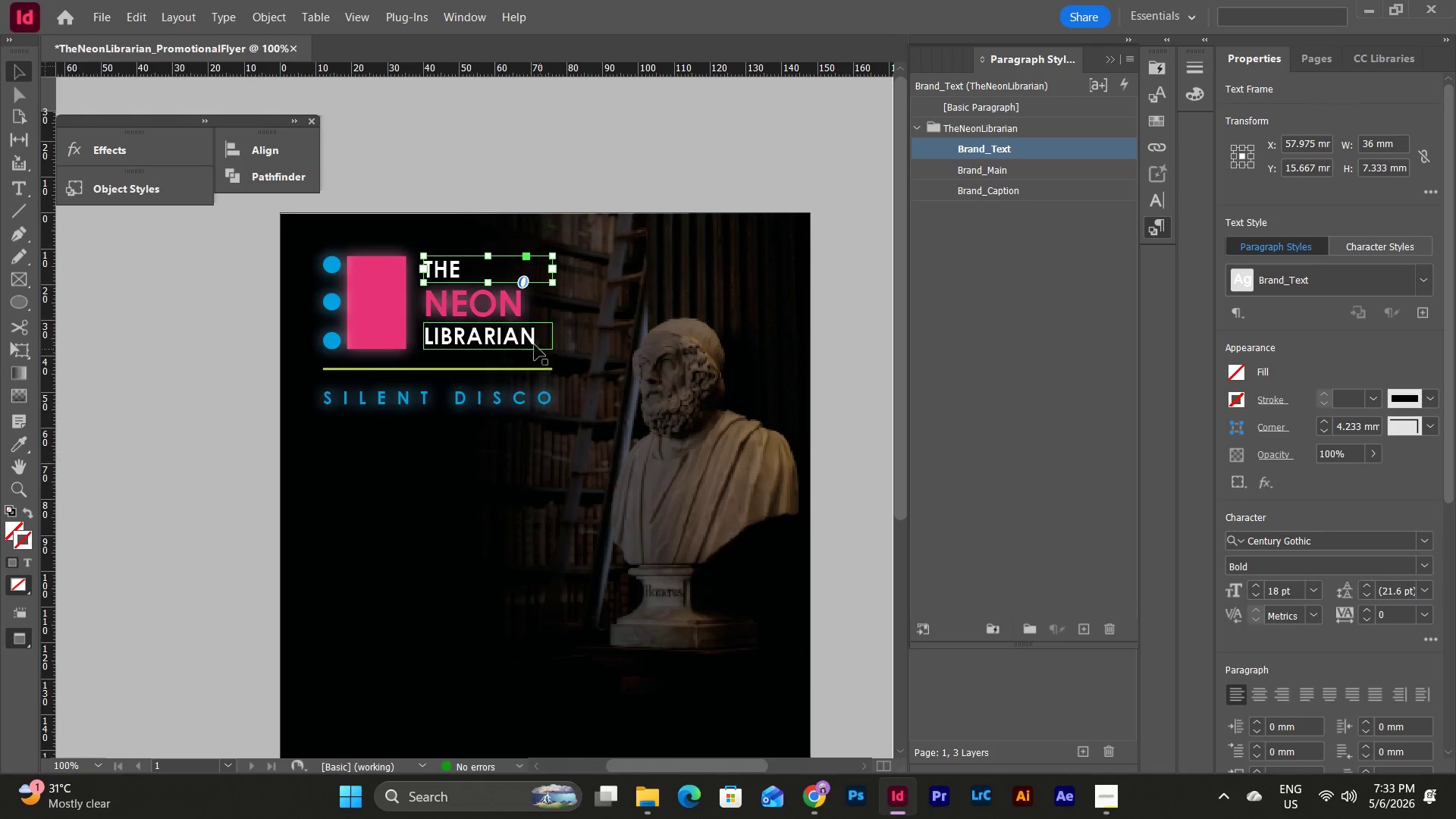 
left_click([526, 338])
 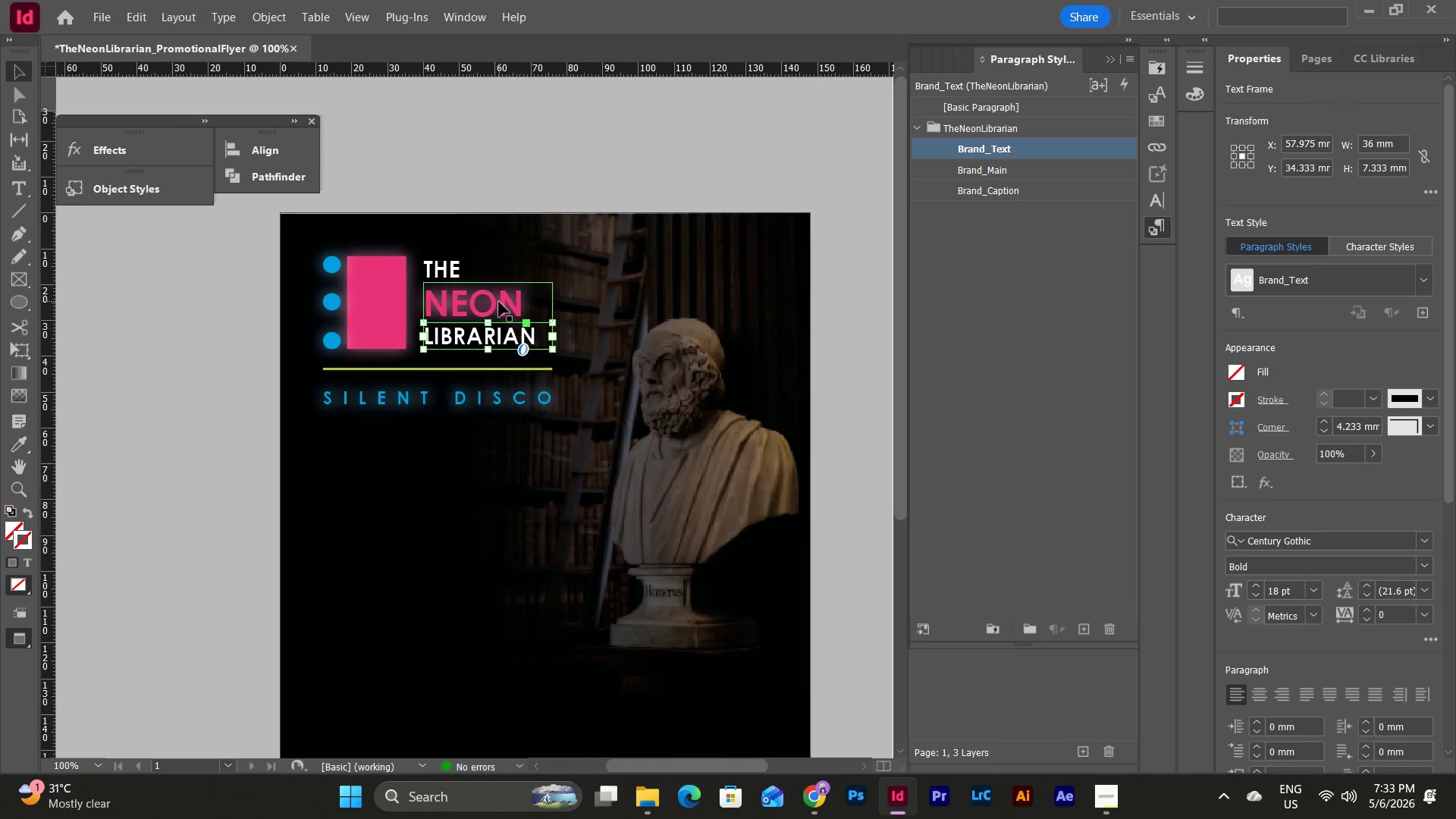 
left_click([499, 302])
 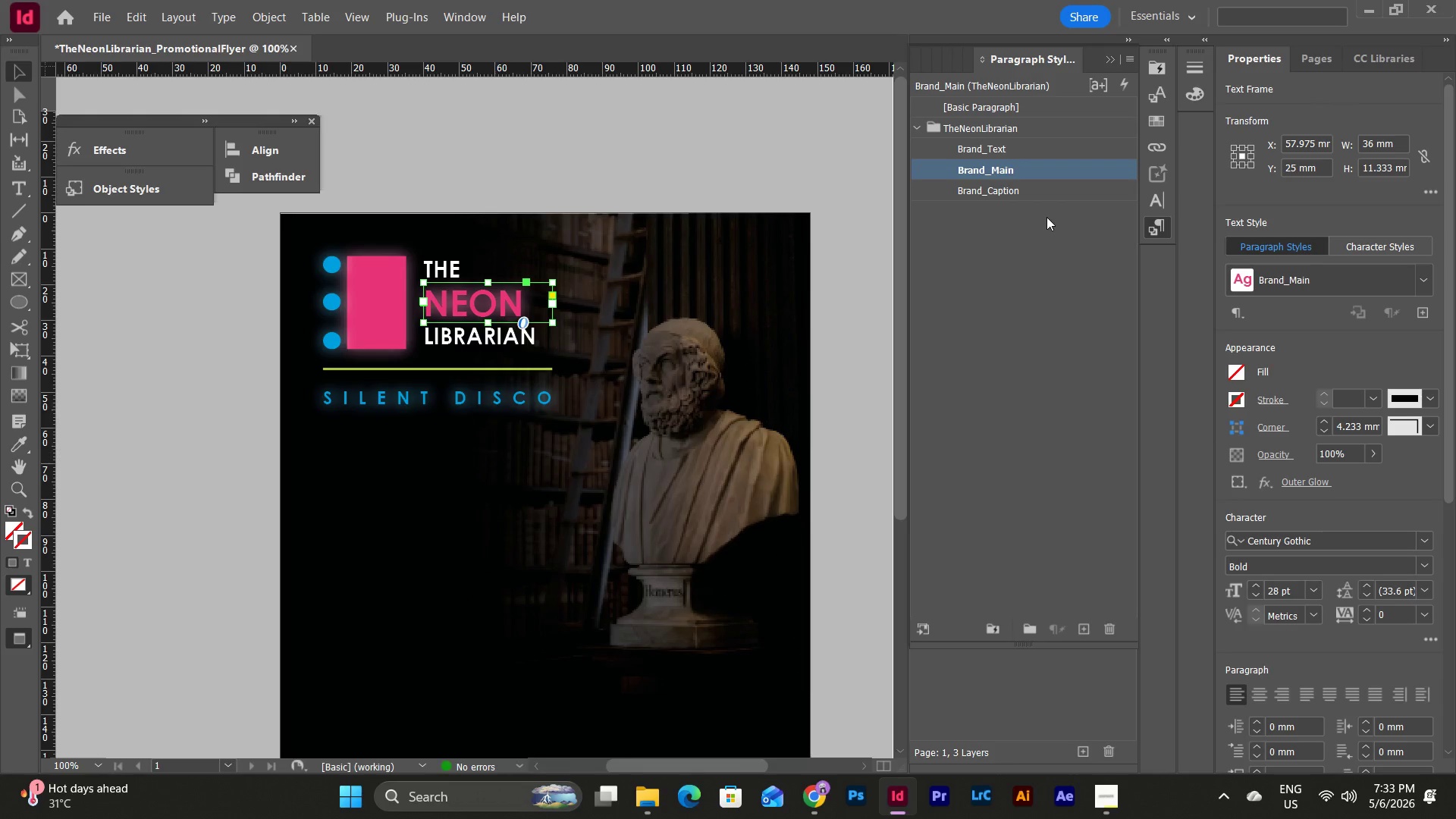 
double_click([1040, 165])
 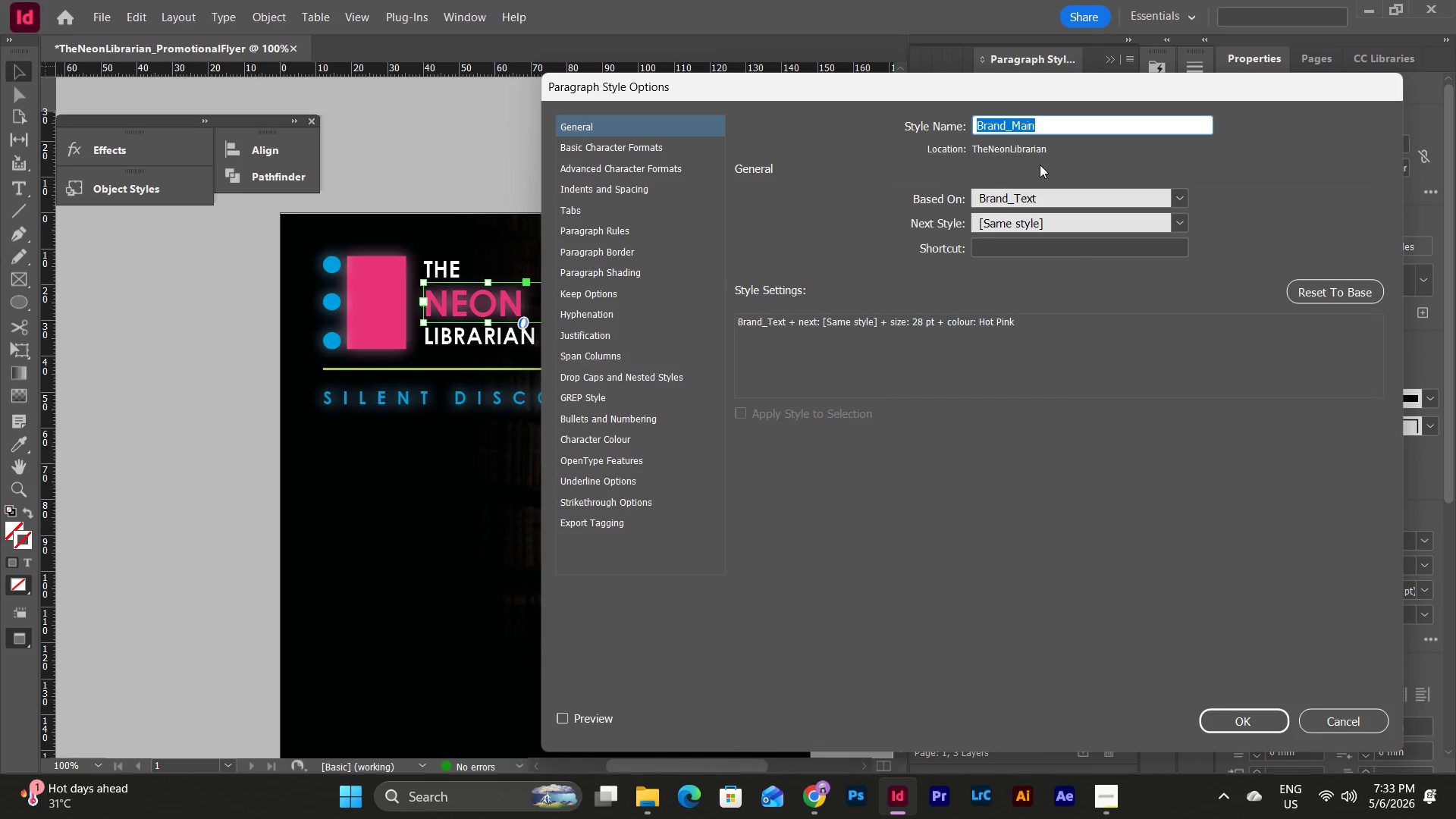 
key(Escape)
 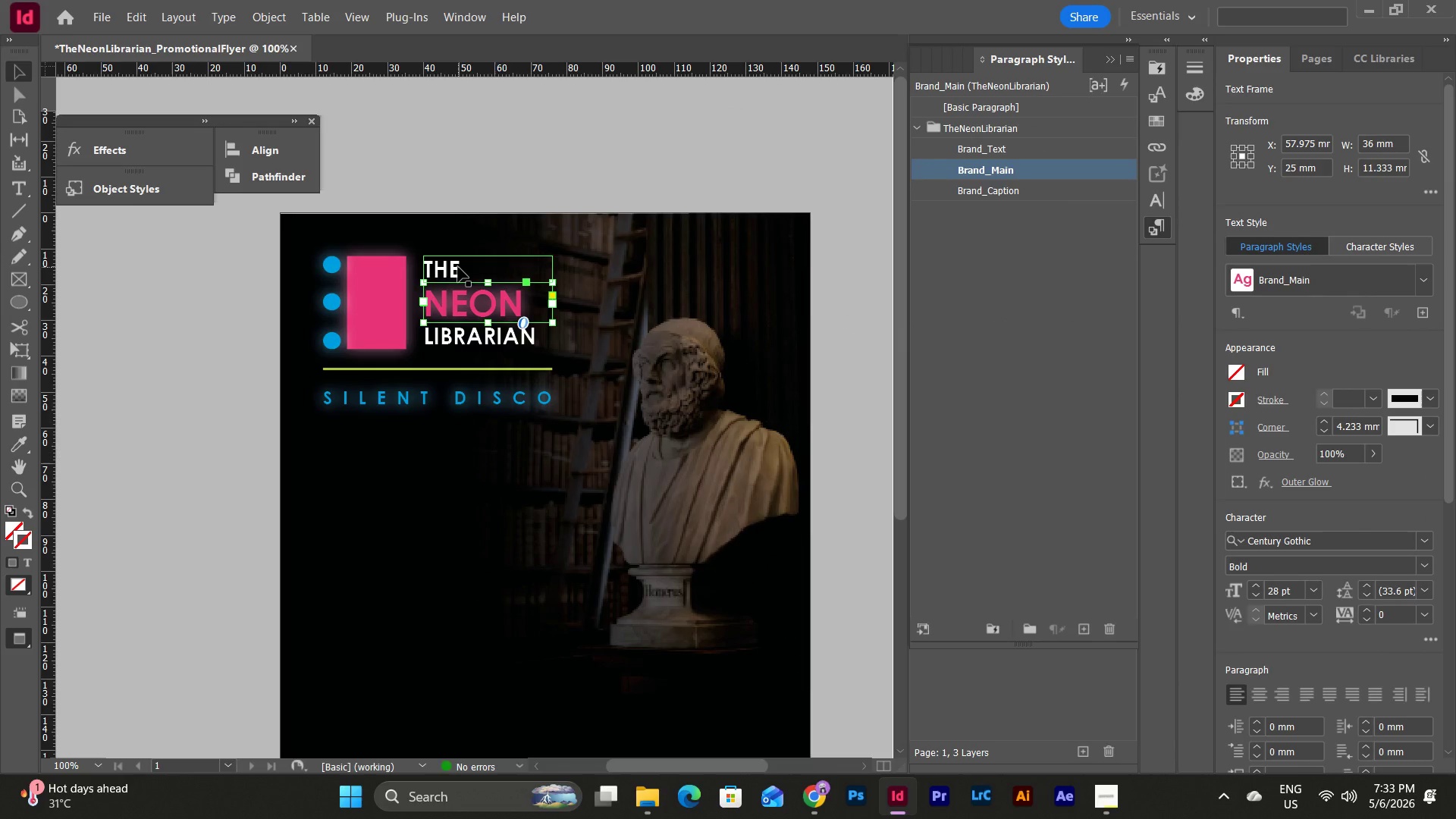 
double_click([458, 267])
 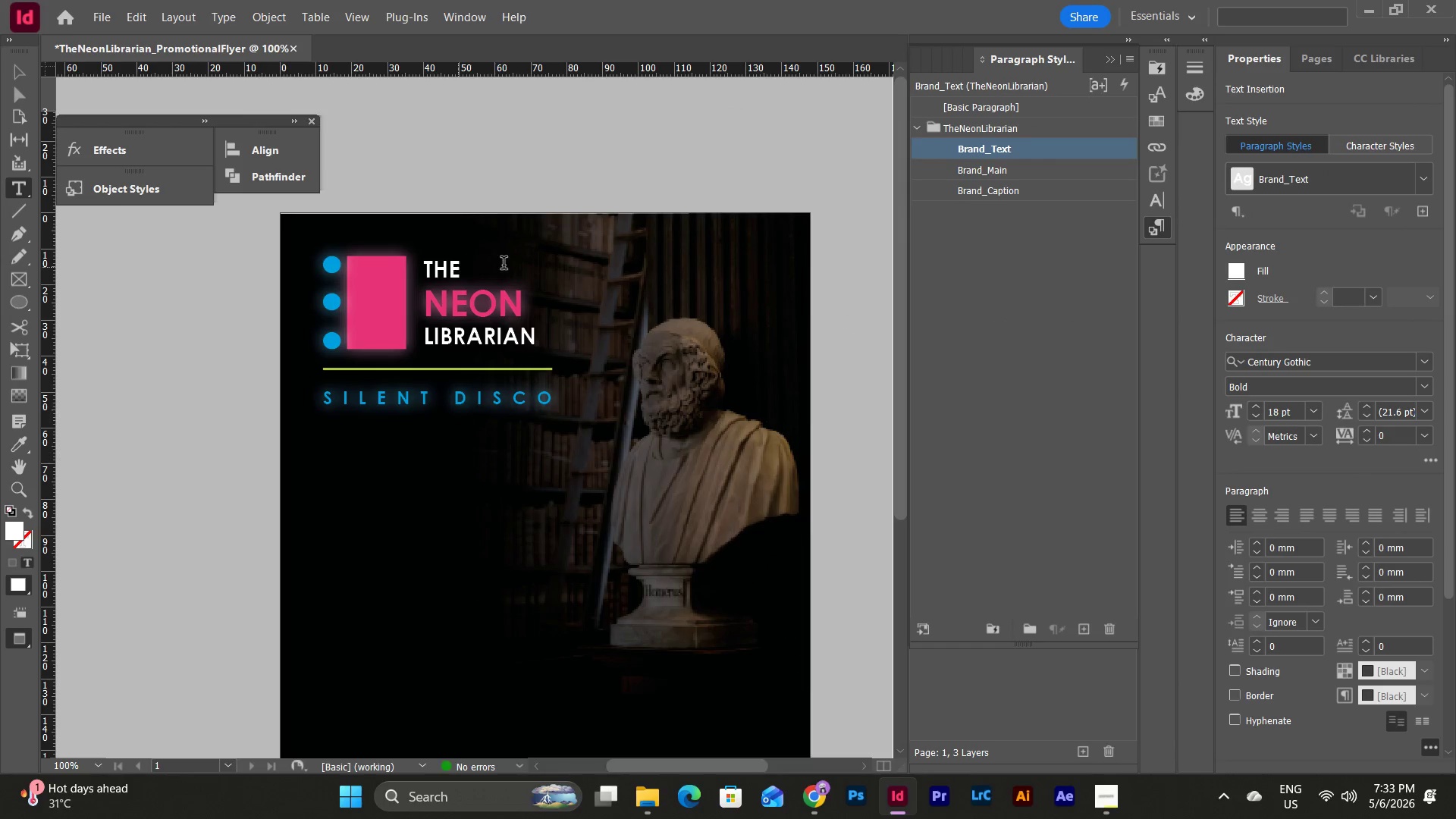 
key(Escape)
 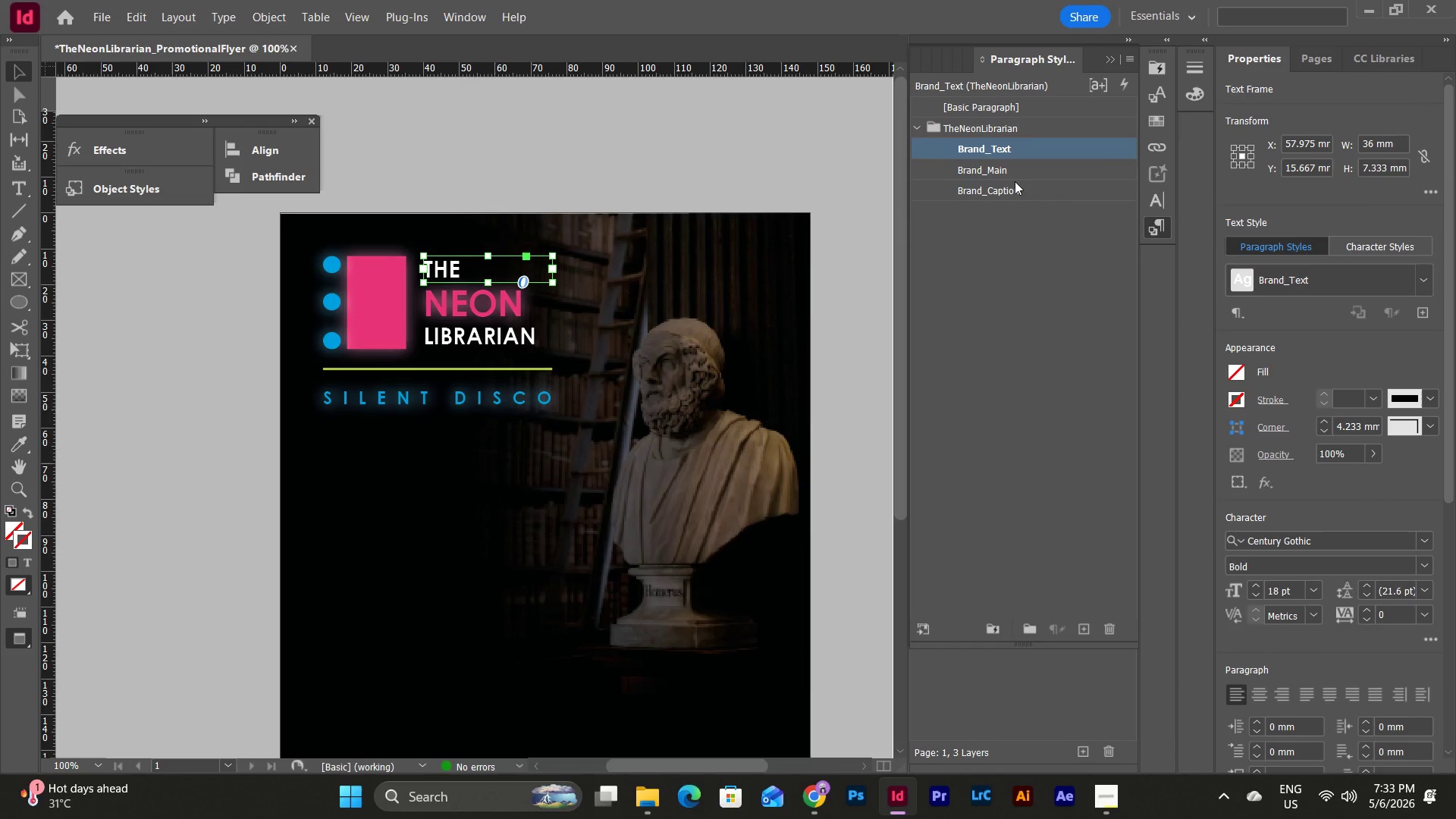 
key(Escape)
 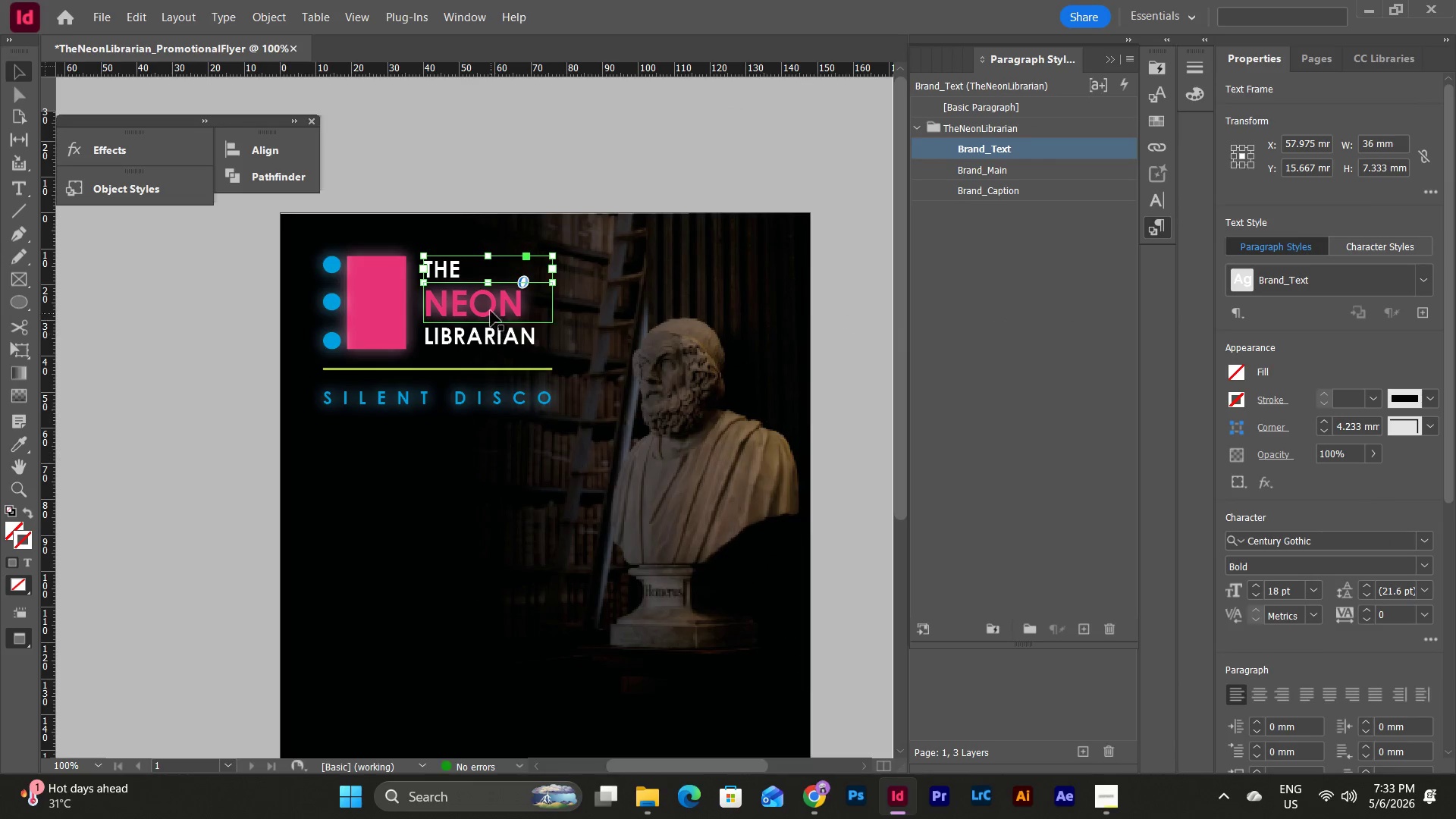 
left_click([491, 309])
 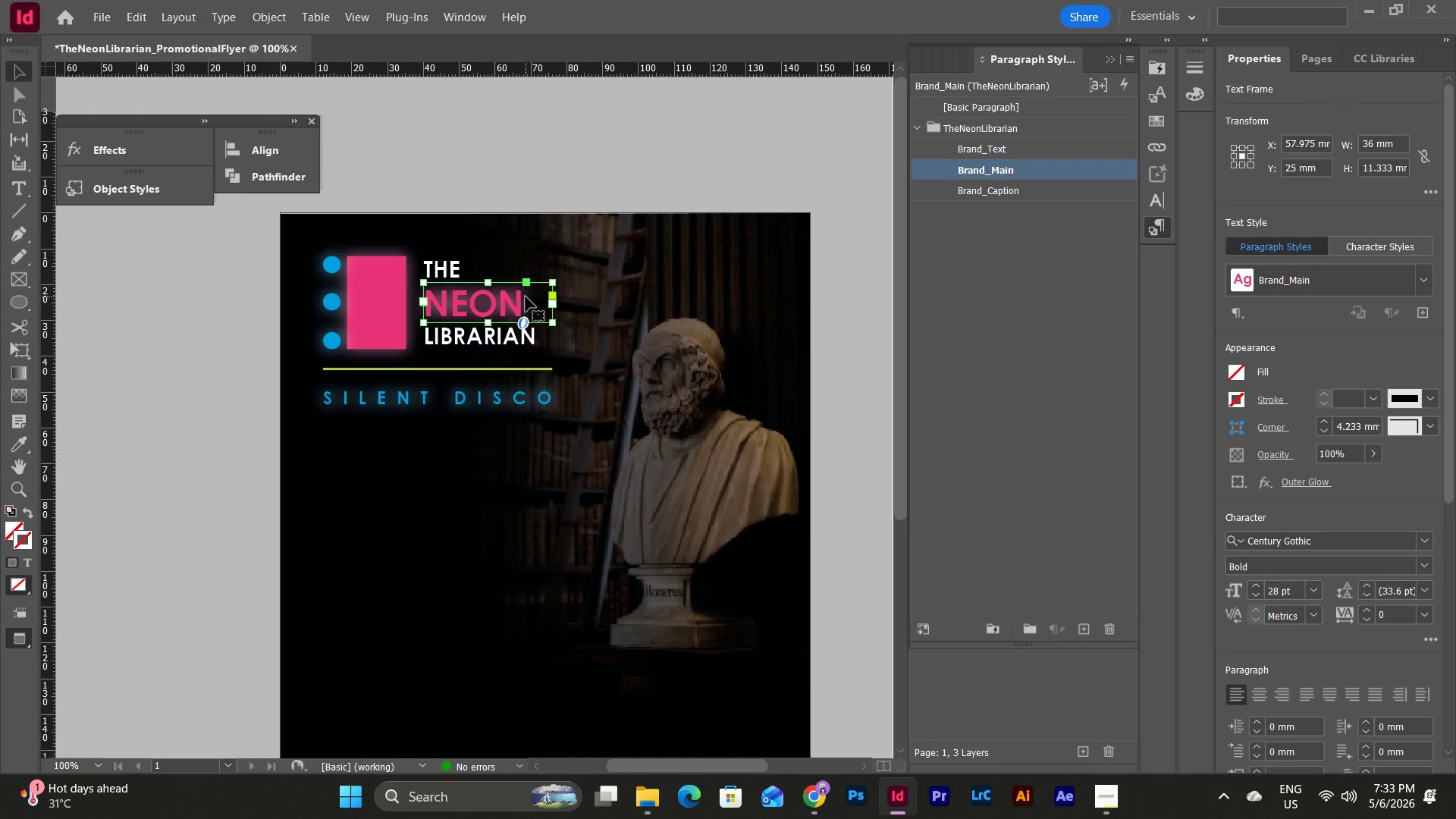 
double_click([526, 297])
 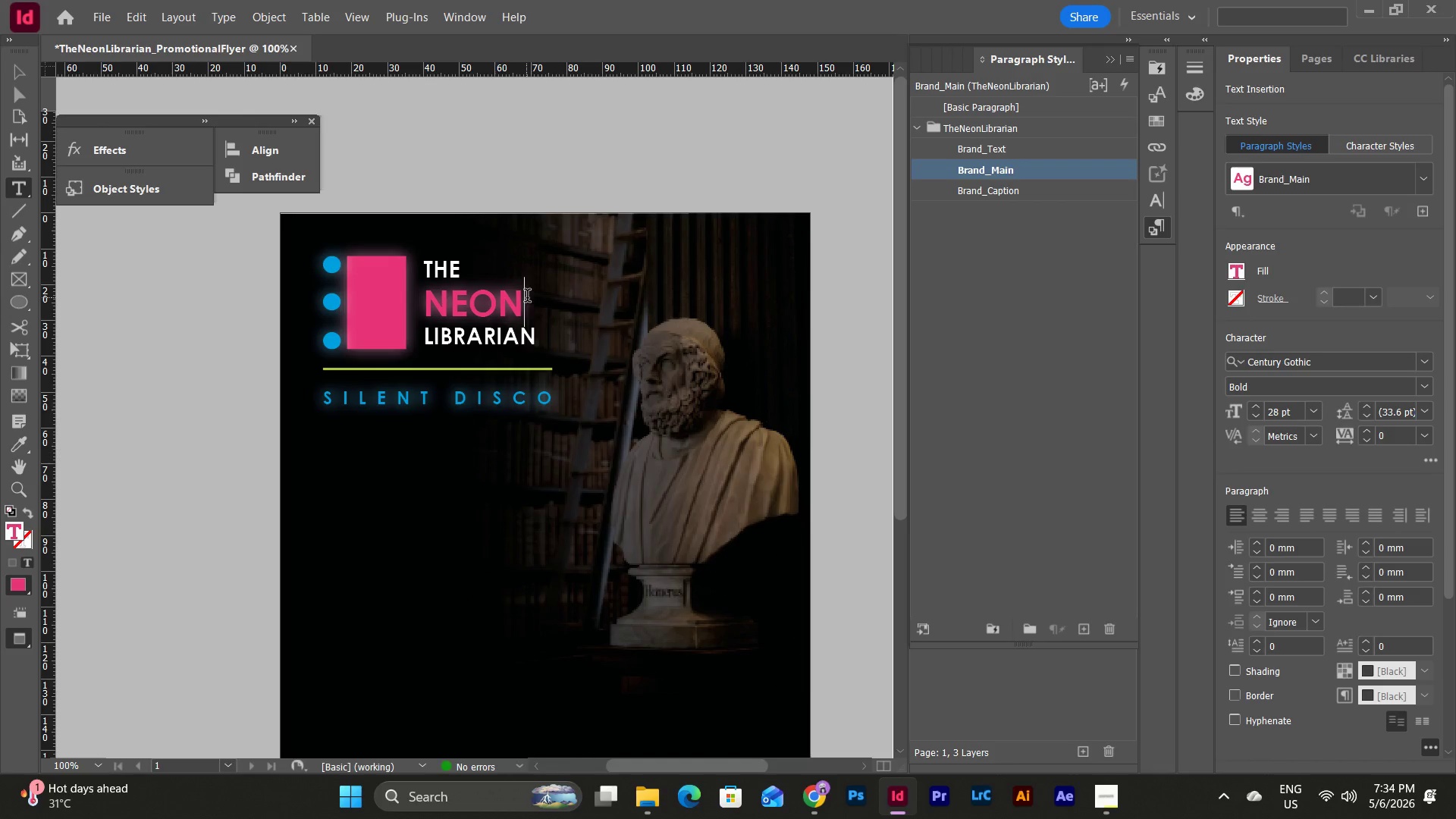 
key(Escape)
 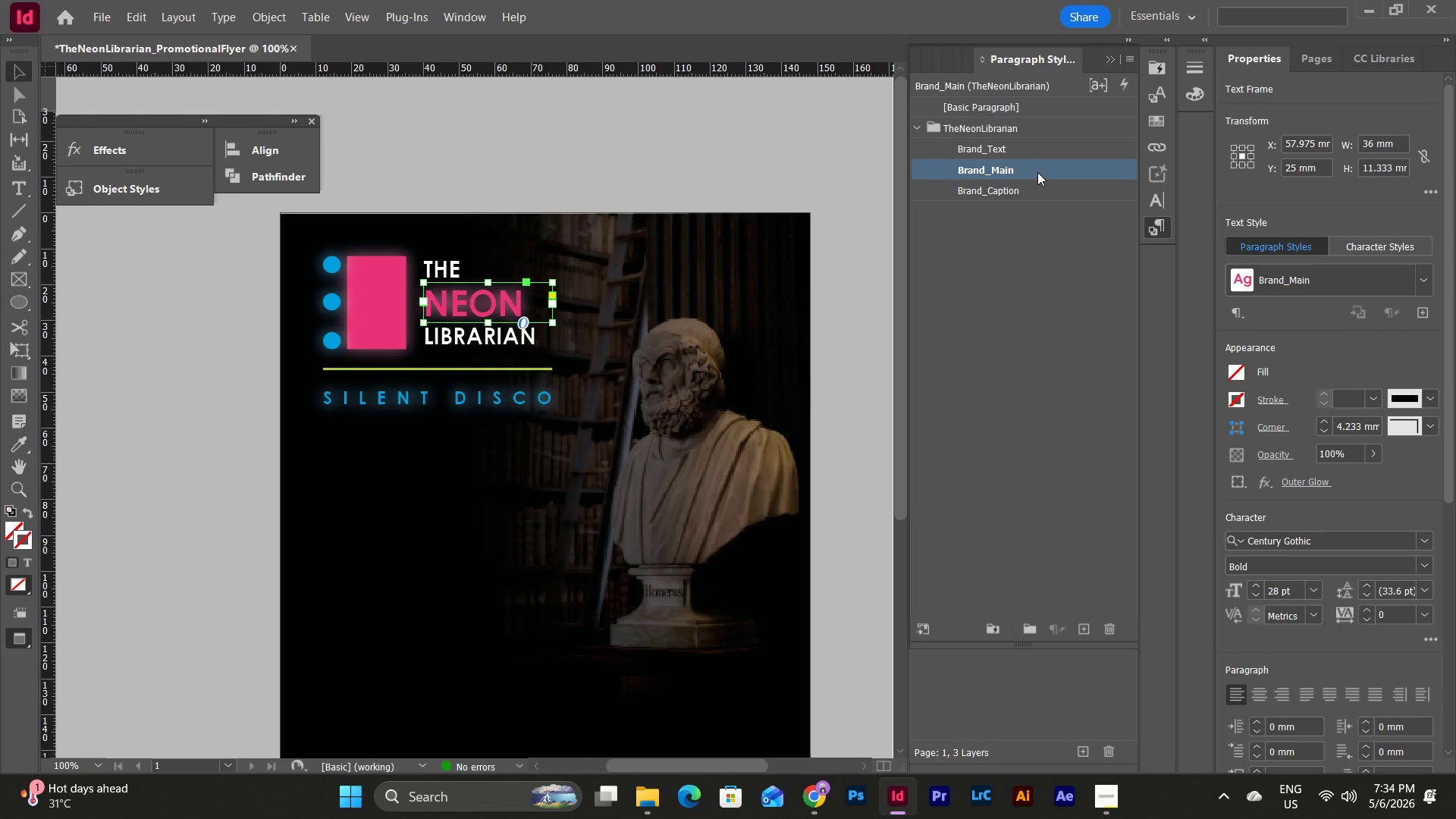 
double_click([1037, 172])
 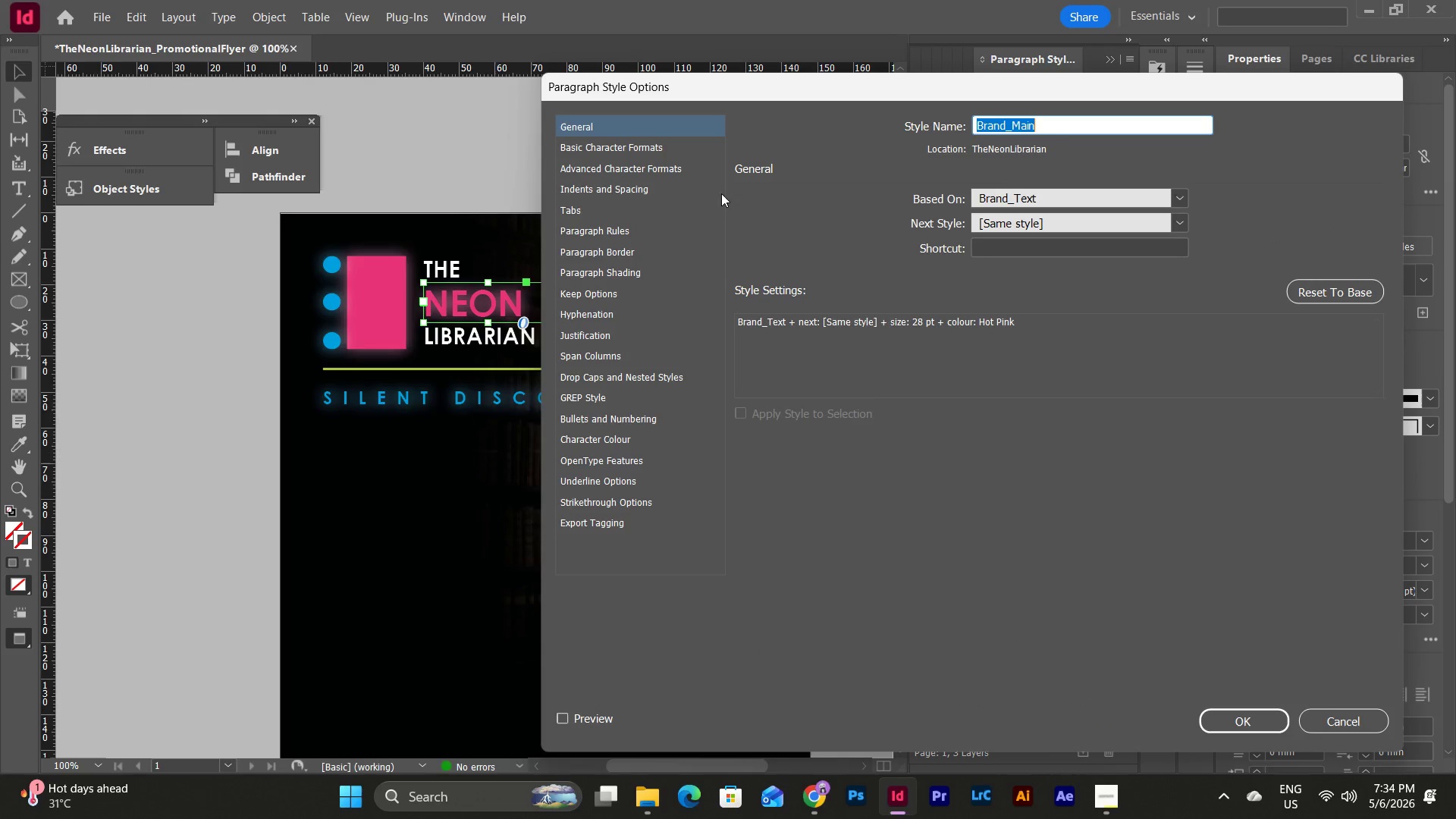 
left_click([695, 157])
 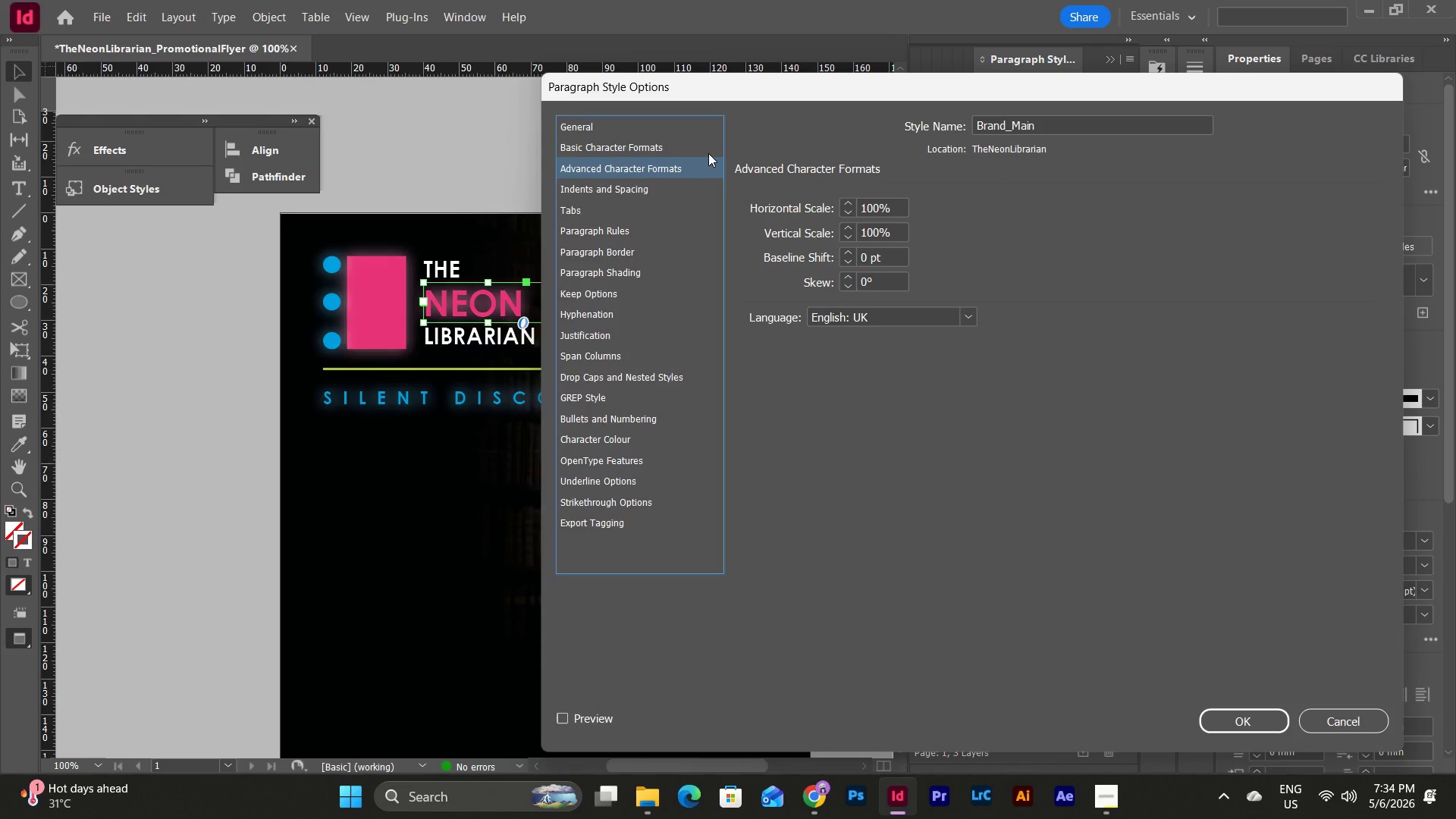 
left_click([632, 149])
 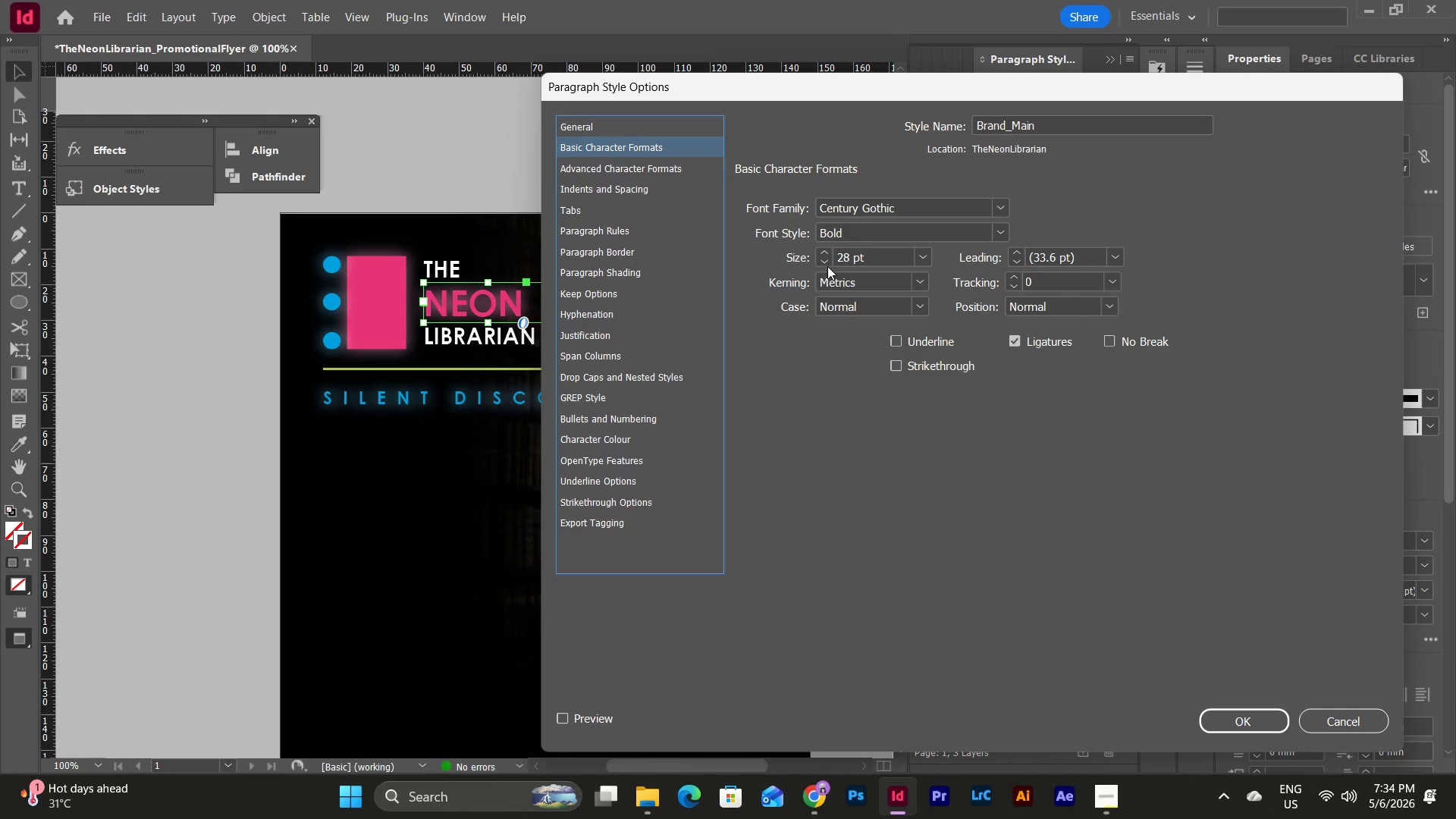 
double_click([827, 262])
 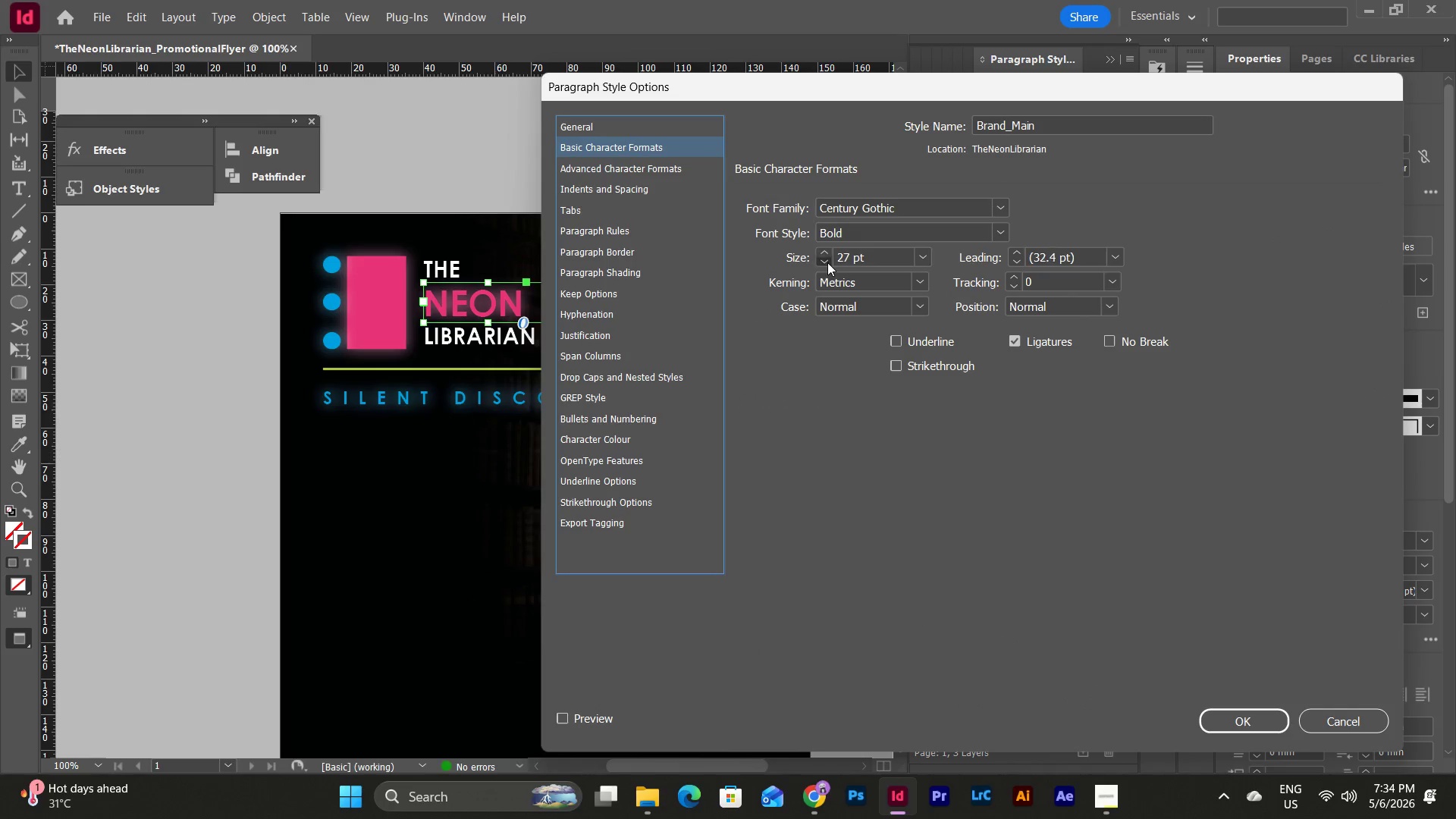 
triple_click([827, 262])
 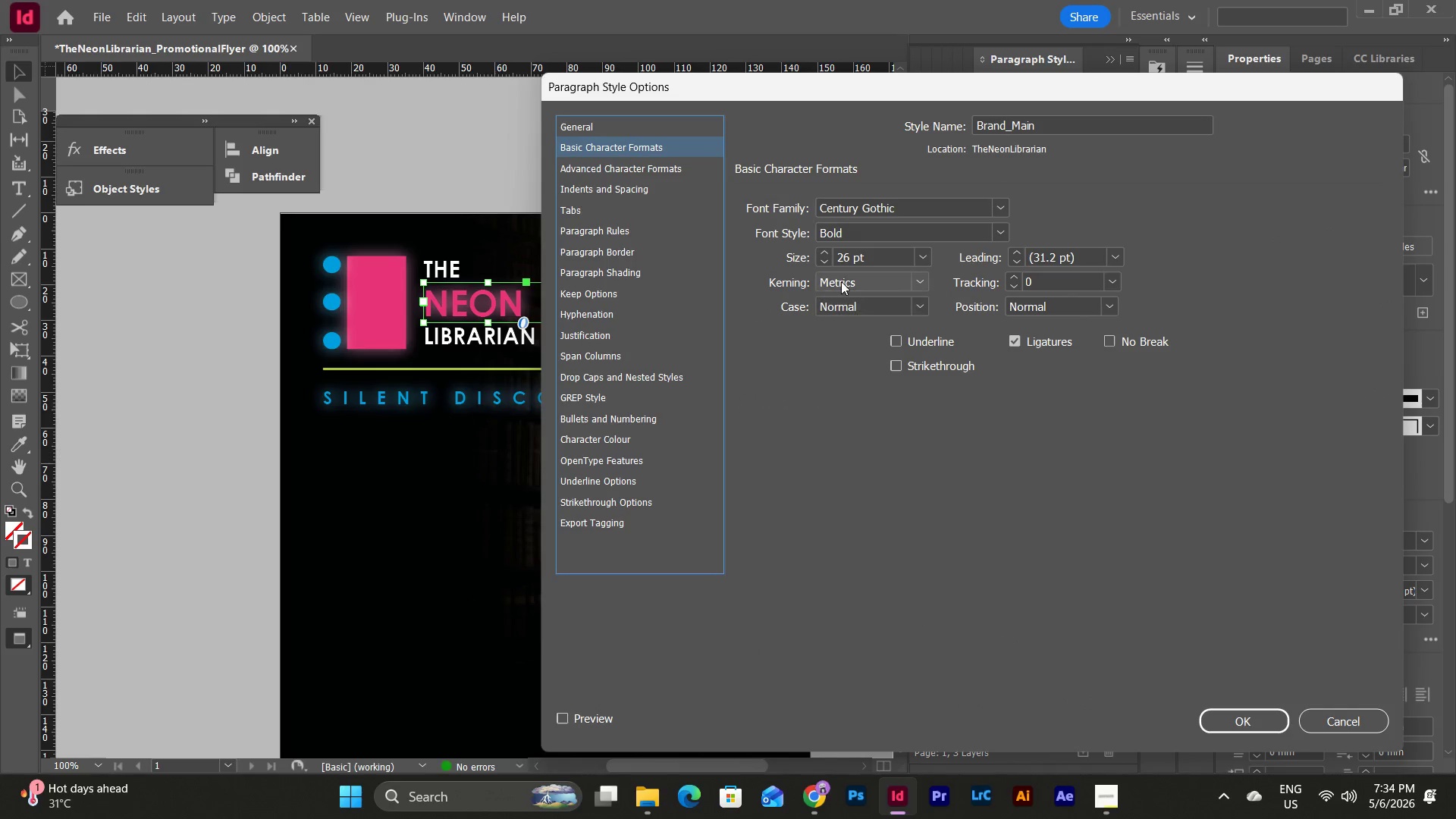 
double_click([820, 261])
 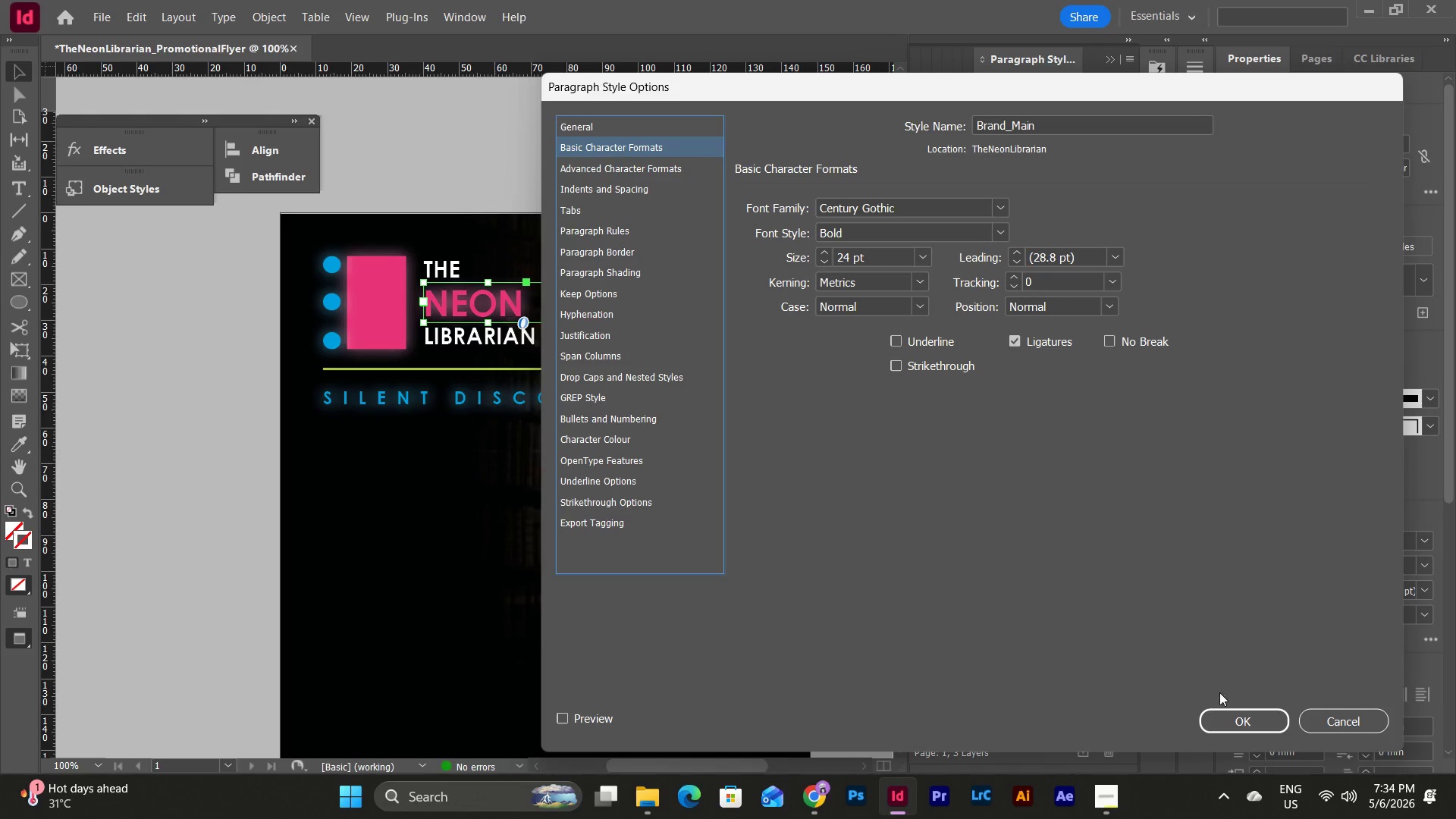 
left_click([1238, 713])
 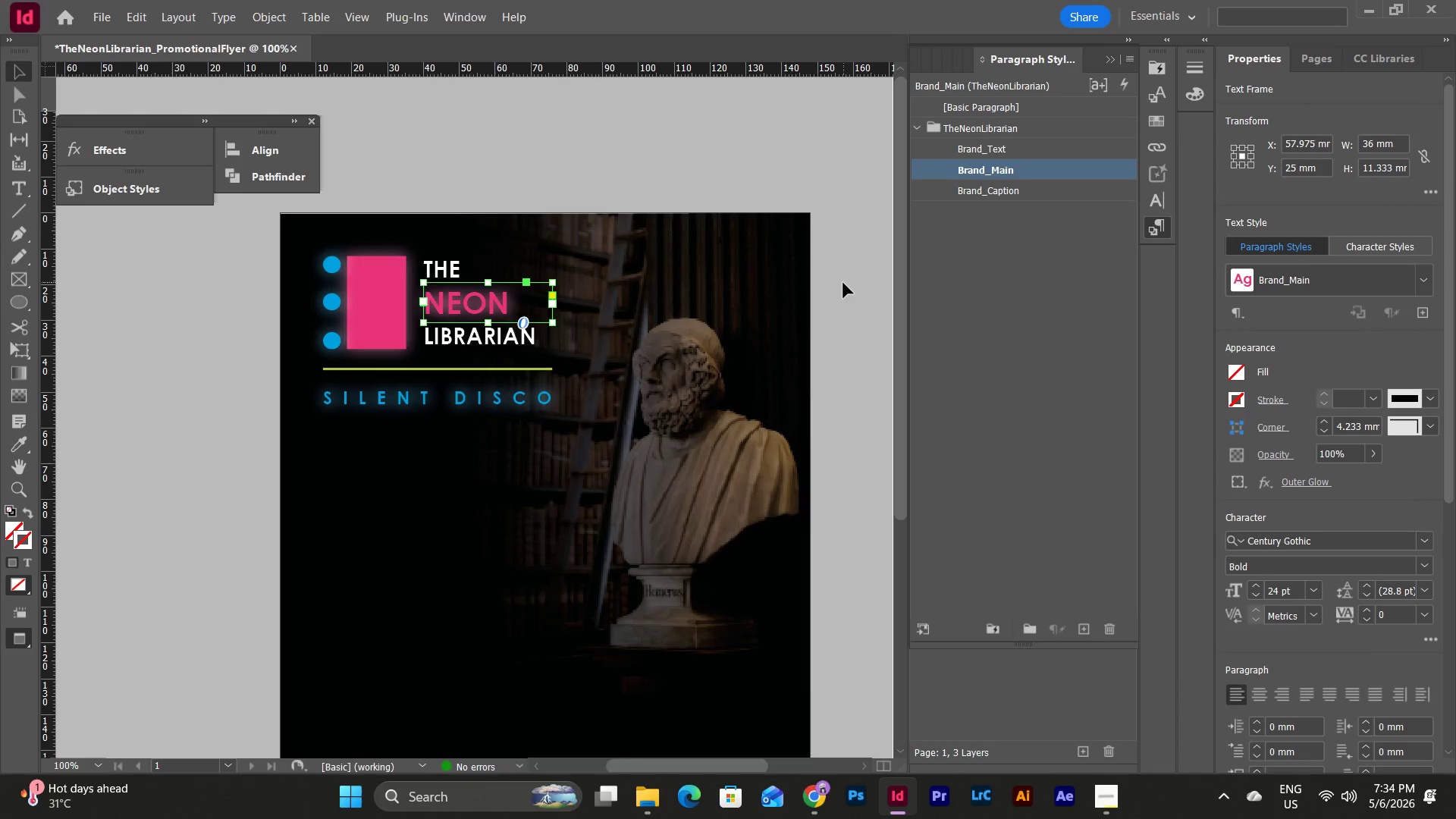 
key(Control+Z)
 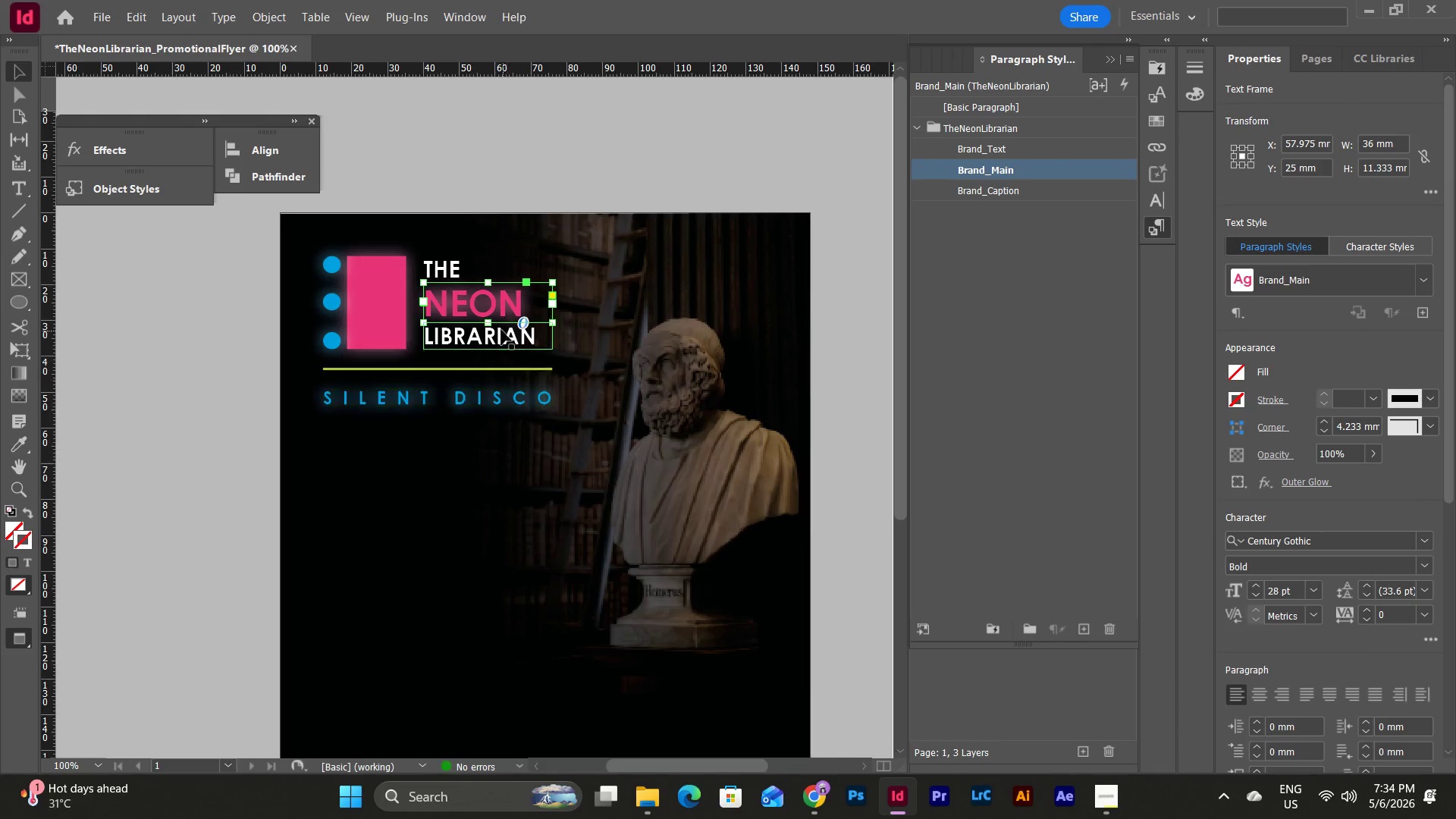 
key(Escape)
 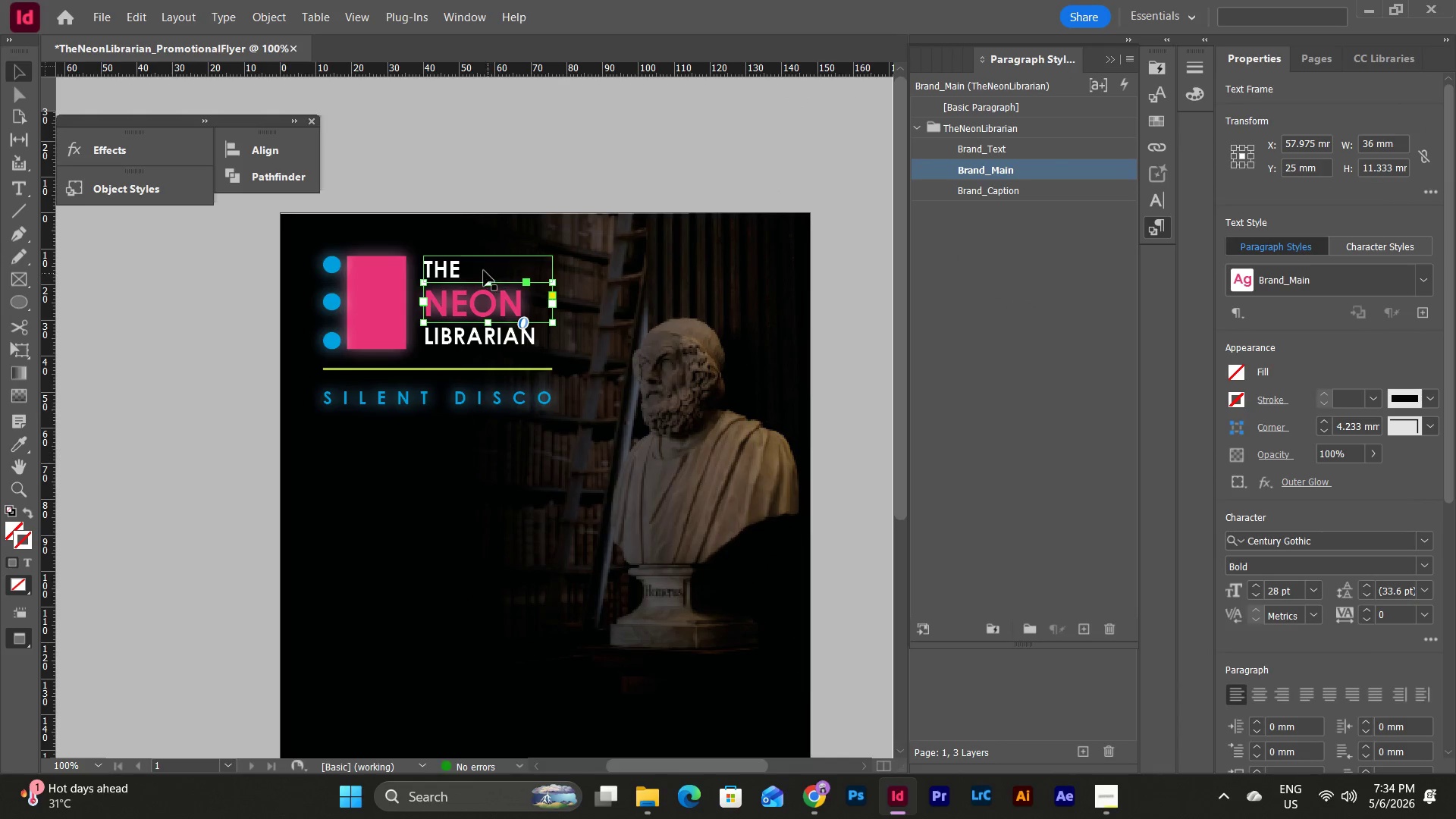 
left_click([480, 264])
 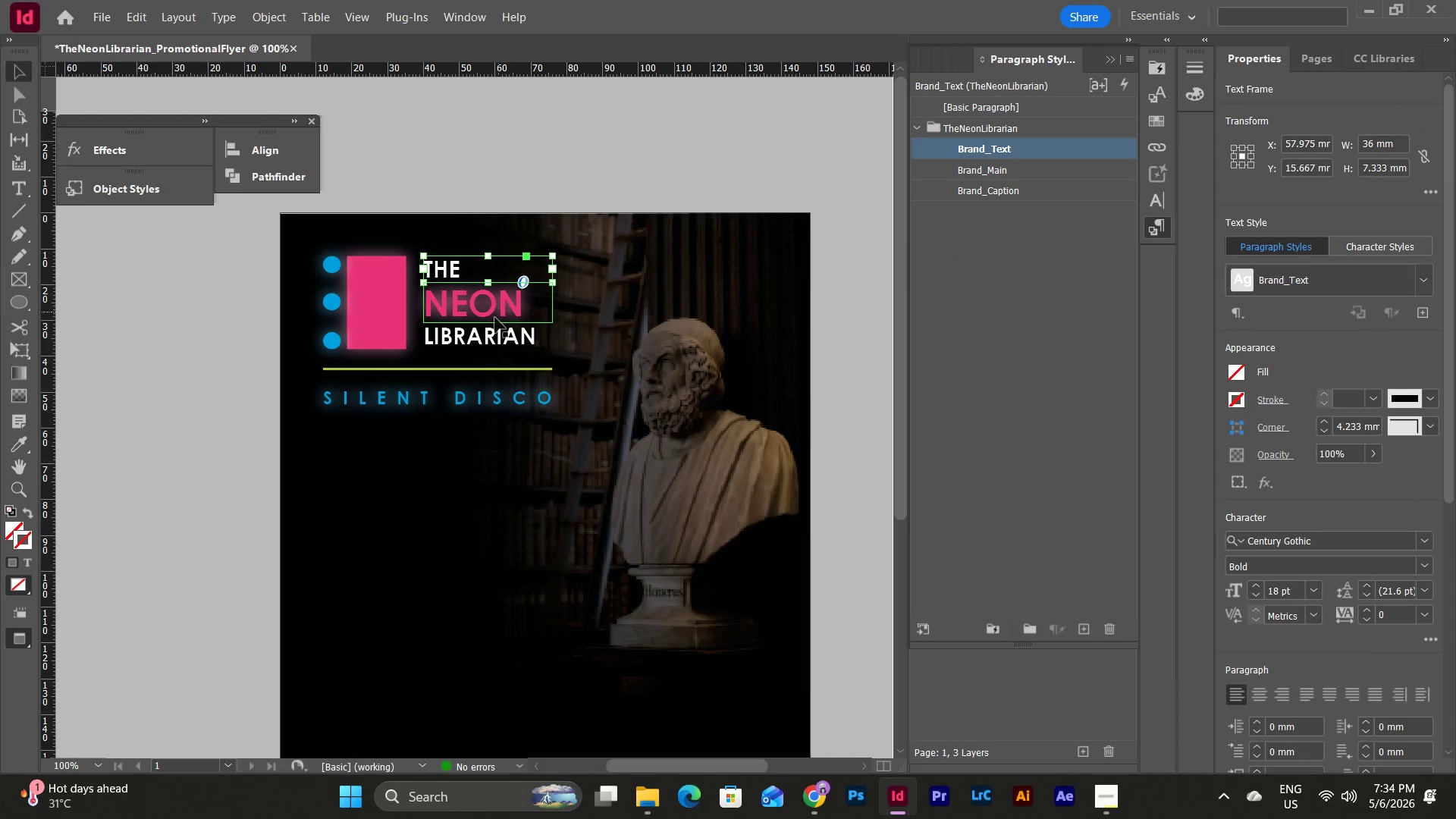 
left_click([494, 318])
 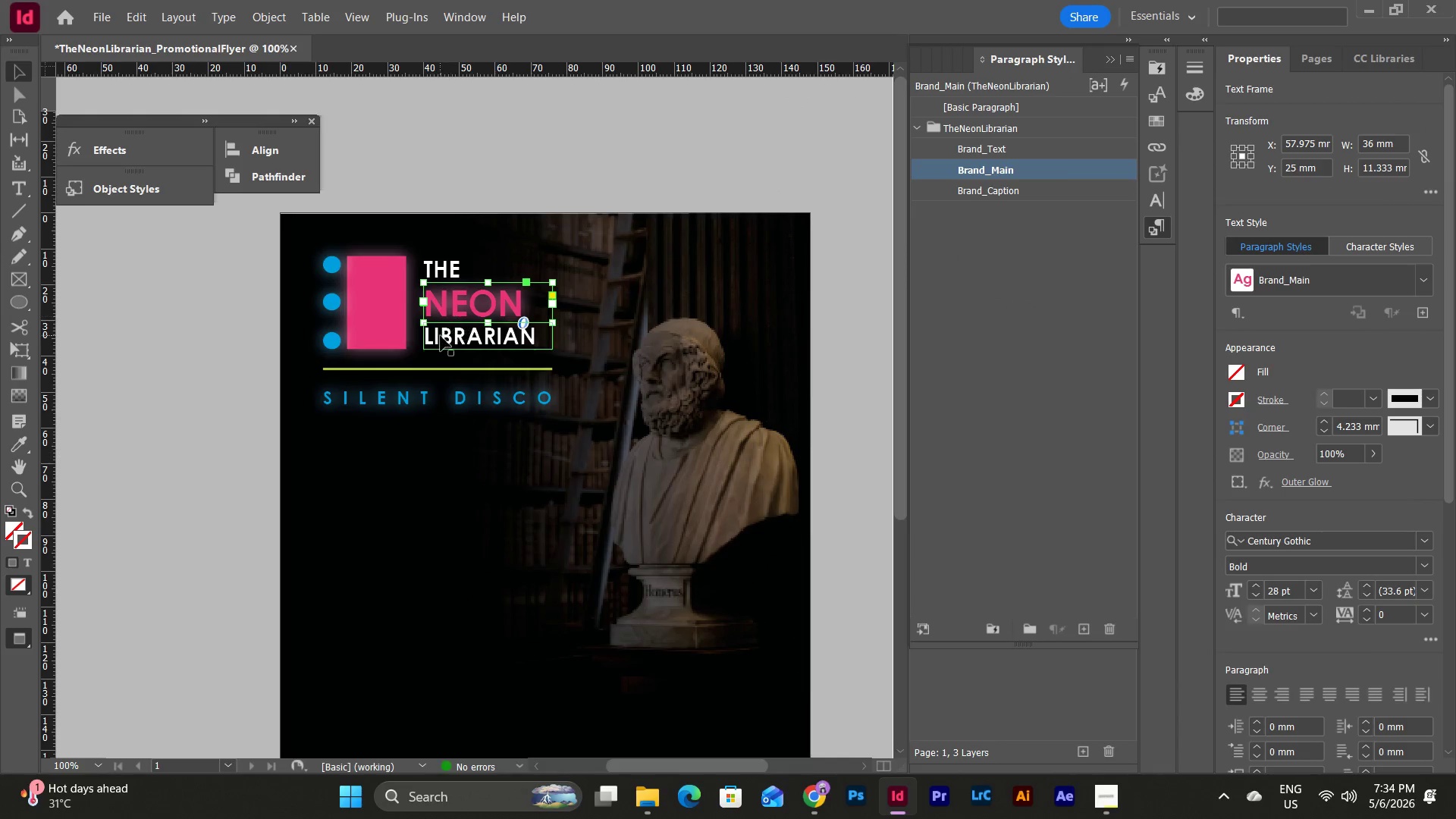 
left_click([441, 336])
 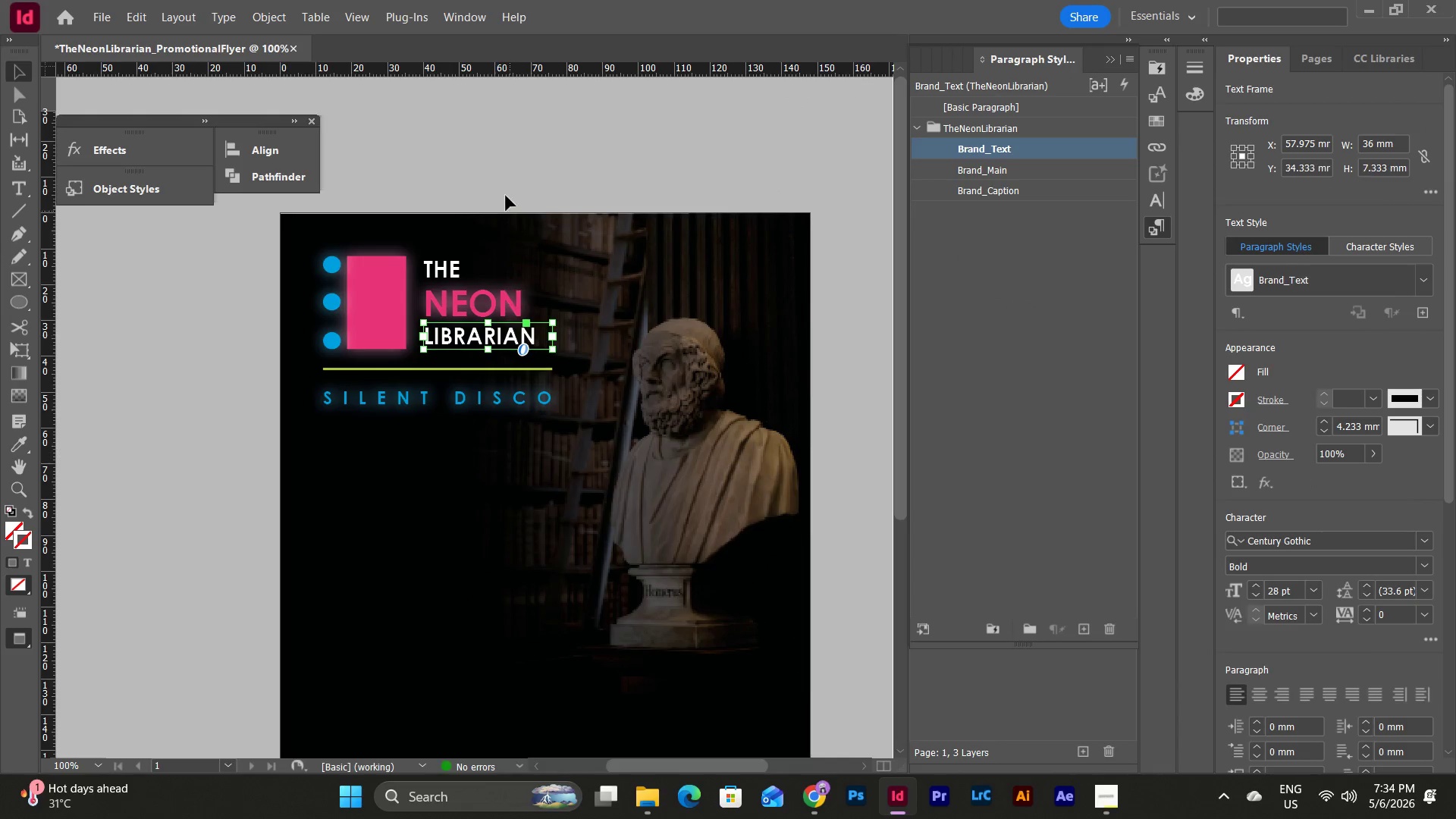 
left_click([506, 189])
 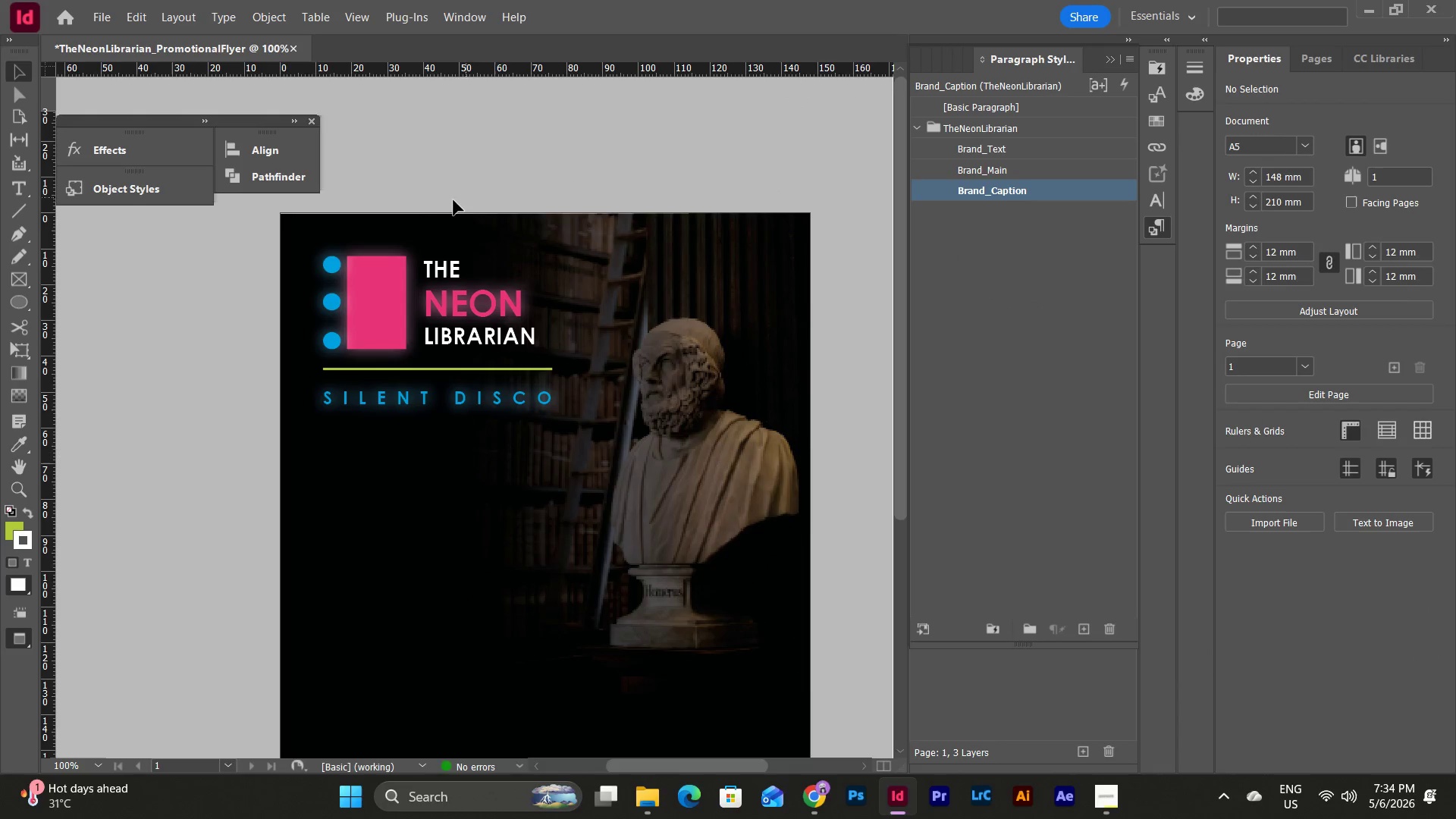 
left_click_drag(start_coordinate=[443, 202], to_coordinate=[497, 356])
 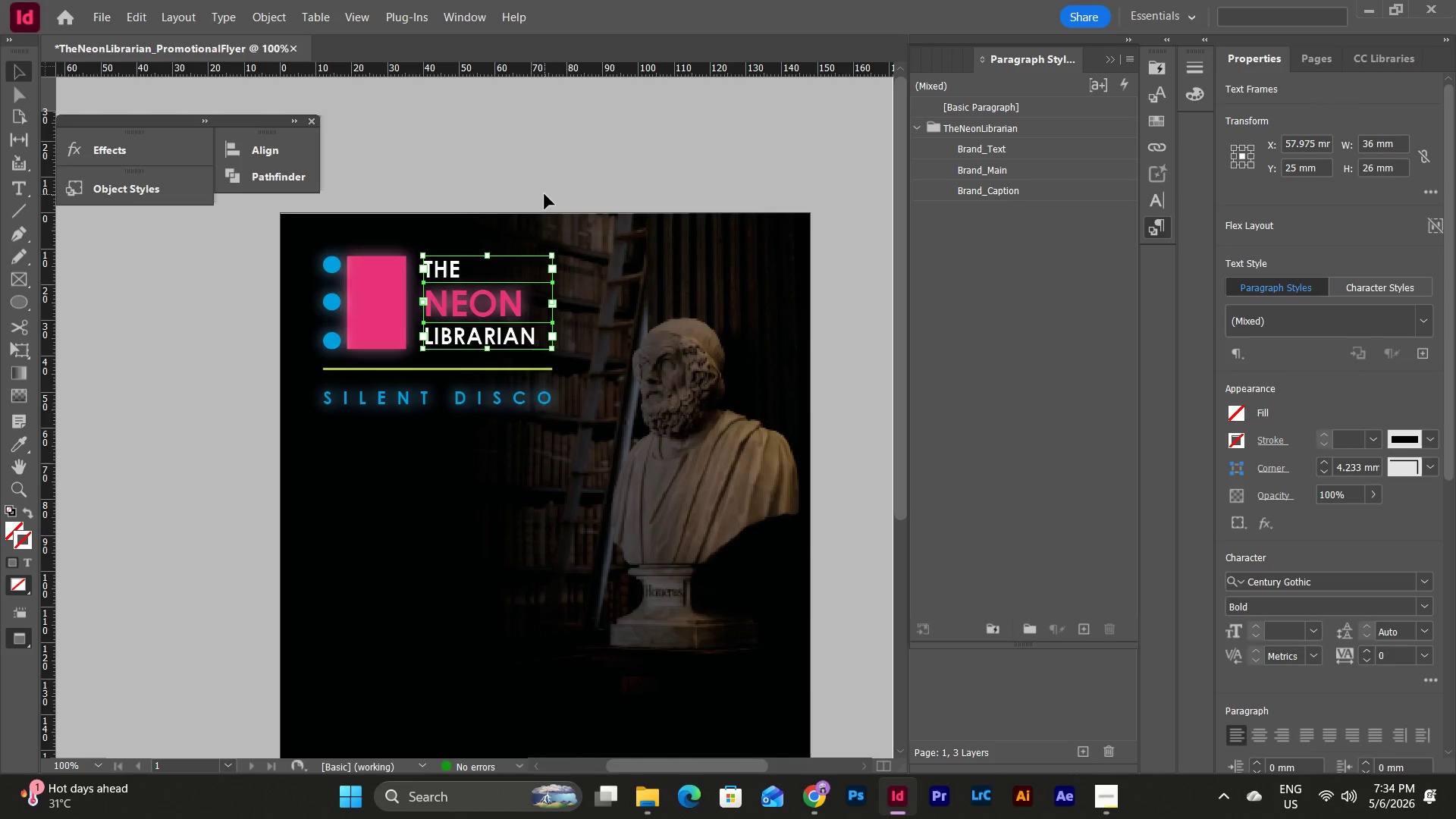 
left_click([544, 194])
 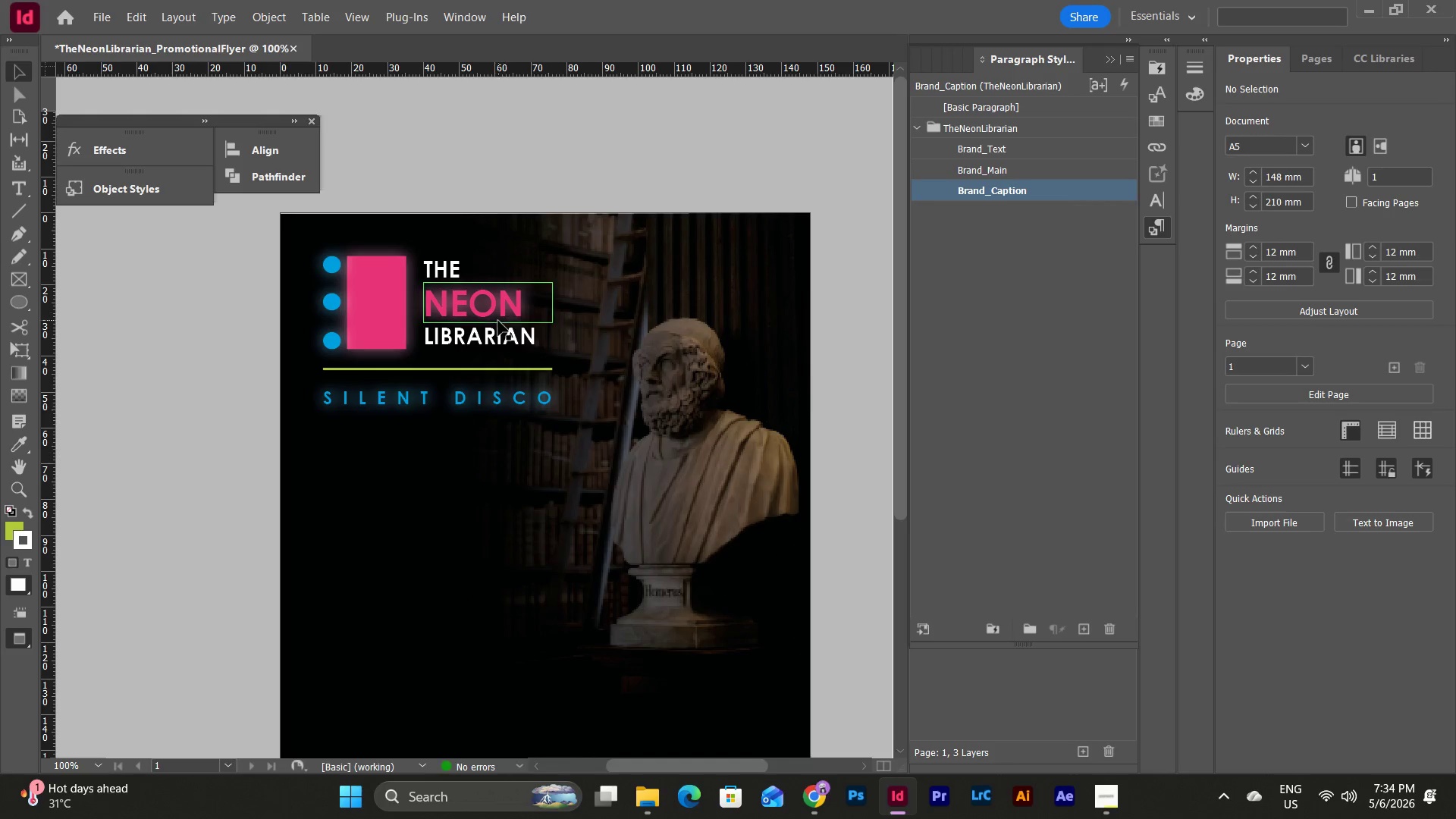 
left_click([484, 313])
 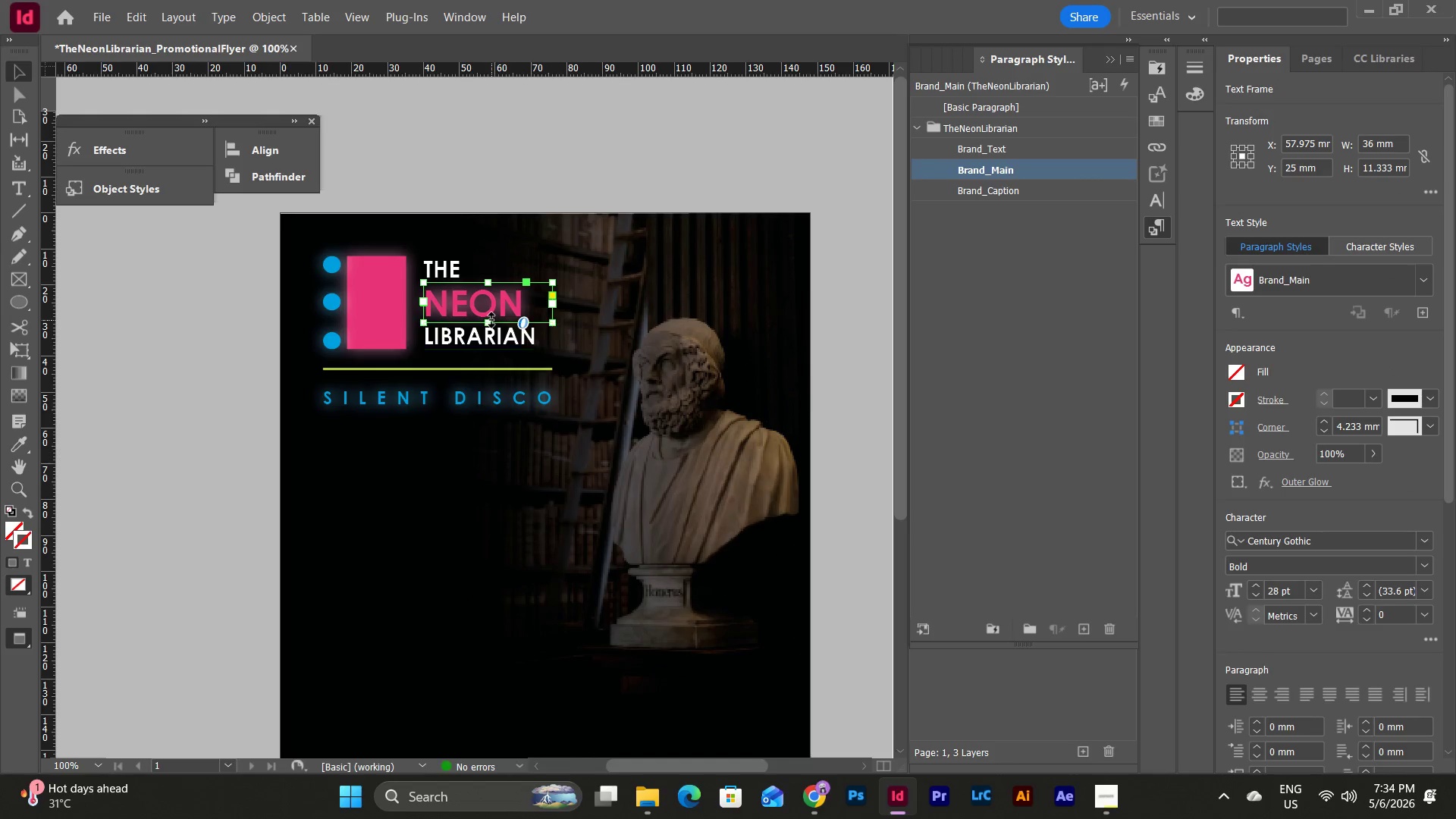 
left_click_drag(start_coordinate=[491, 320], to_coordinate=[488, 315])
 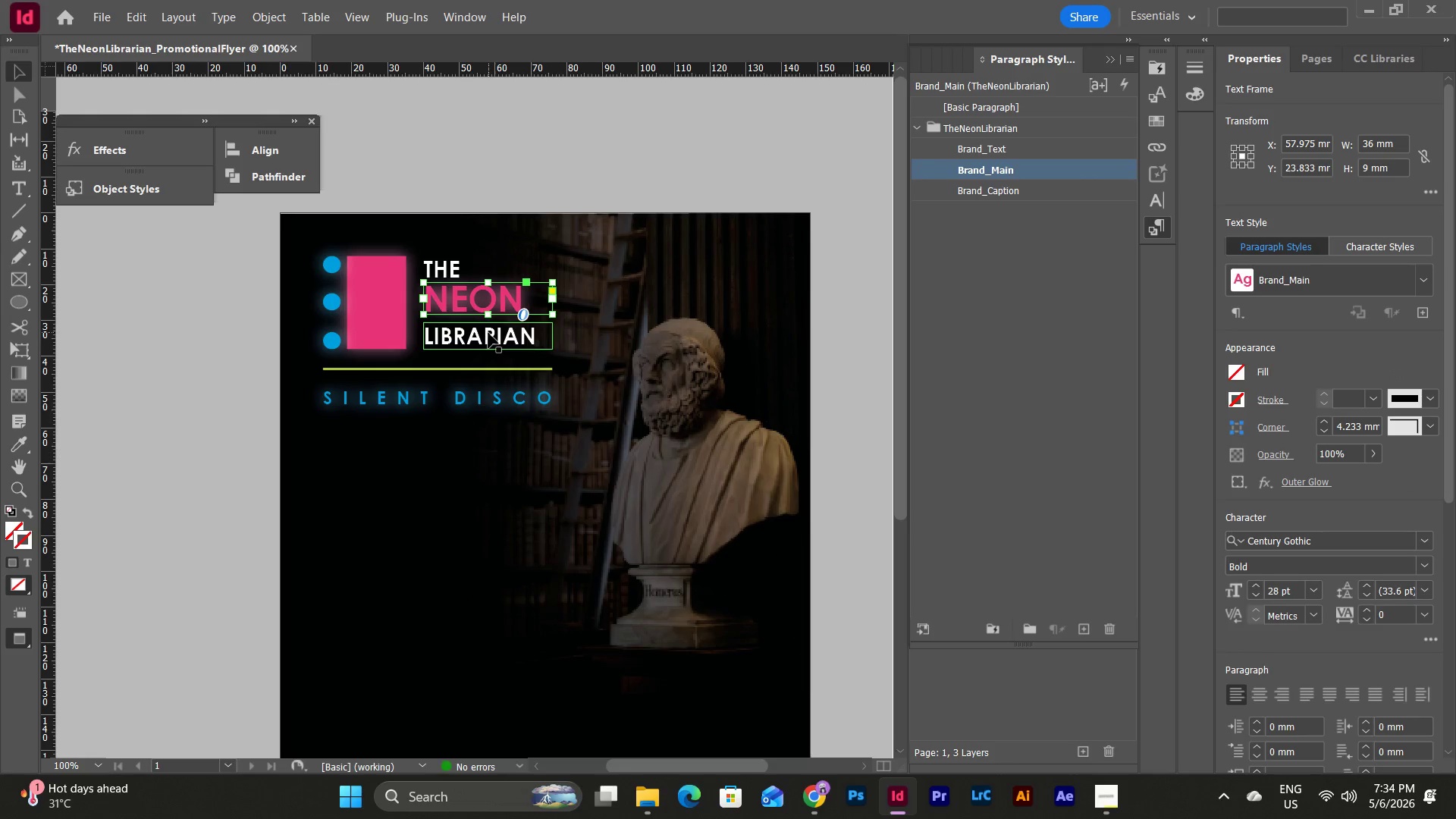 
left_click([488, 333])
 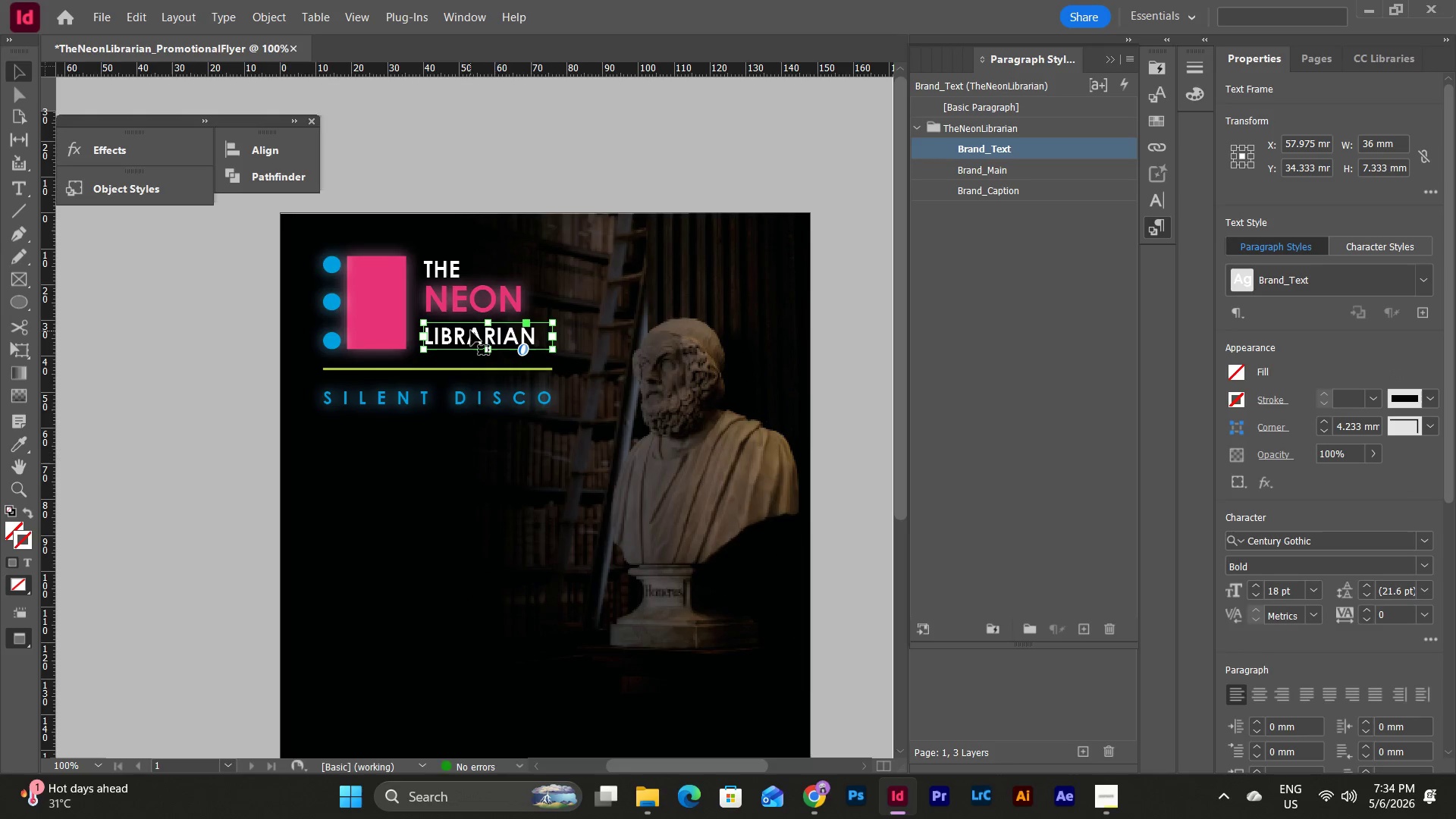 
left_click_drag(start_coordinate=[473, 331], to_coordinate=[471, 325])
 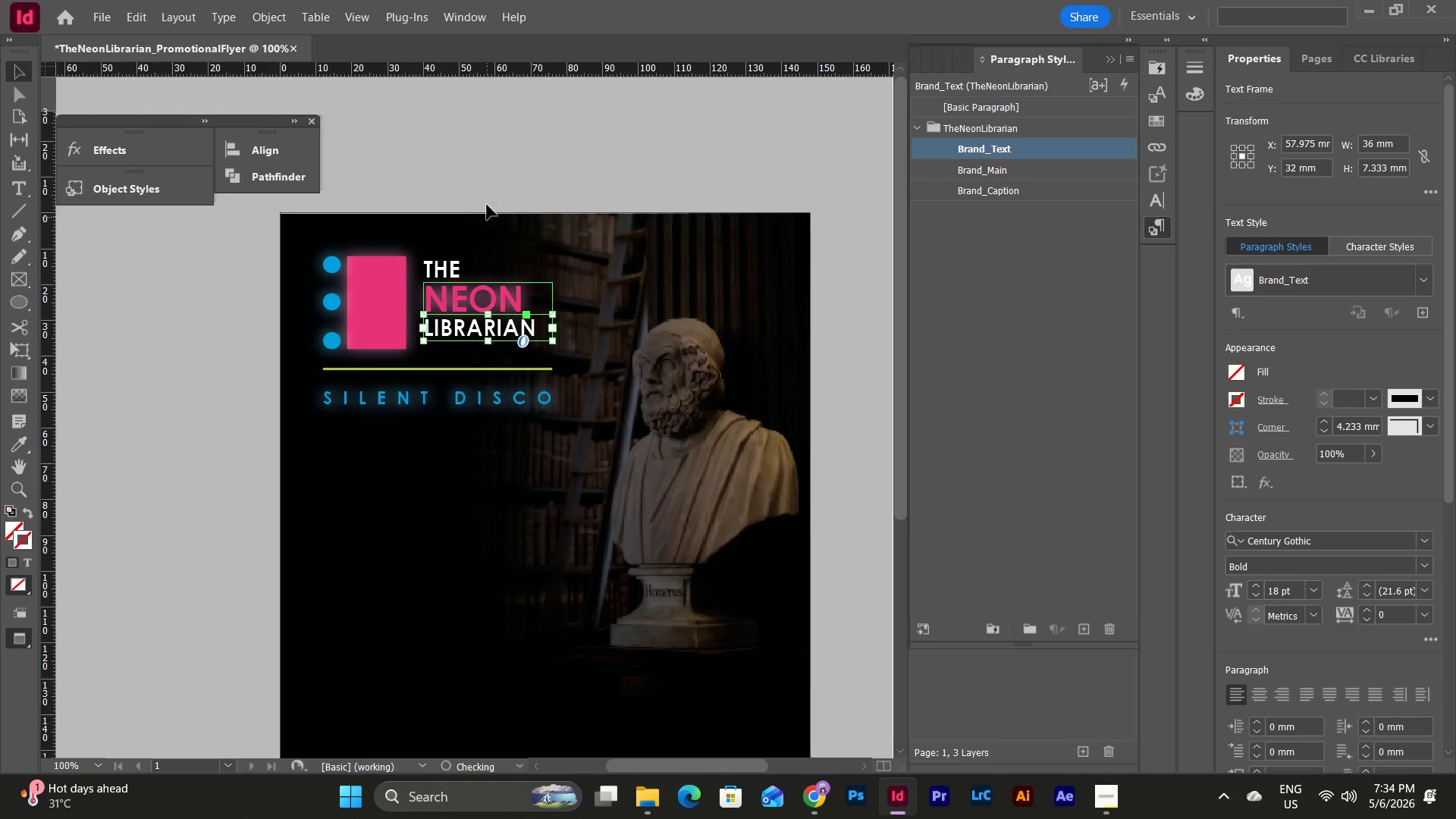 
left_click([487, 187])
 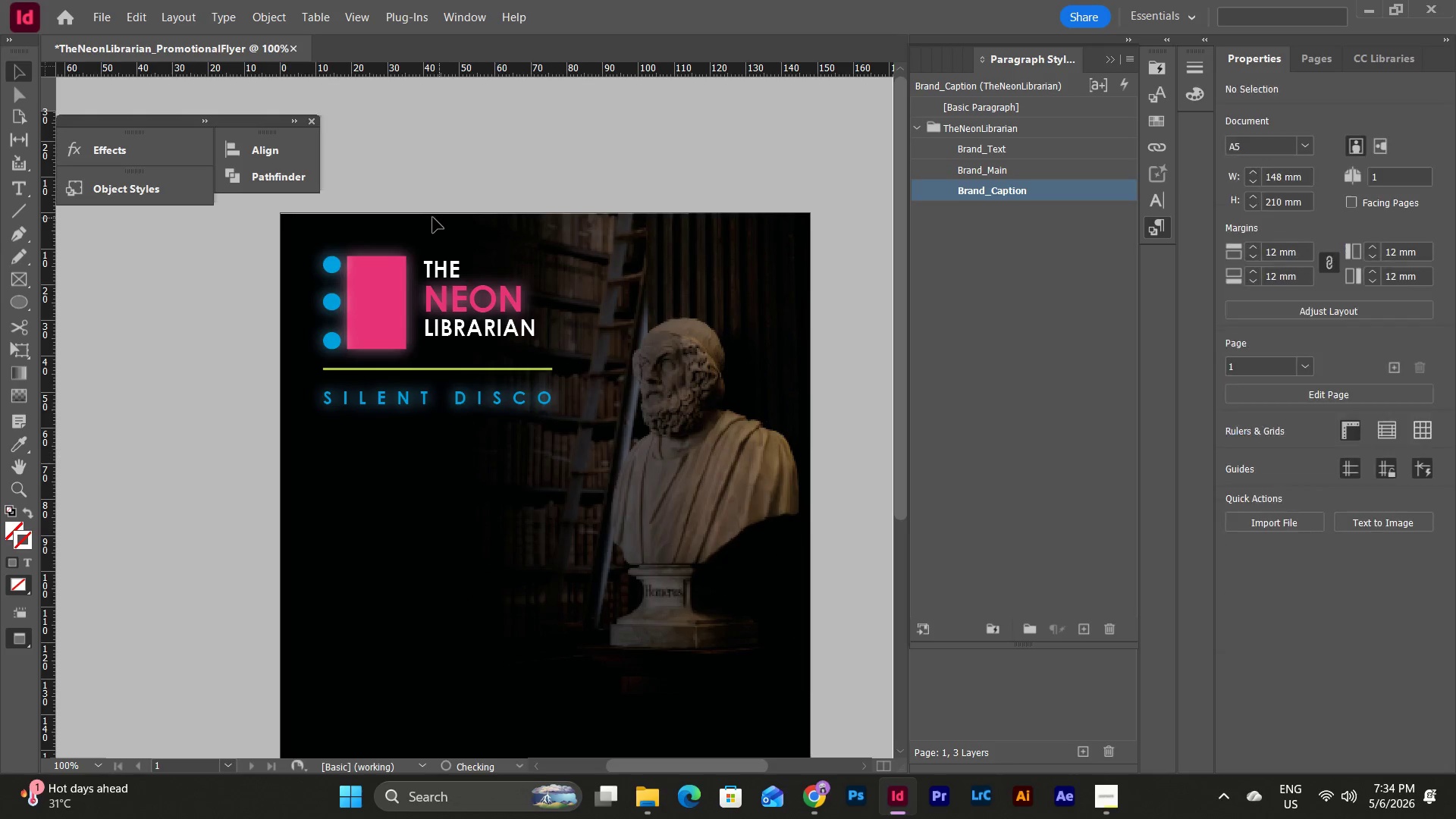 
left_click_drag(start_coordinate=[430, 213], to_coordinate=[482, 346])
 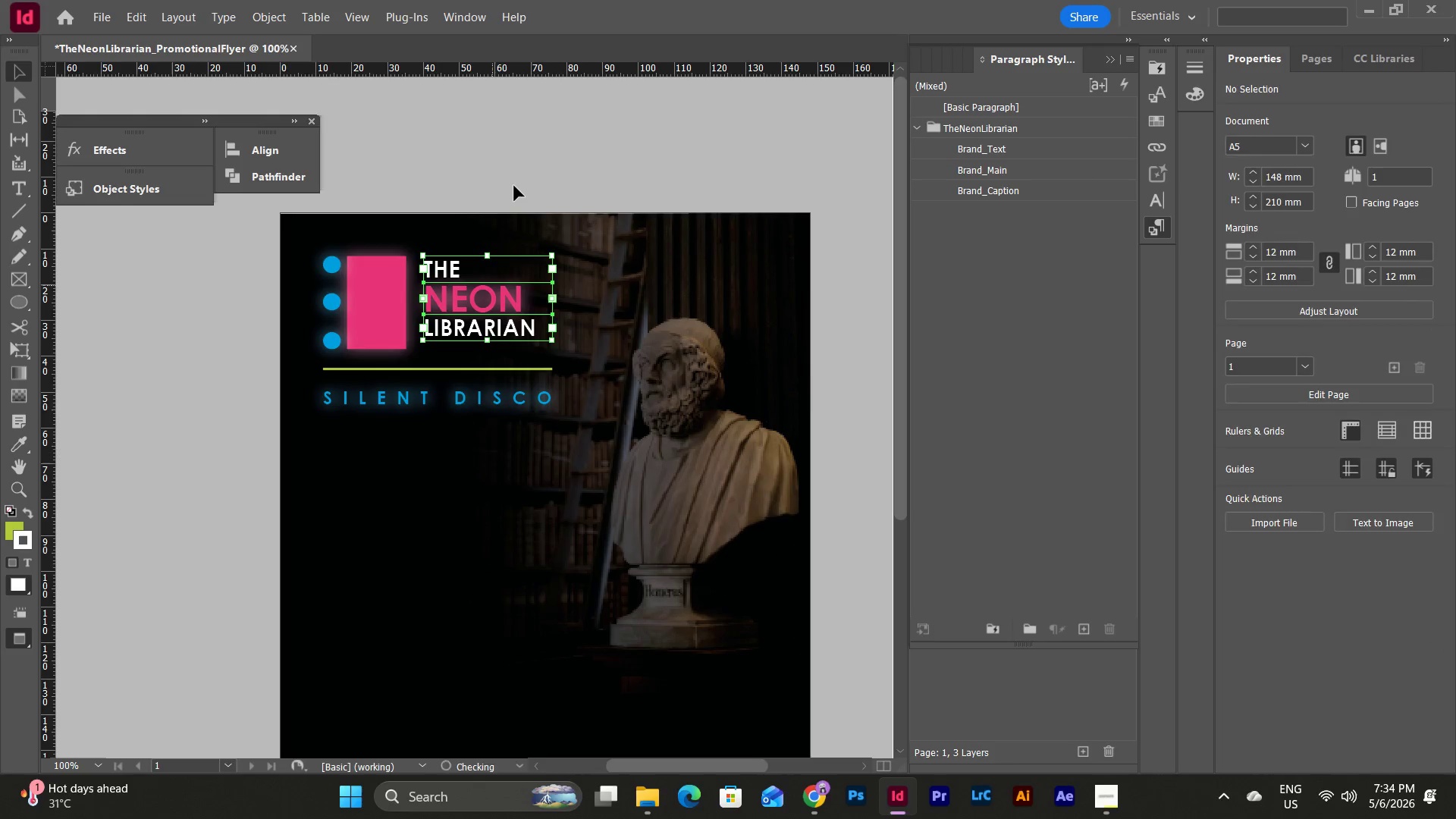 
left_click([514, 182])
 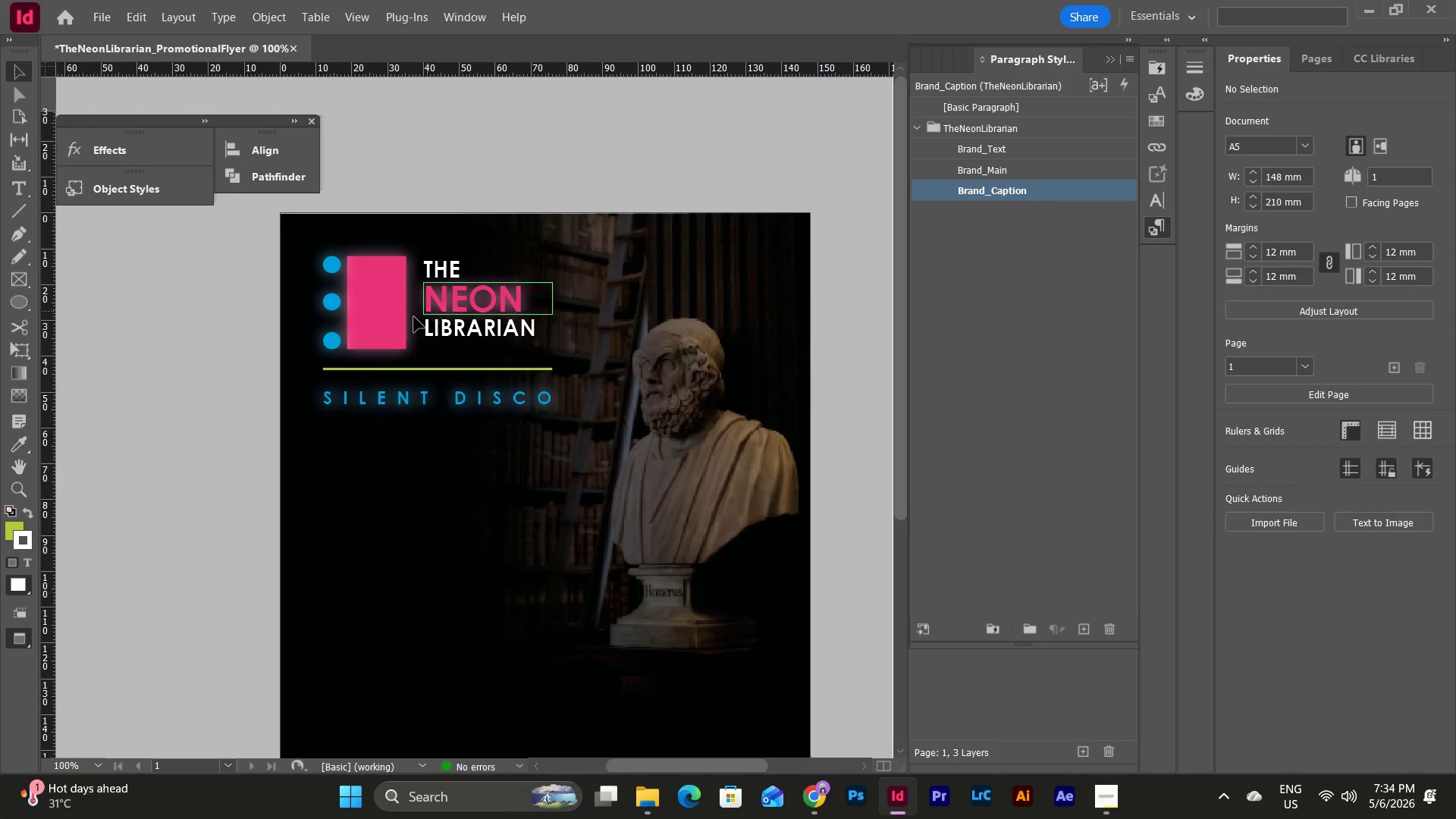 
left_click([378, 311])
 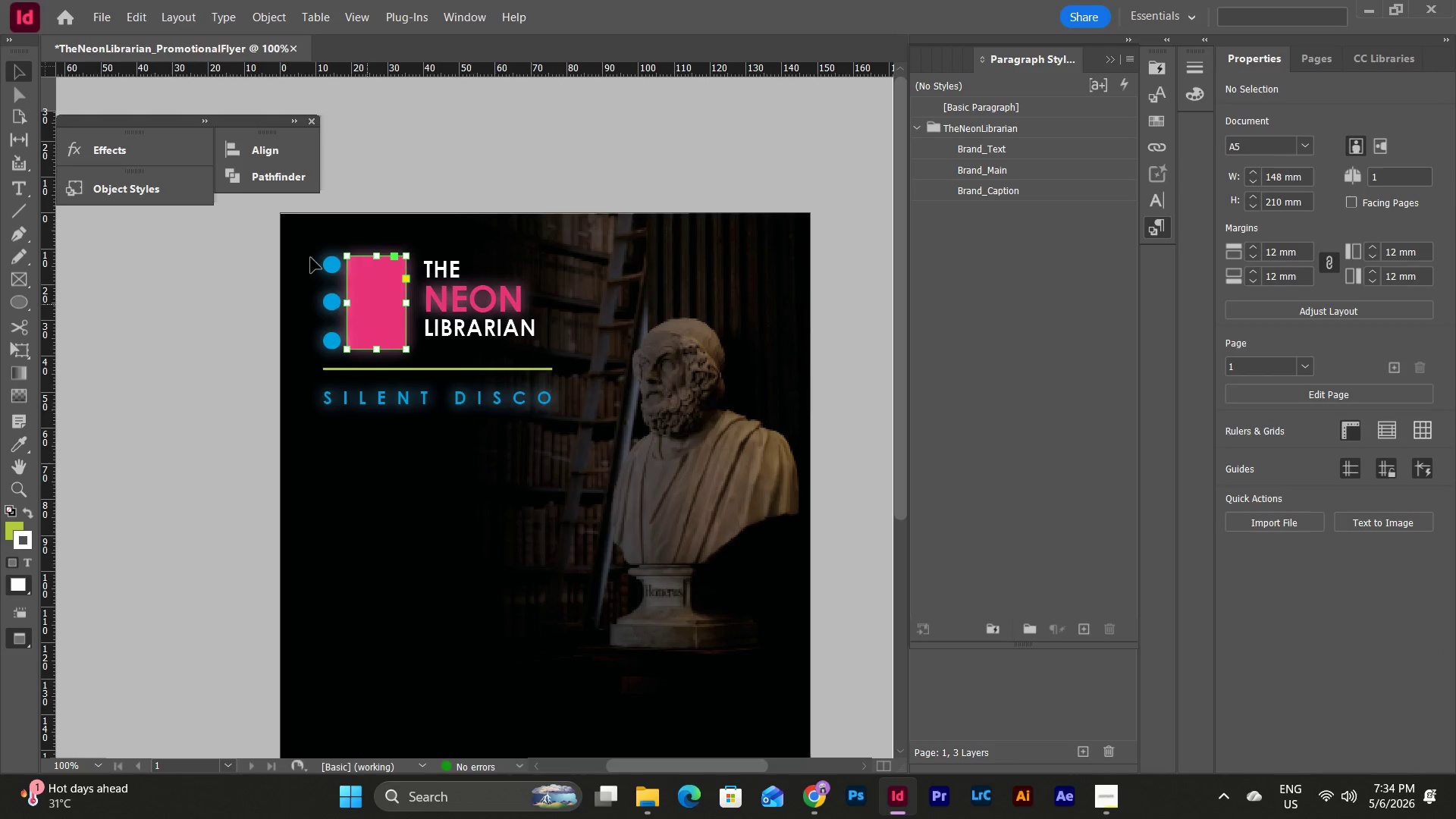 
left_click([299, 234])
 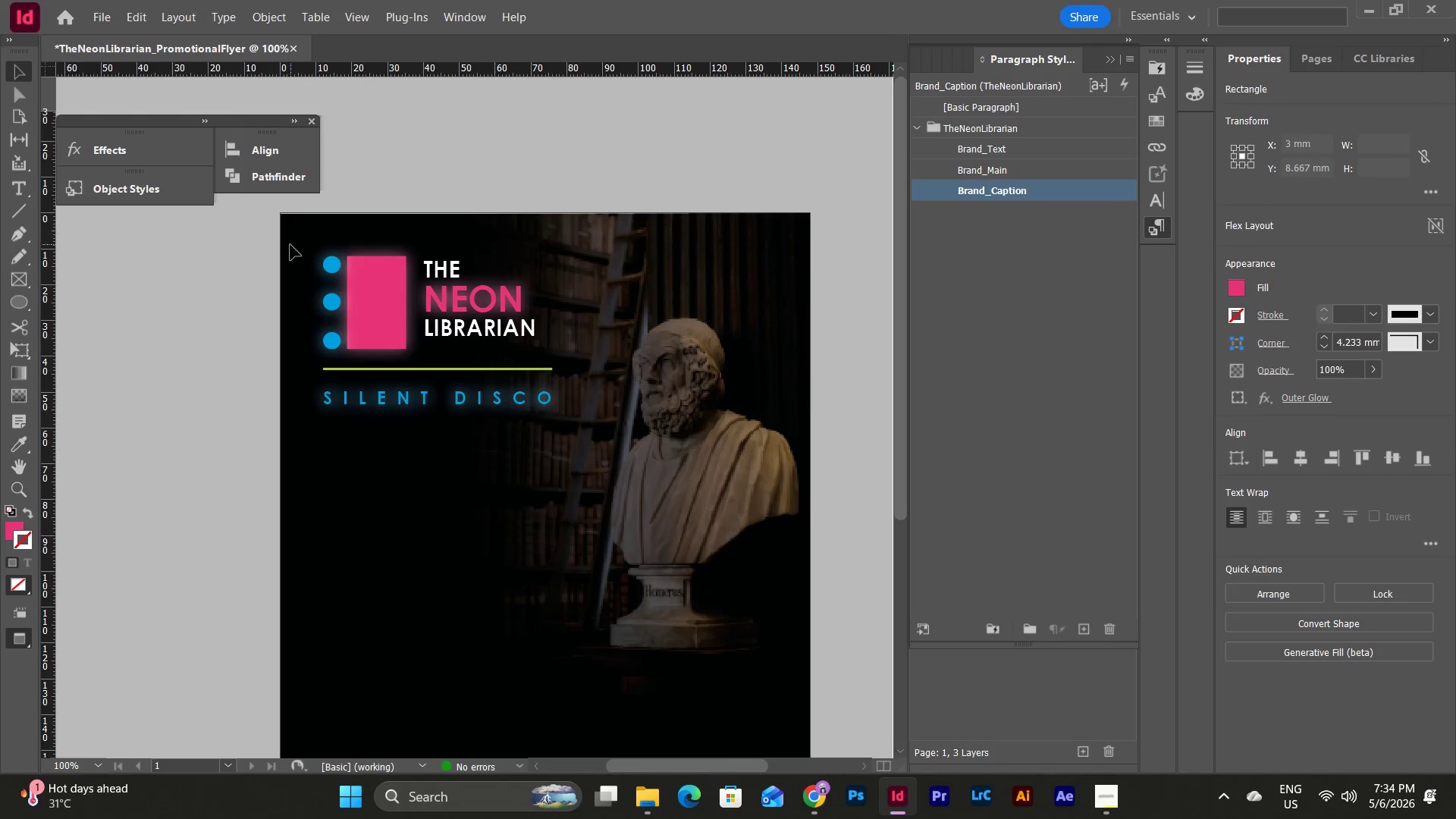 
left_click_drag(start_coordinate=[290, 245], to_coordinate=[387, 358])
 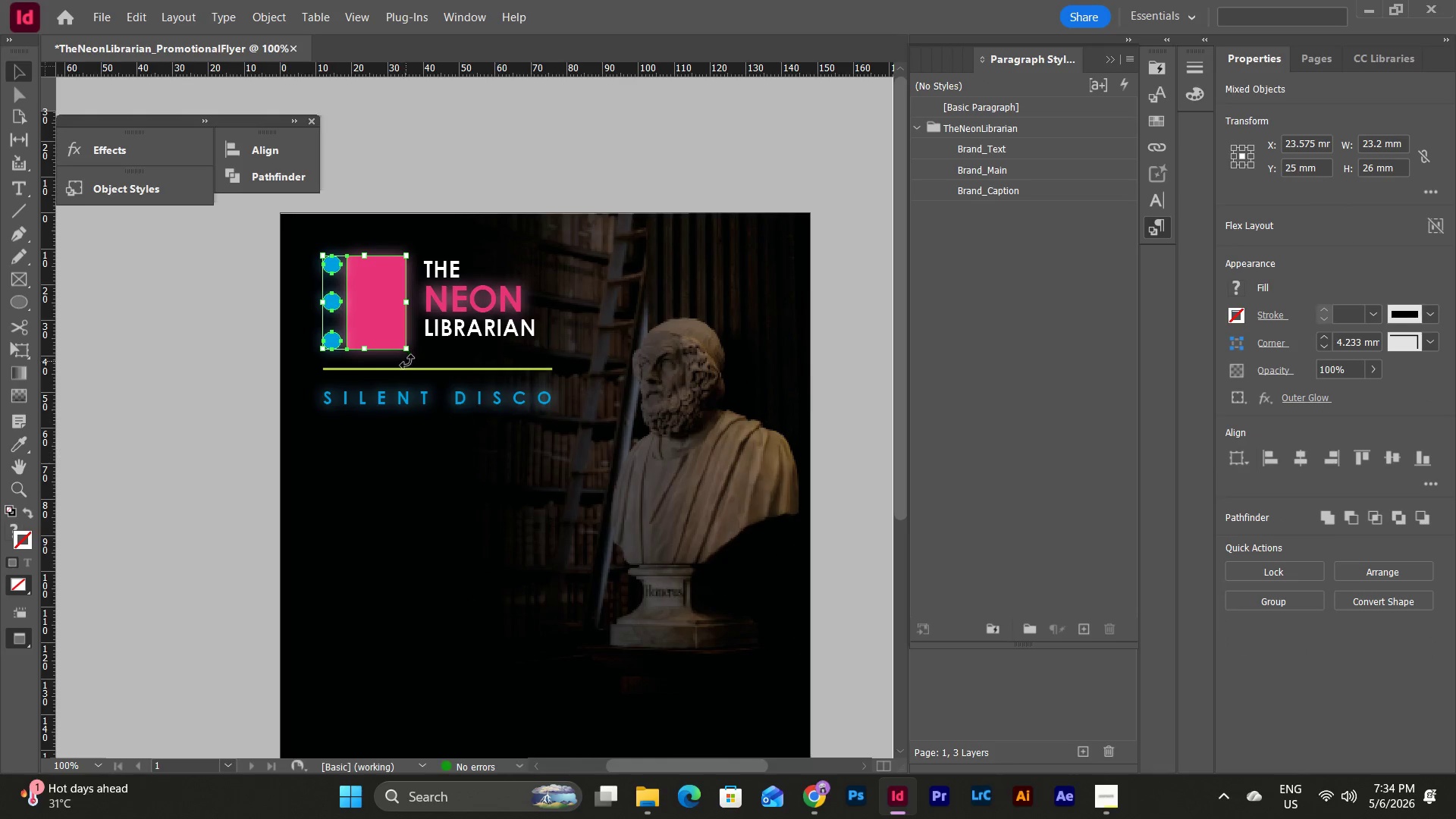 
hold_key(key=ShiftLeft, duration=1.62)
left_click_drag(start_coordinate=[406, 350], to_coordinate=[395, 340])
 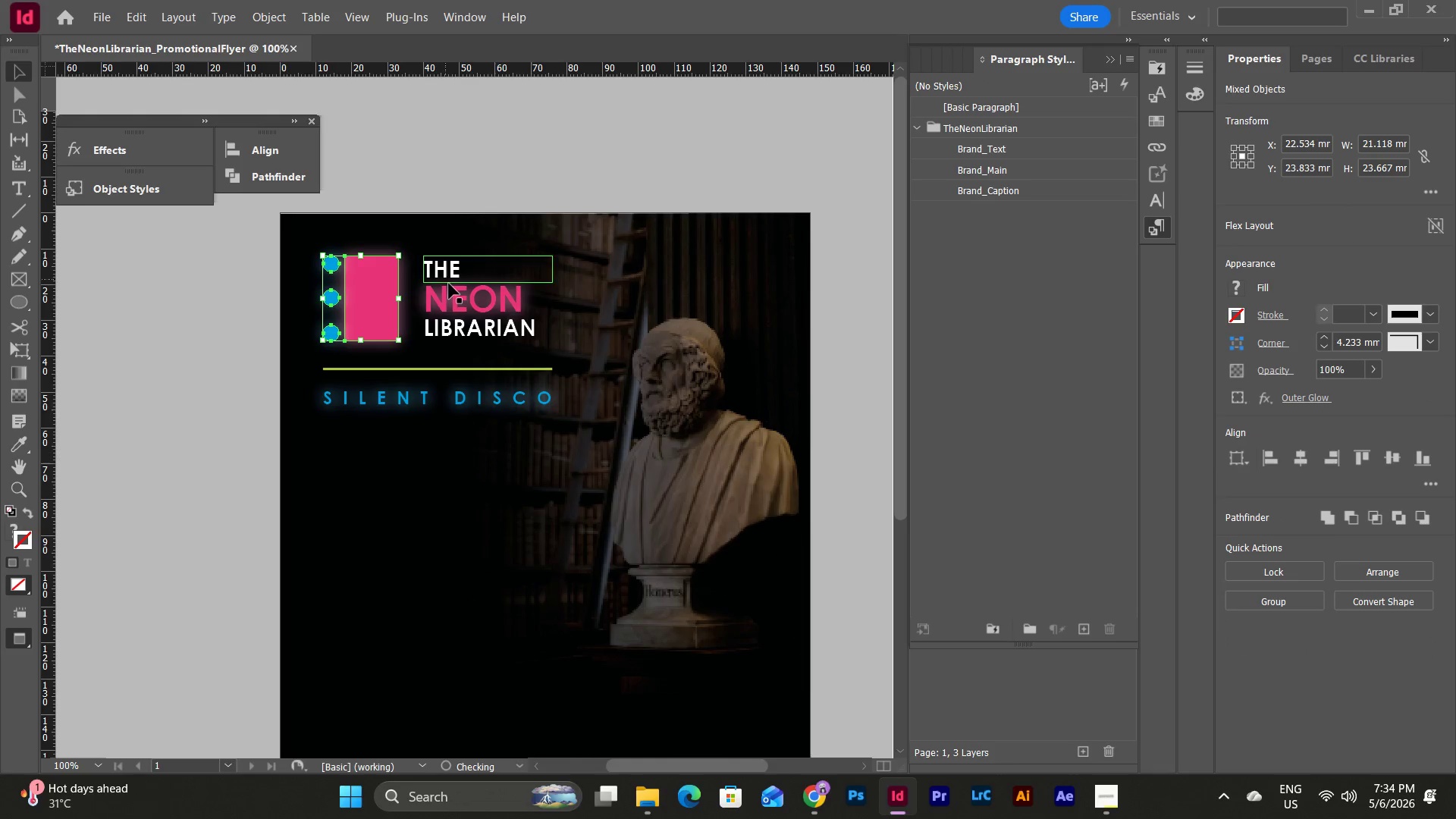 
left_click([438, 212])
 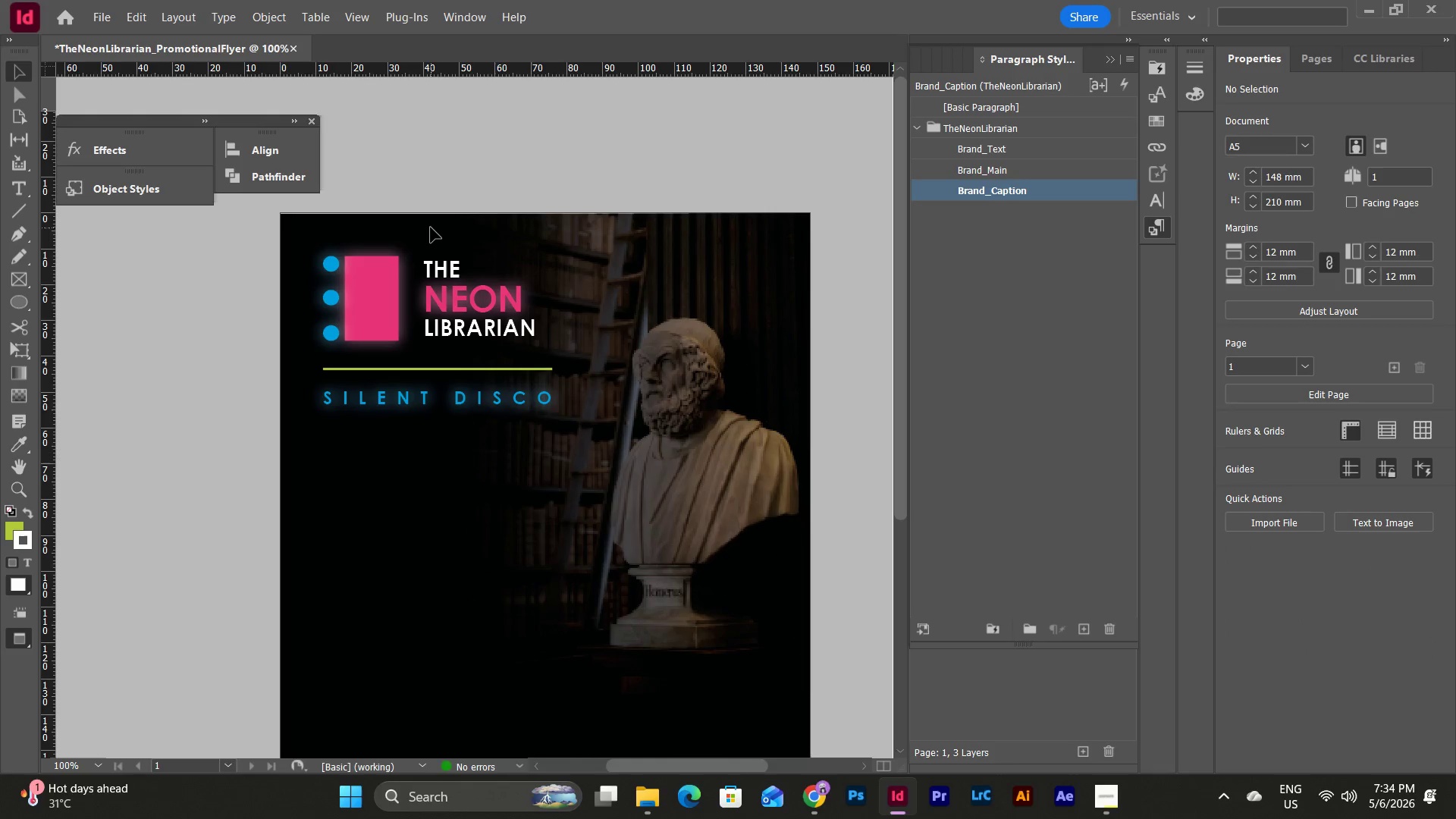 
left_click_drag(start_coordinate=[413, 242], to_coordinate=[488, 362])
 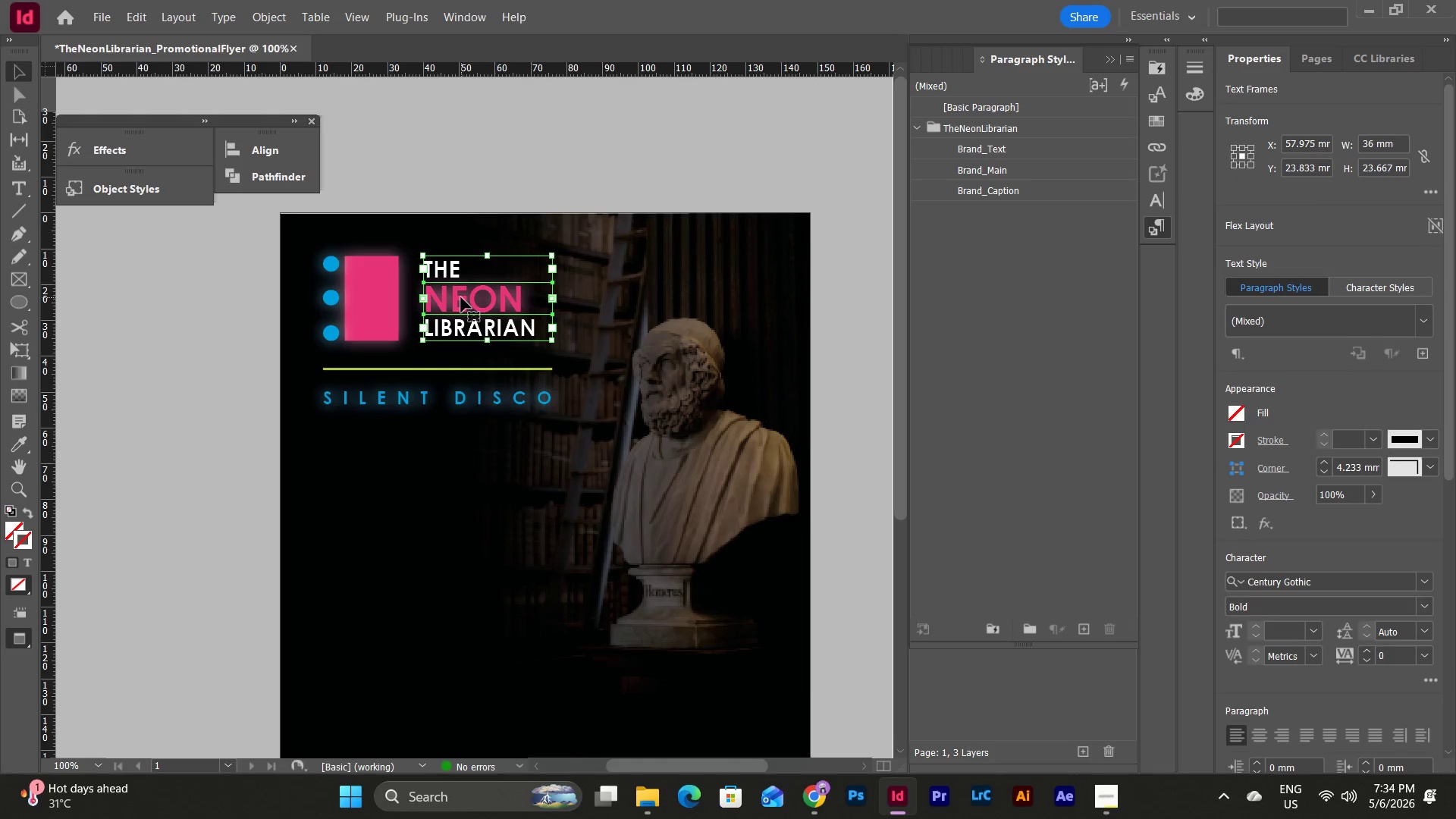 
left_click_drag(start_coordinate=[461, 297], to_coordinate=[453, 297])
 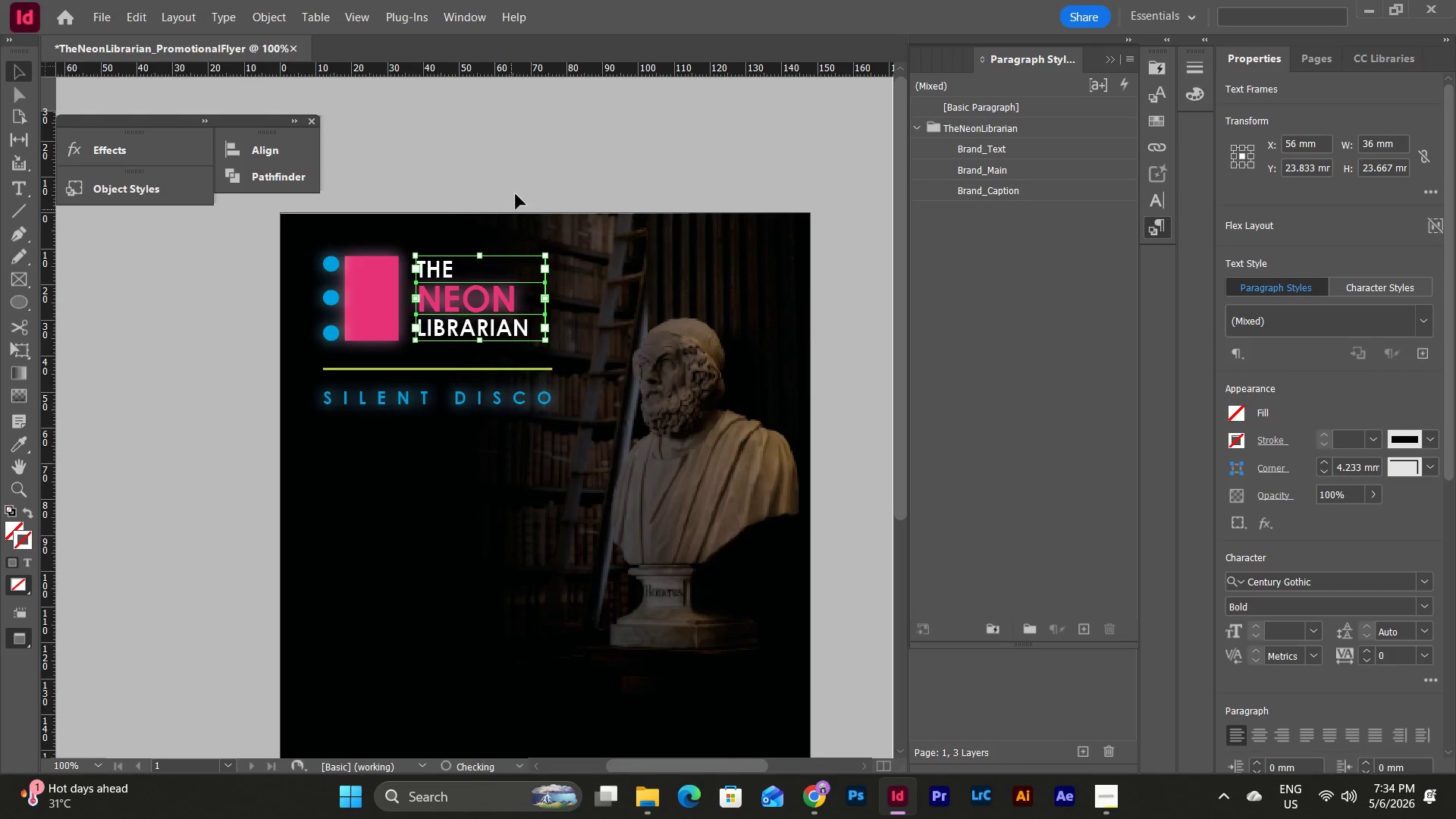 
left_click([525, 173])
 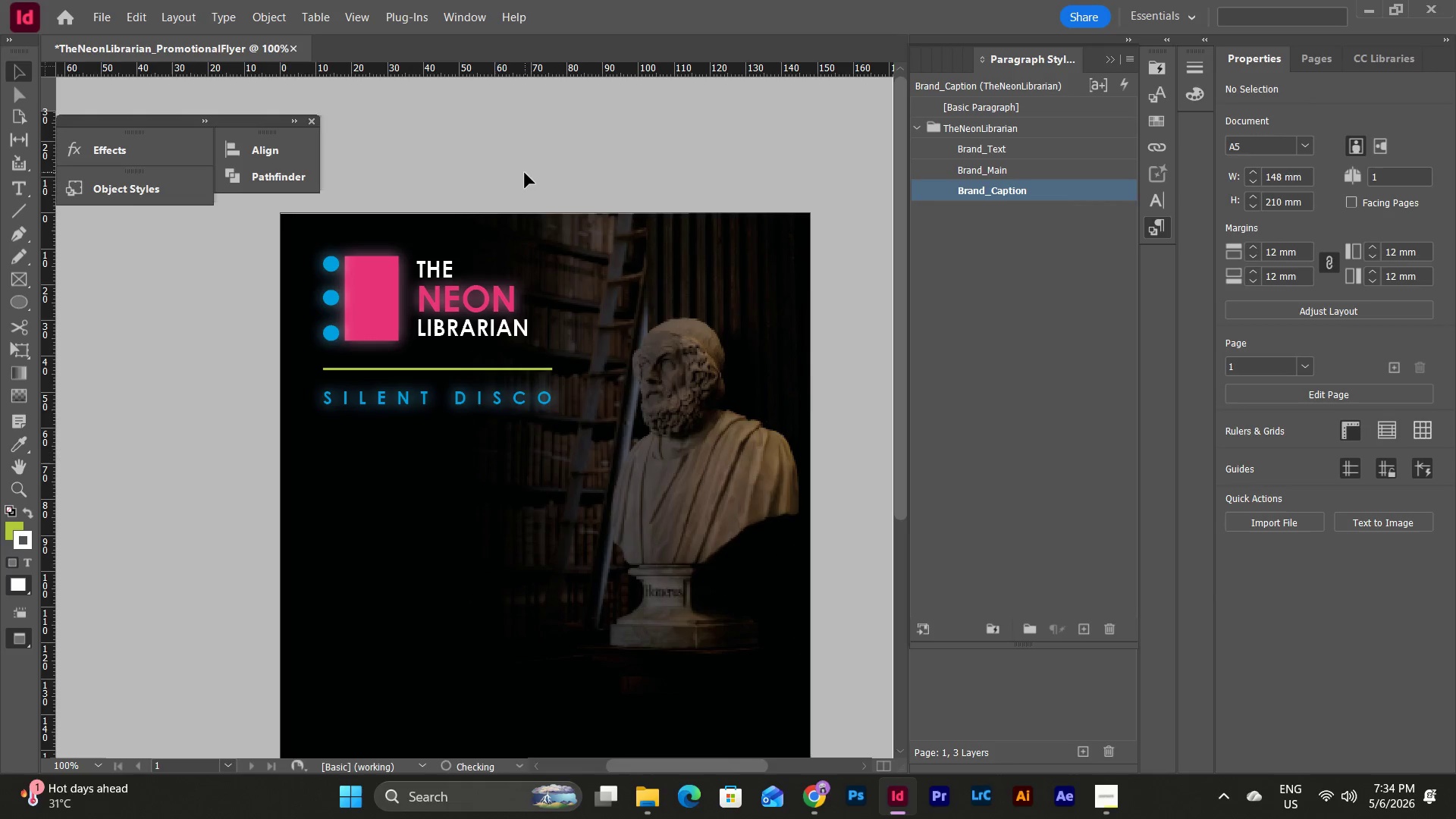 
key(W)
 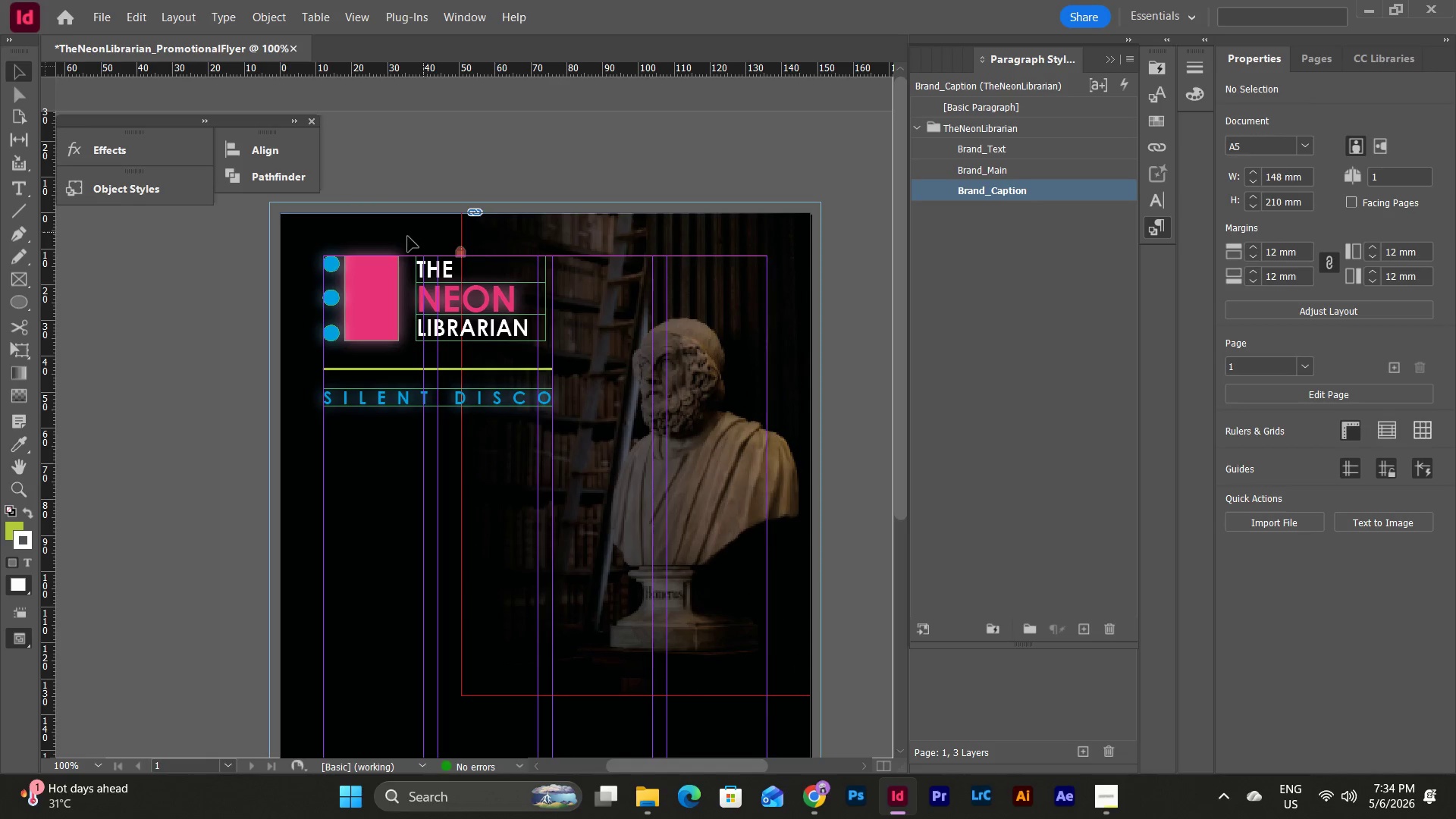 
left_click_drag(start_coordinate=[408, 239], to_coordinate=[532, 348])
 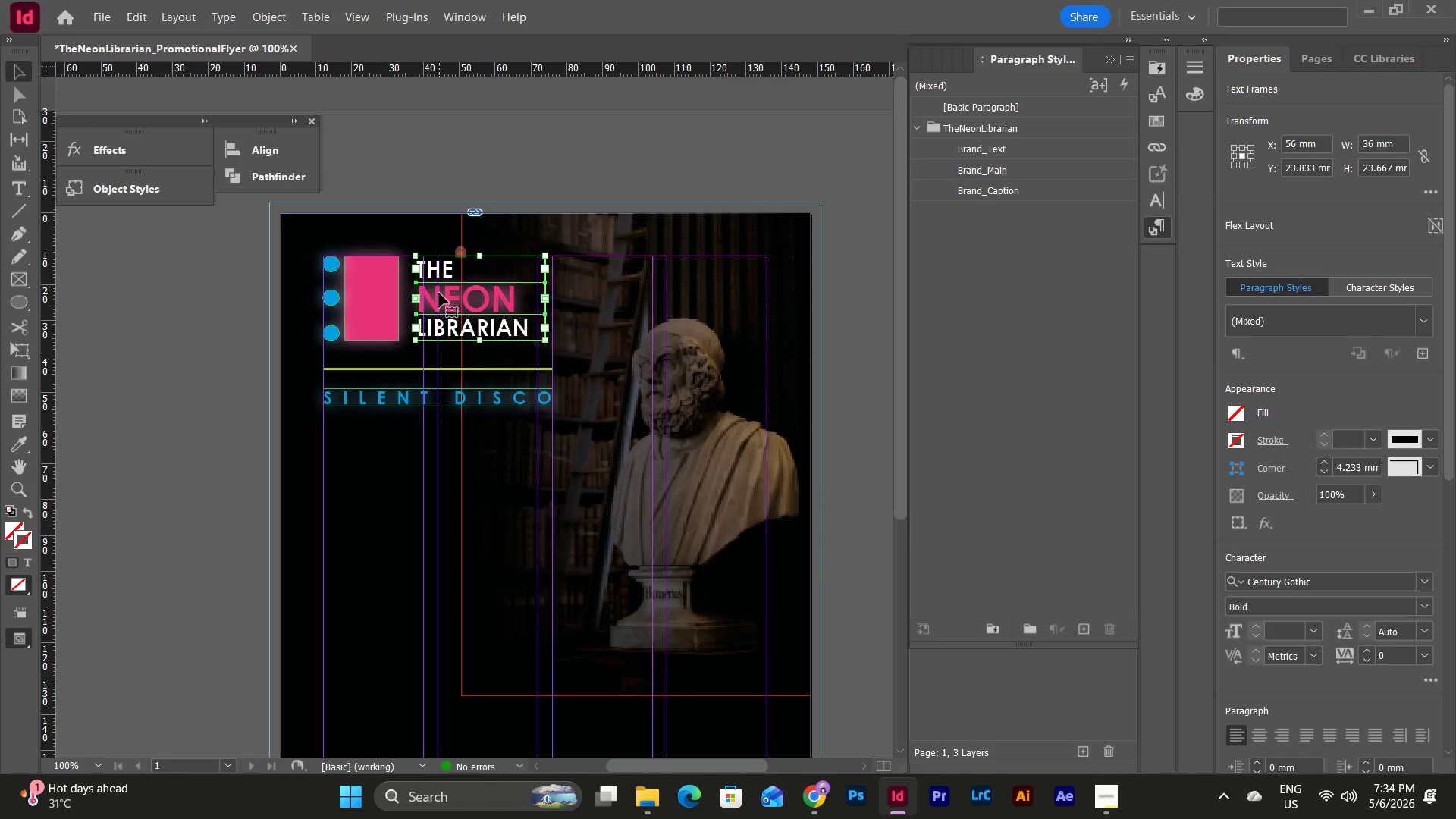 
left_click_drag(start_coordinate=[440, 298], to_coordinate=[447, 298])
 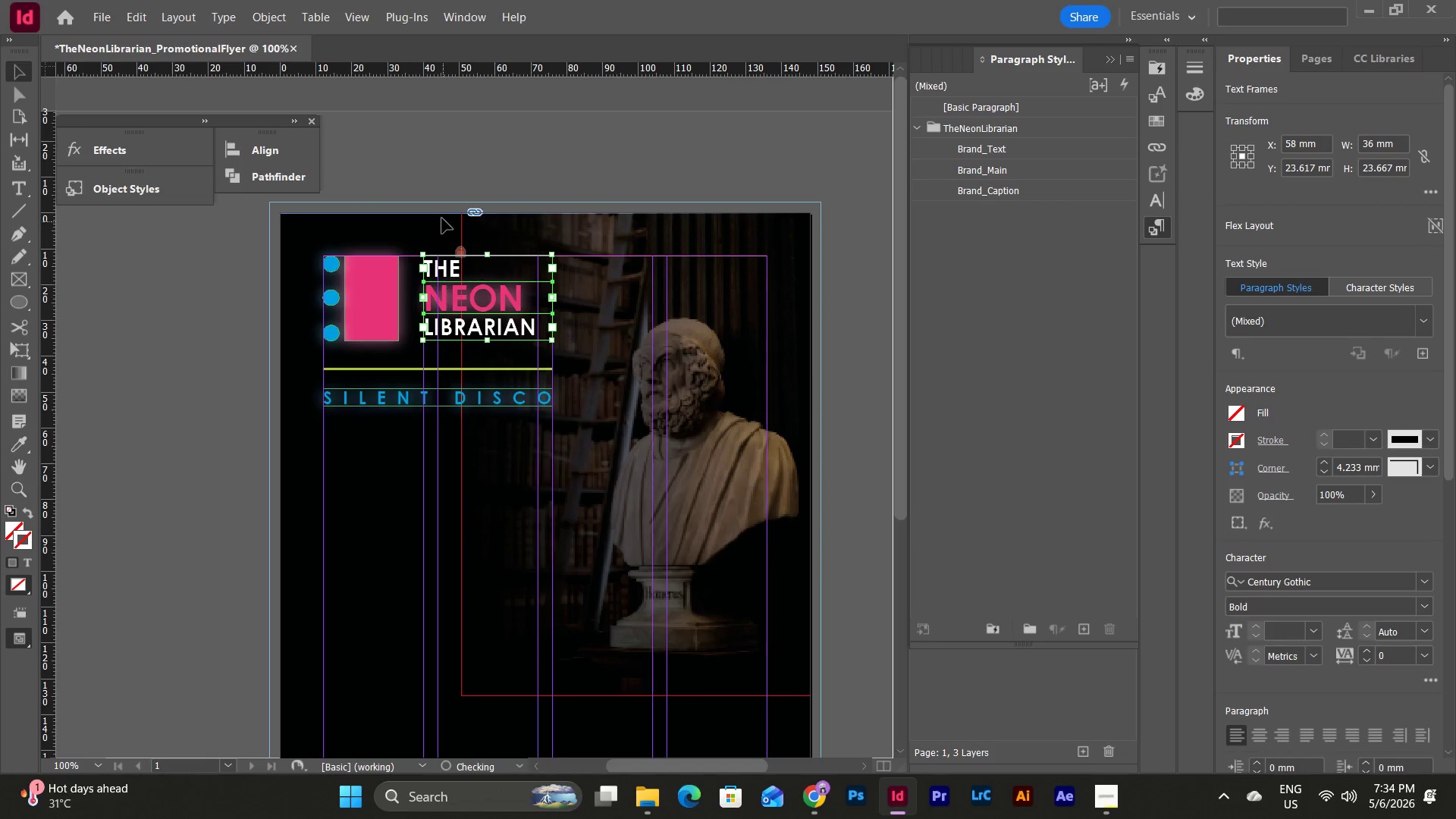 
left_click([442, 213])
 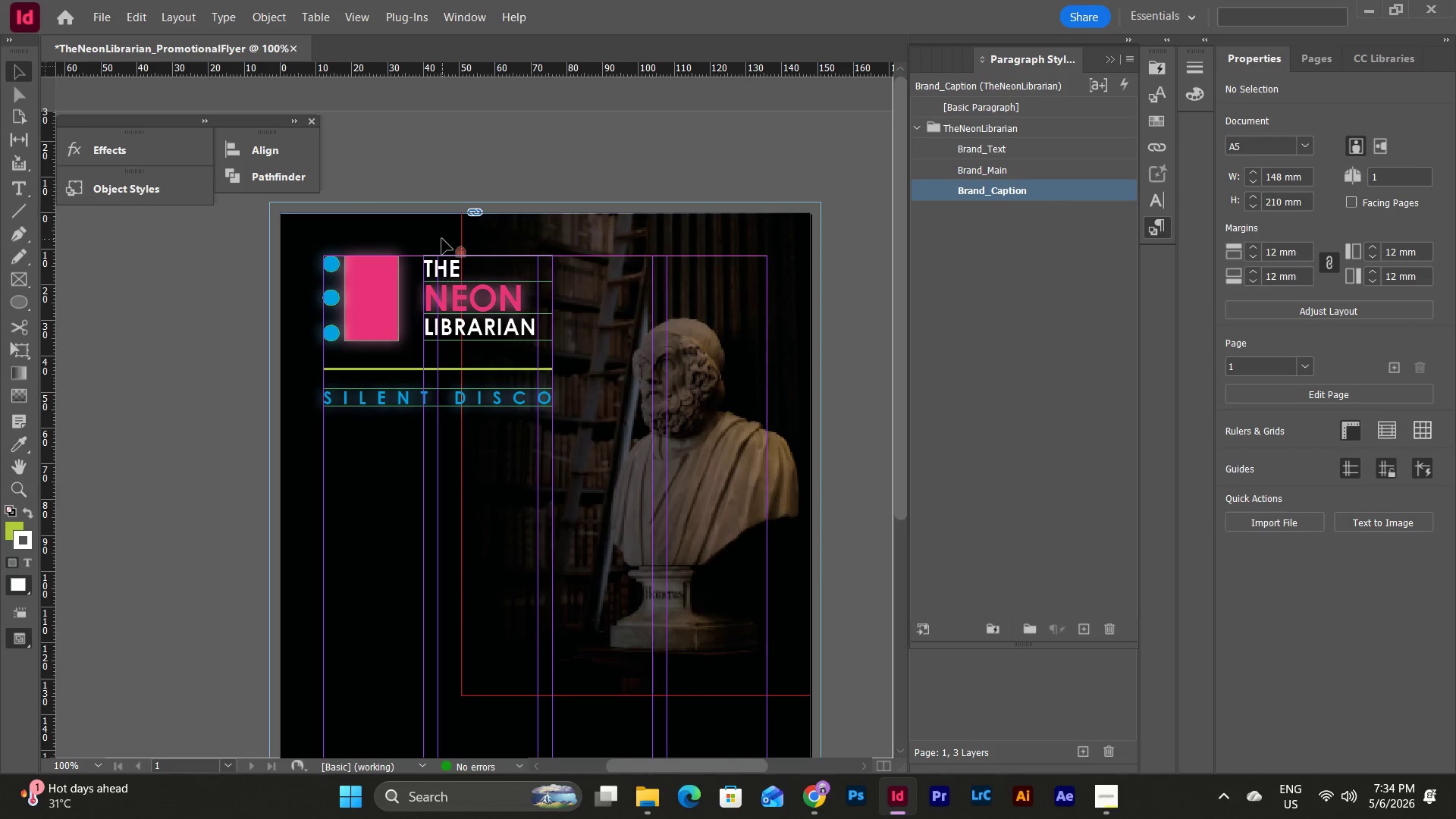 
left_click_drag(start_coordinate=[435, 240], to_coordinate=[491, 341])
 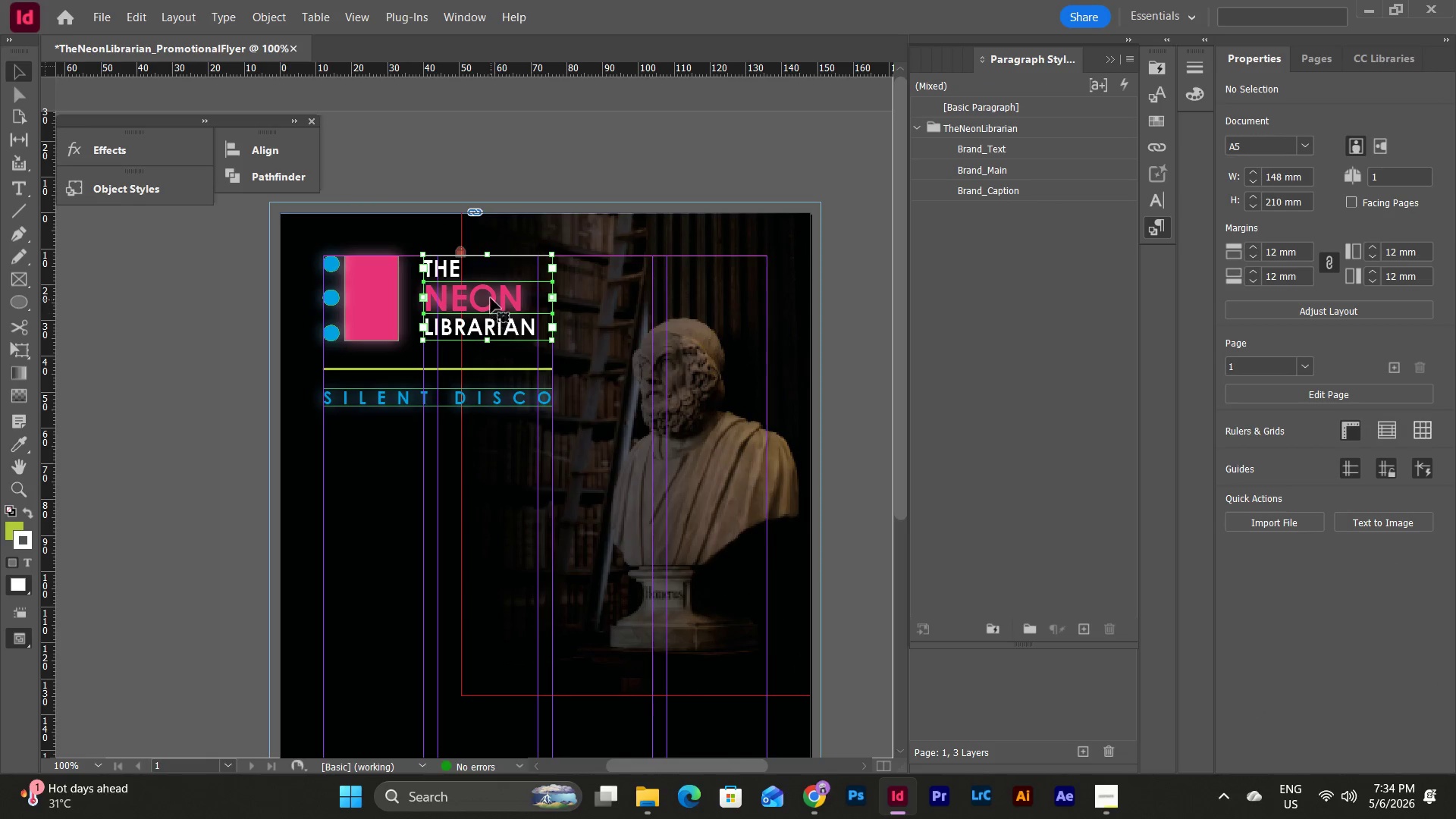 
left_click_drag(start_coordinate=[491, 298], to_coordinate=[494, 302])
 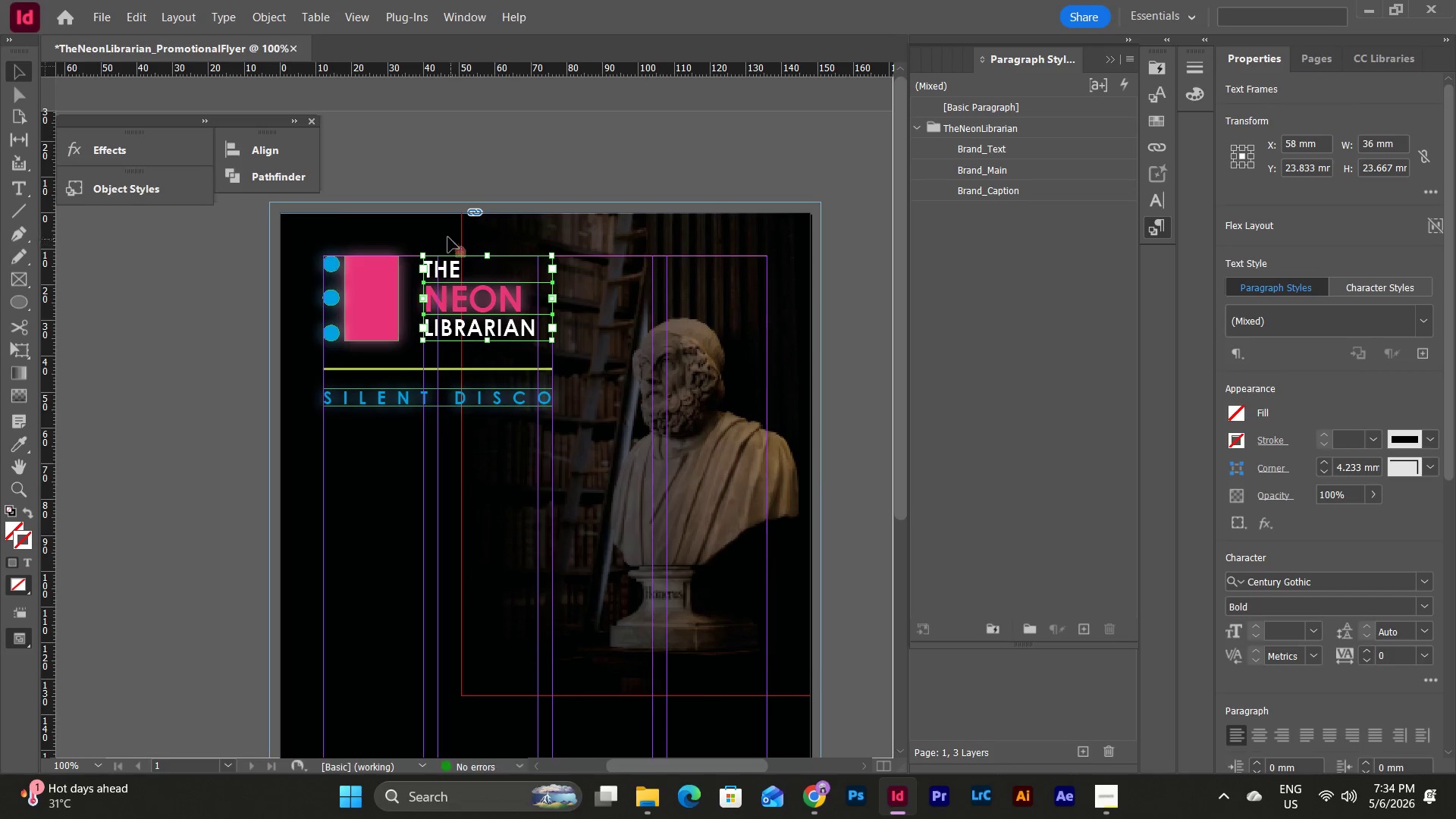 
left_click([441, 232])
 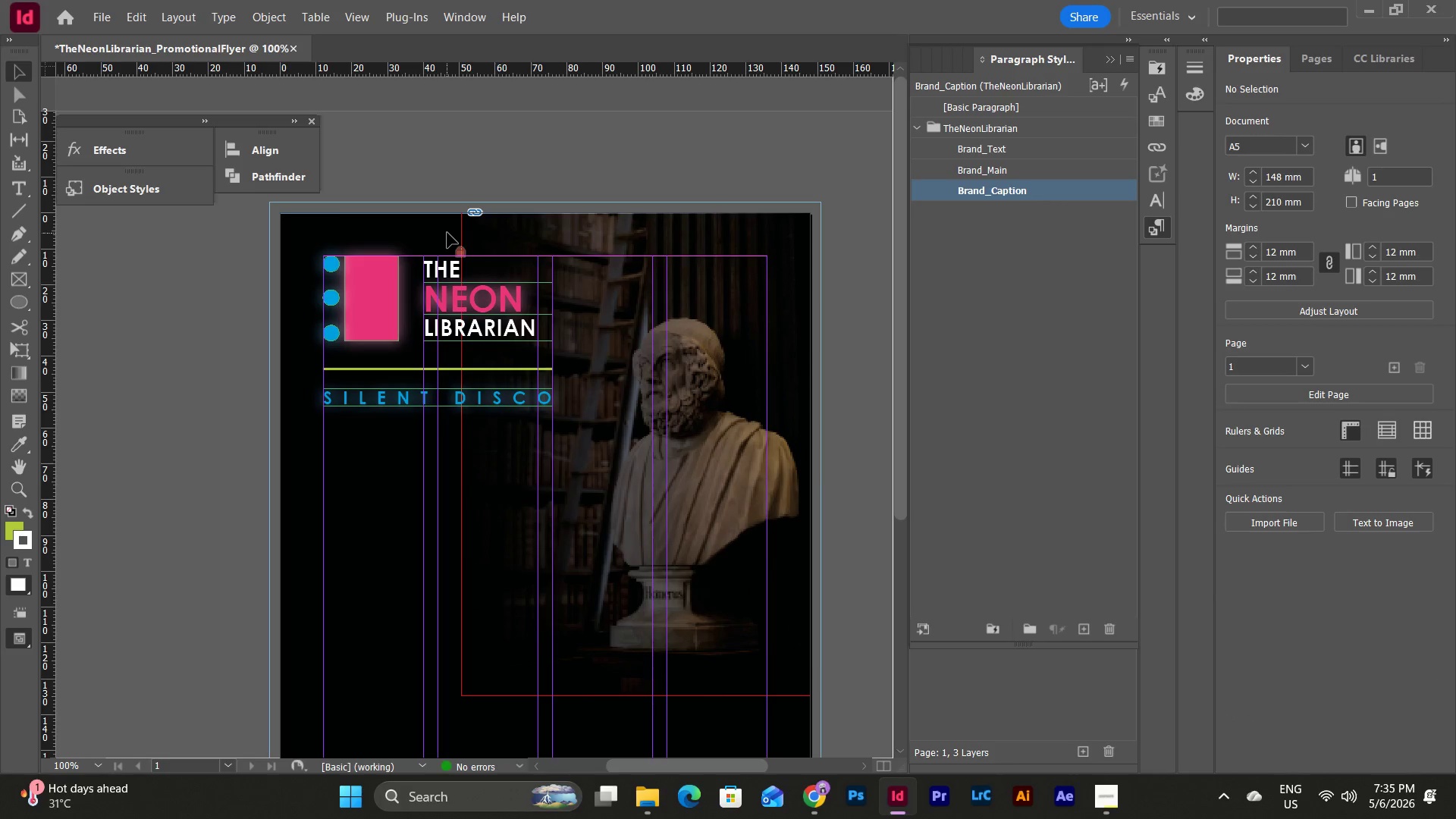 
left_click([414, 229])
 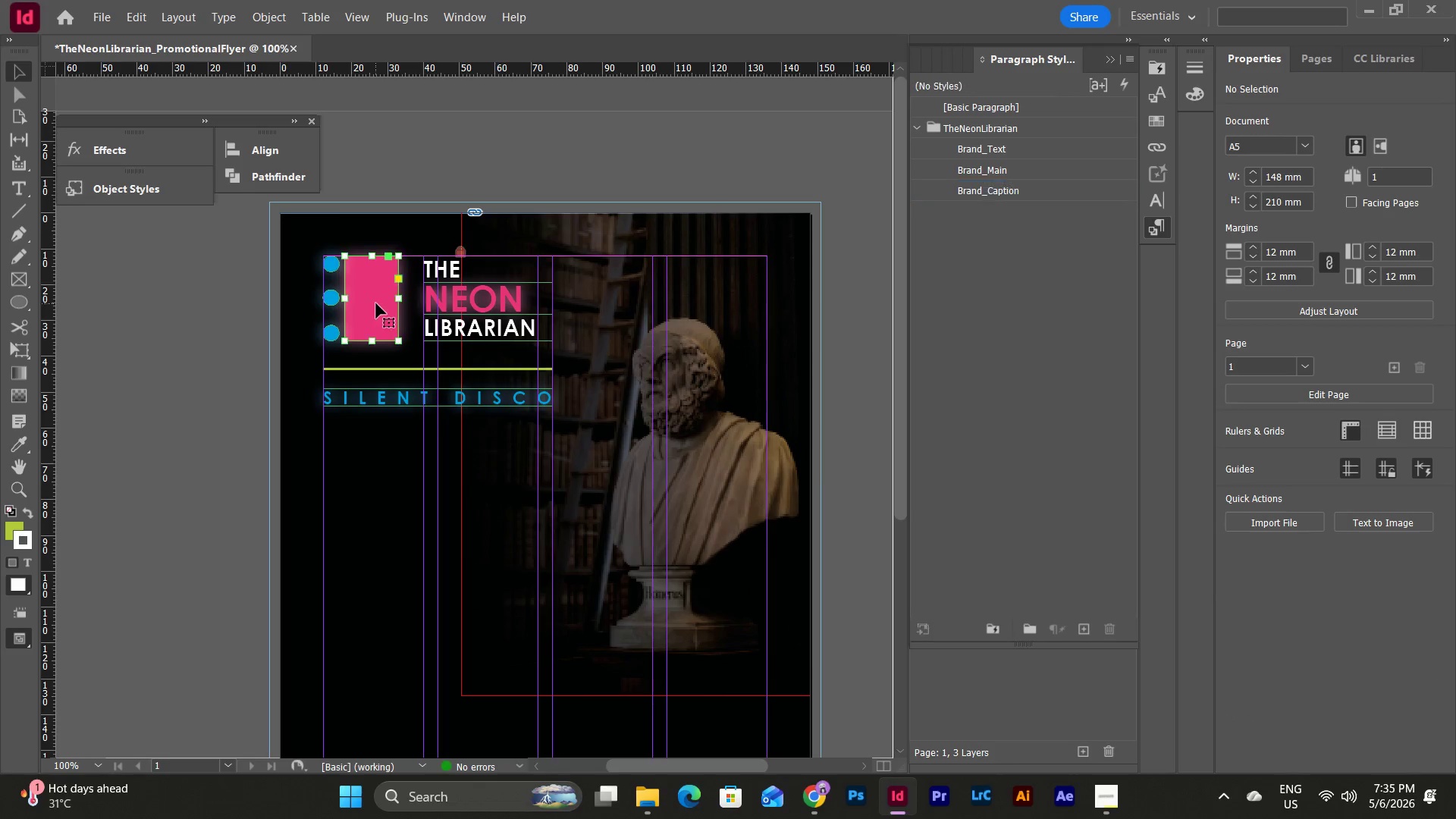 
double_click([425, 217])
 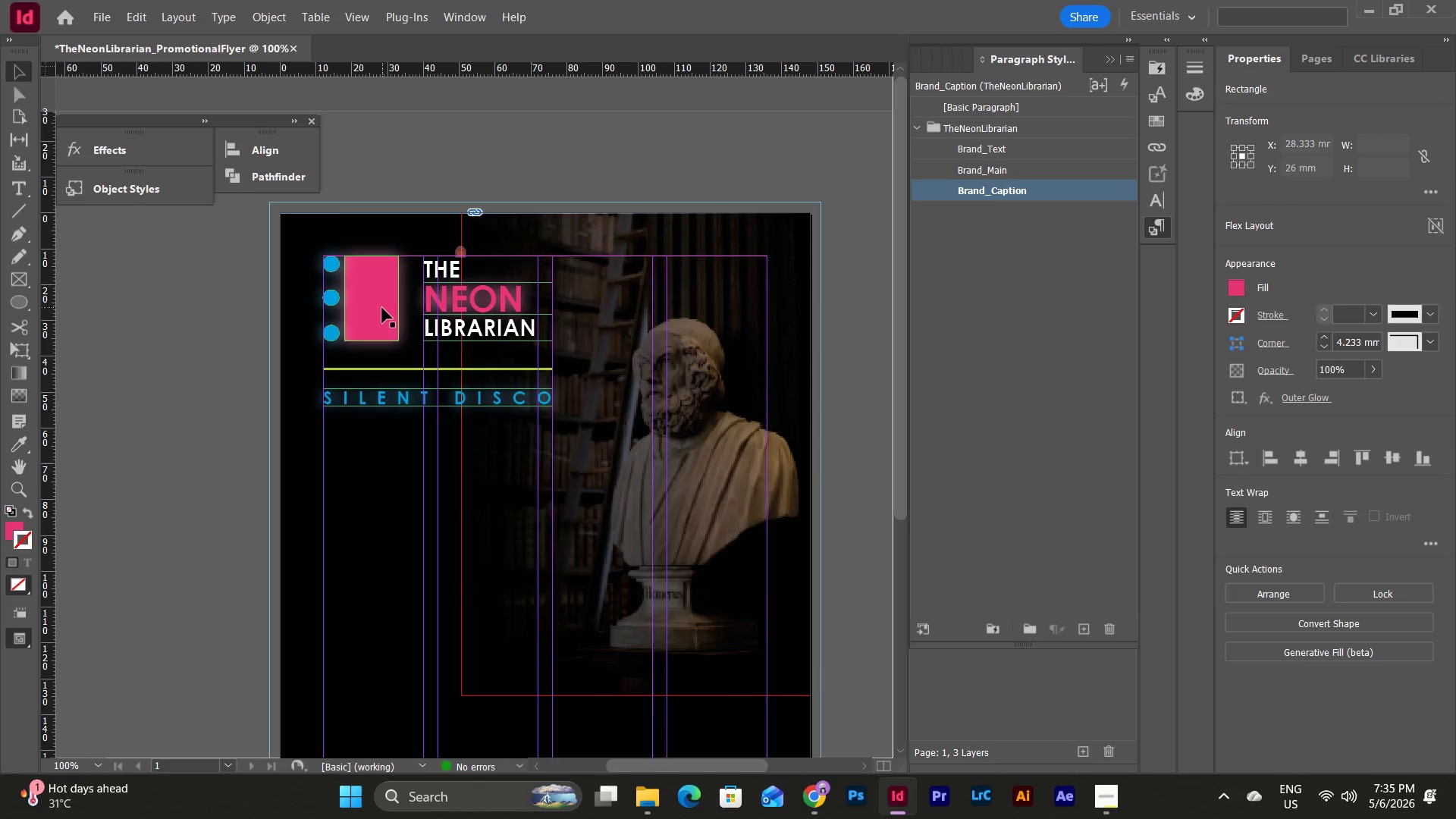 
triple_click([382, 308])
 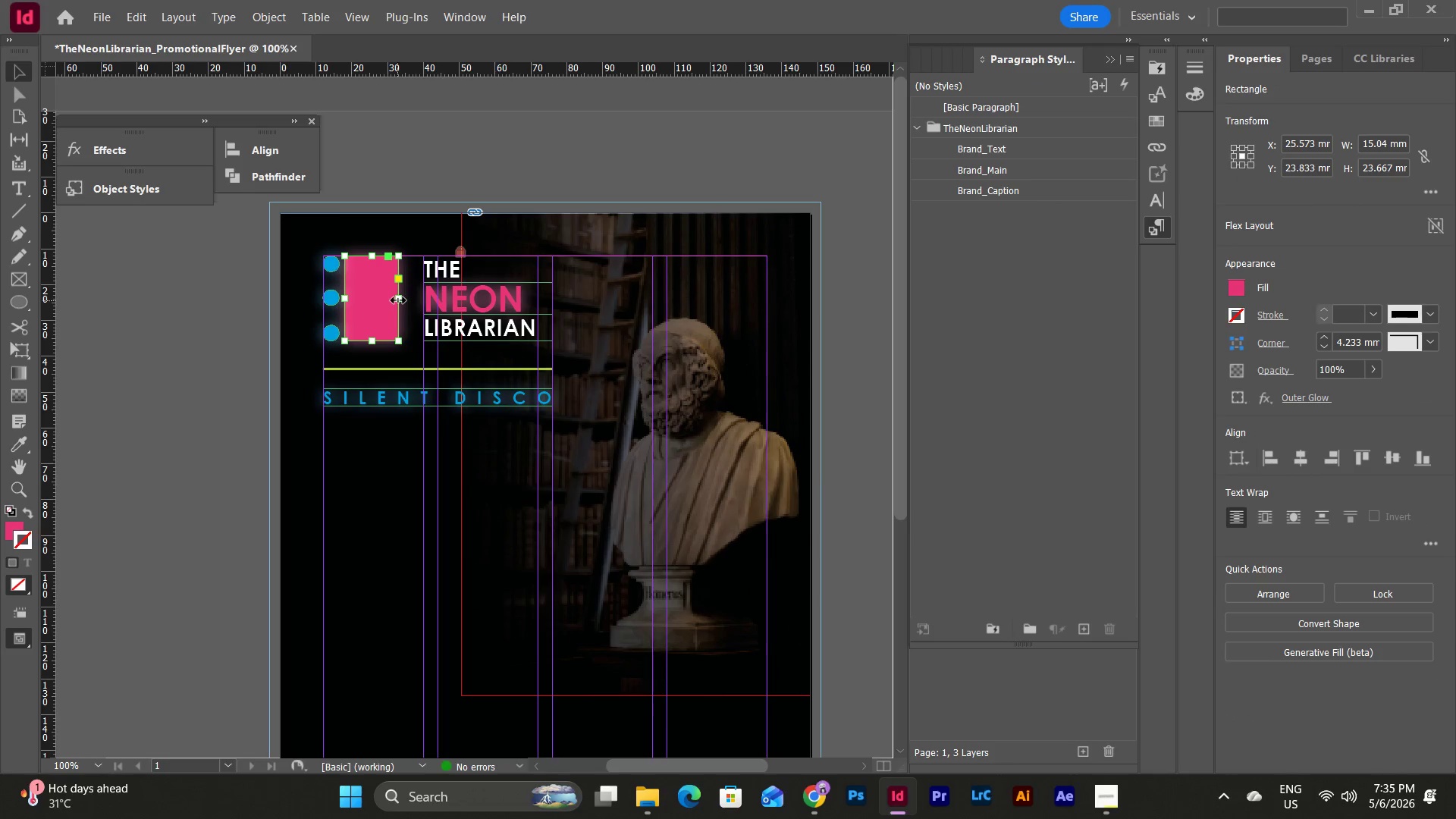 
left_click_drag(start_coordinate=[398, 300], to_coordinate=[404, 300])
 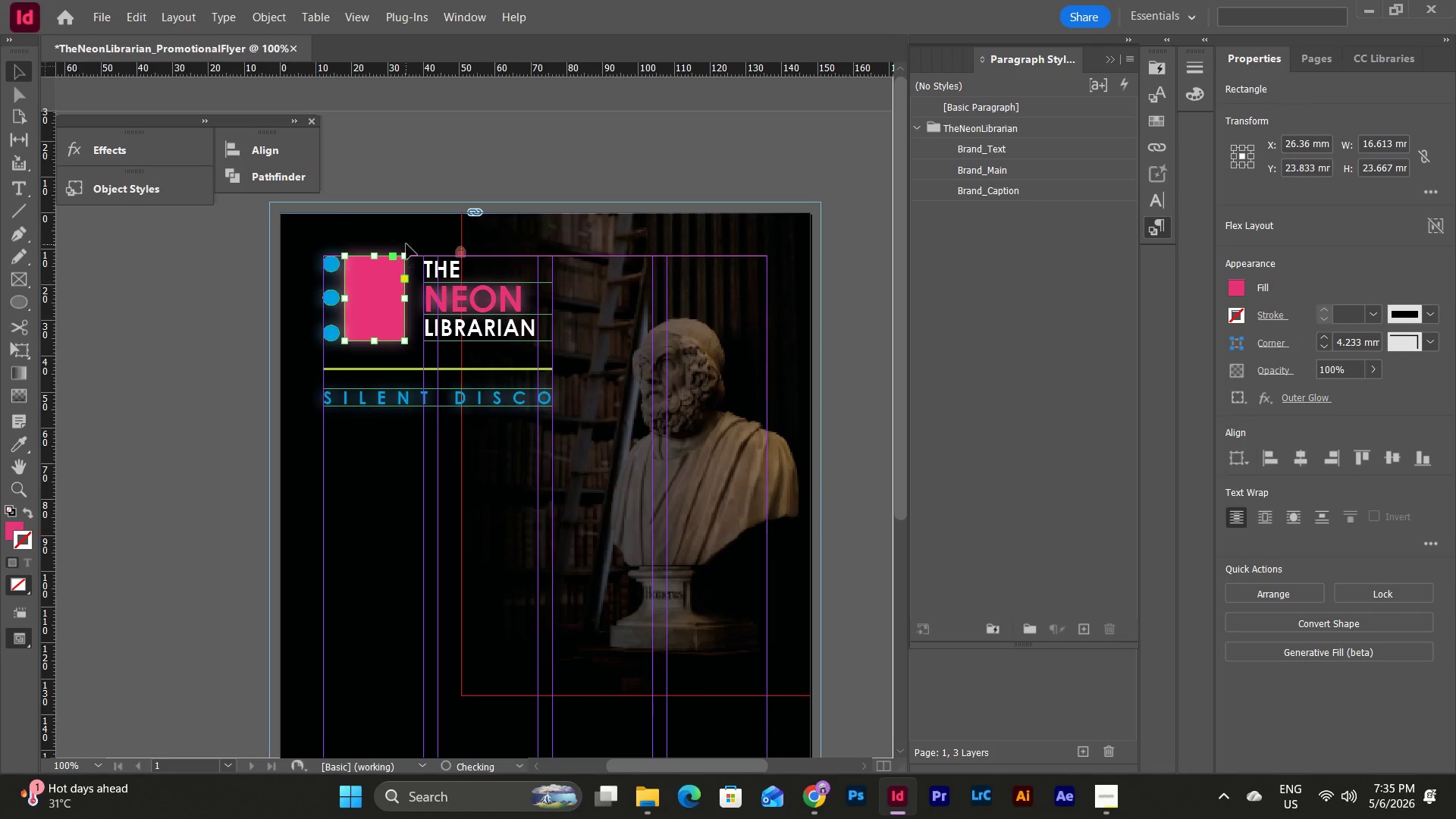 
left_click([406, 244])
 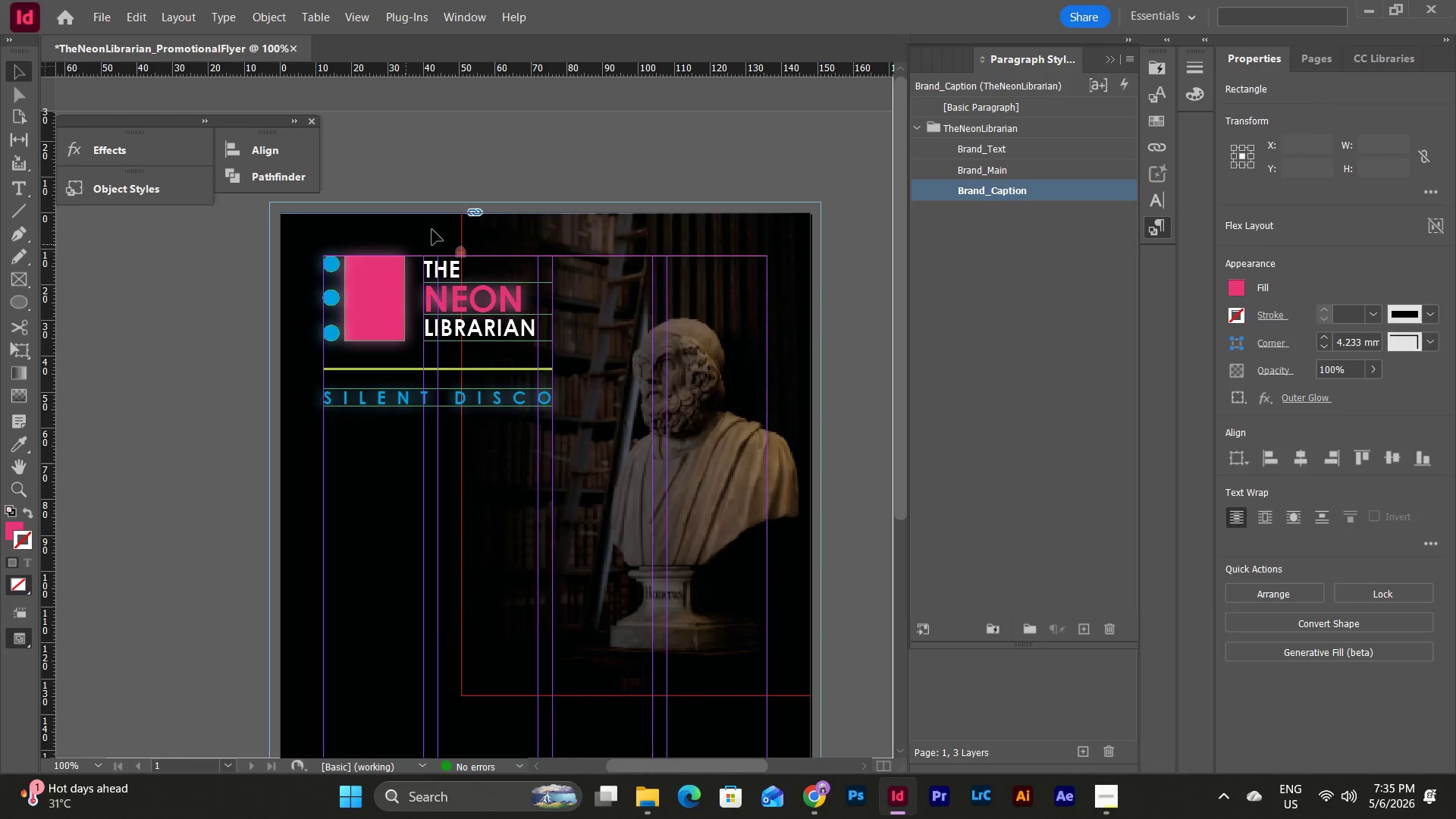 
type(www)
 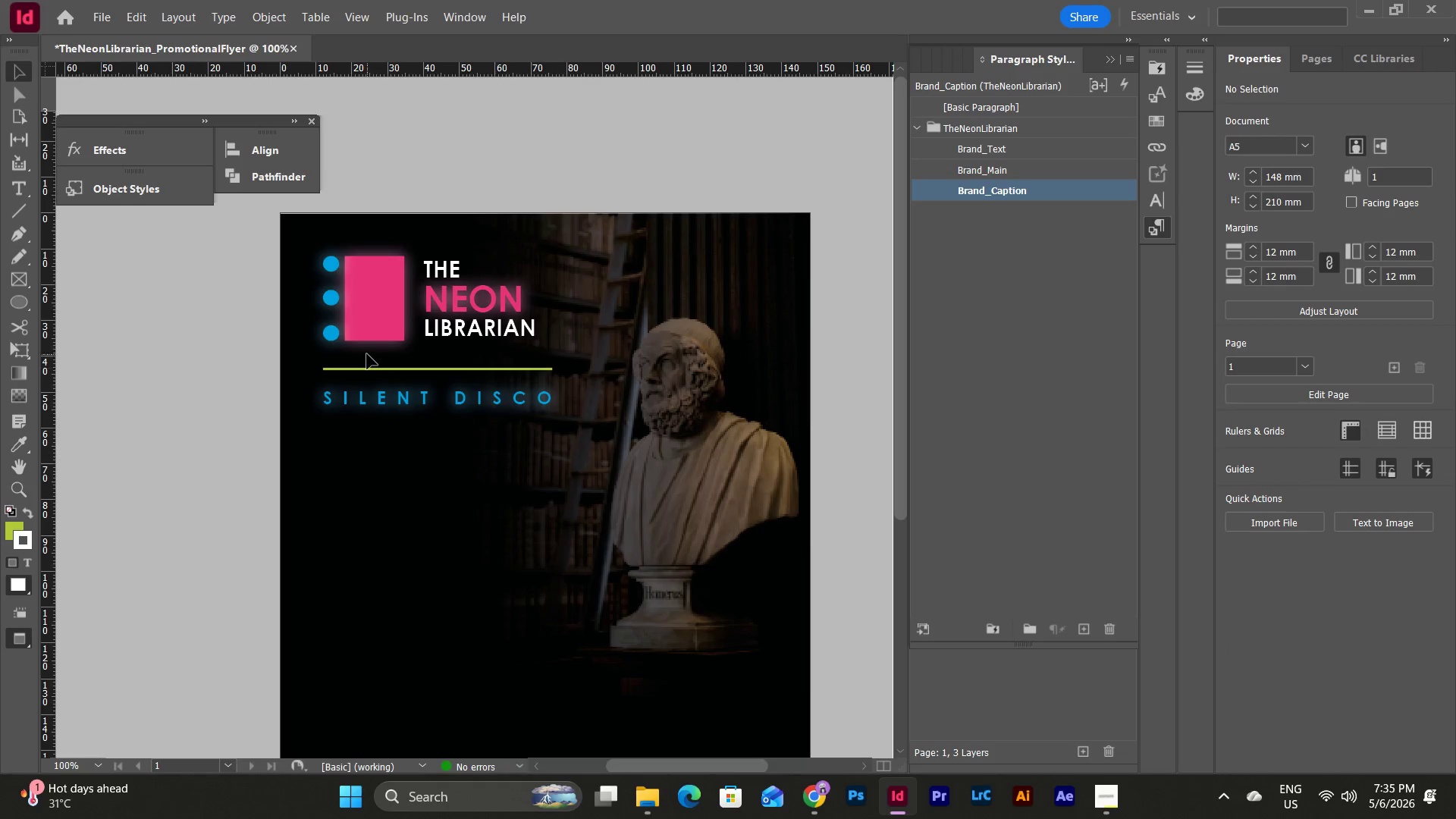 
left_click_drag(start_coordinate=[367, 354], to_coordinate=[412, 428])
 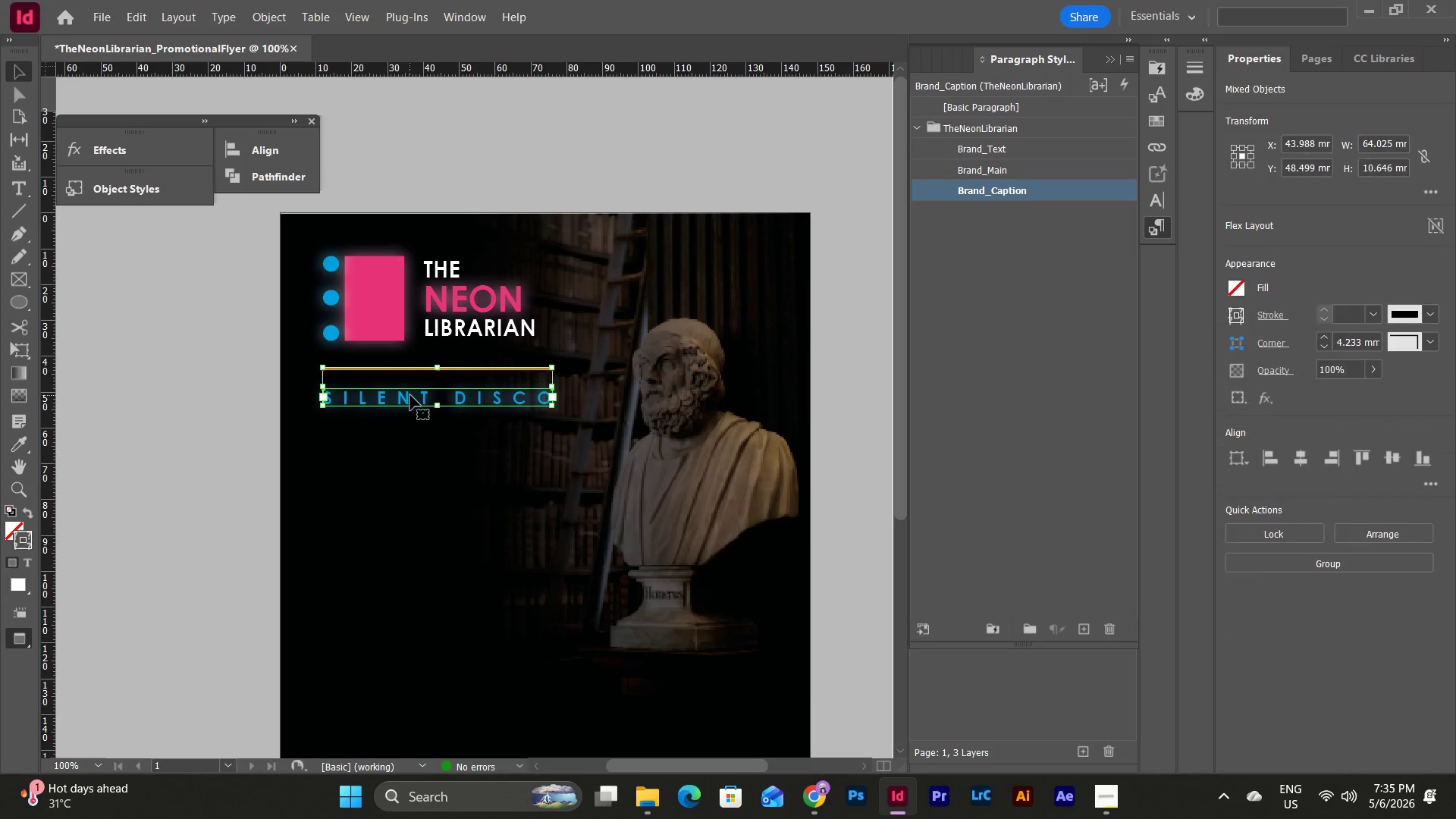 
left_click_drag(start_coordinate=[411, 399], to_coordinate=[409, 391])
 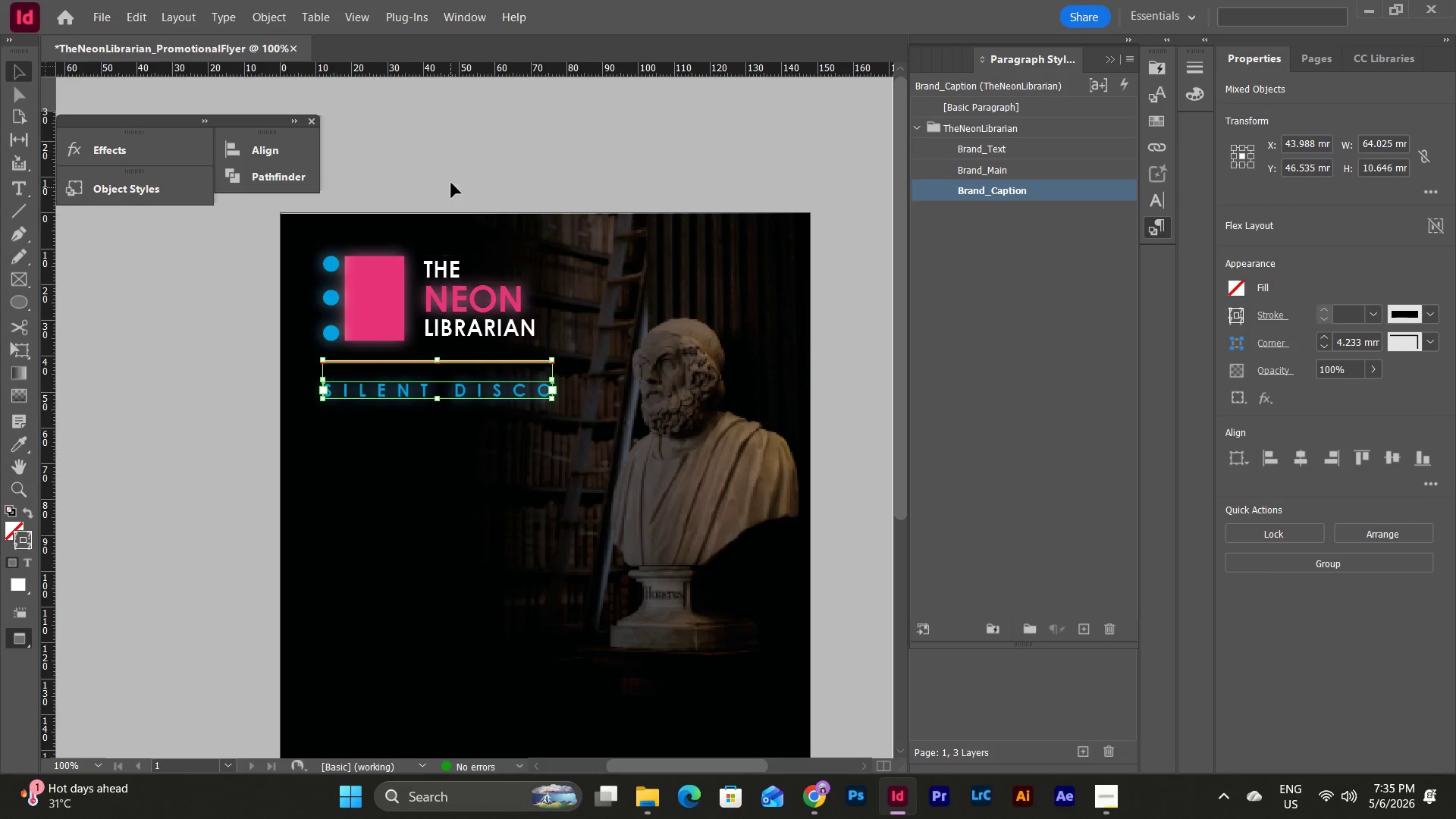 
left_click([453, 168])
 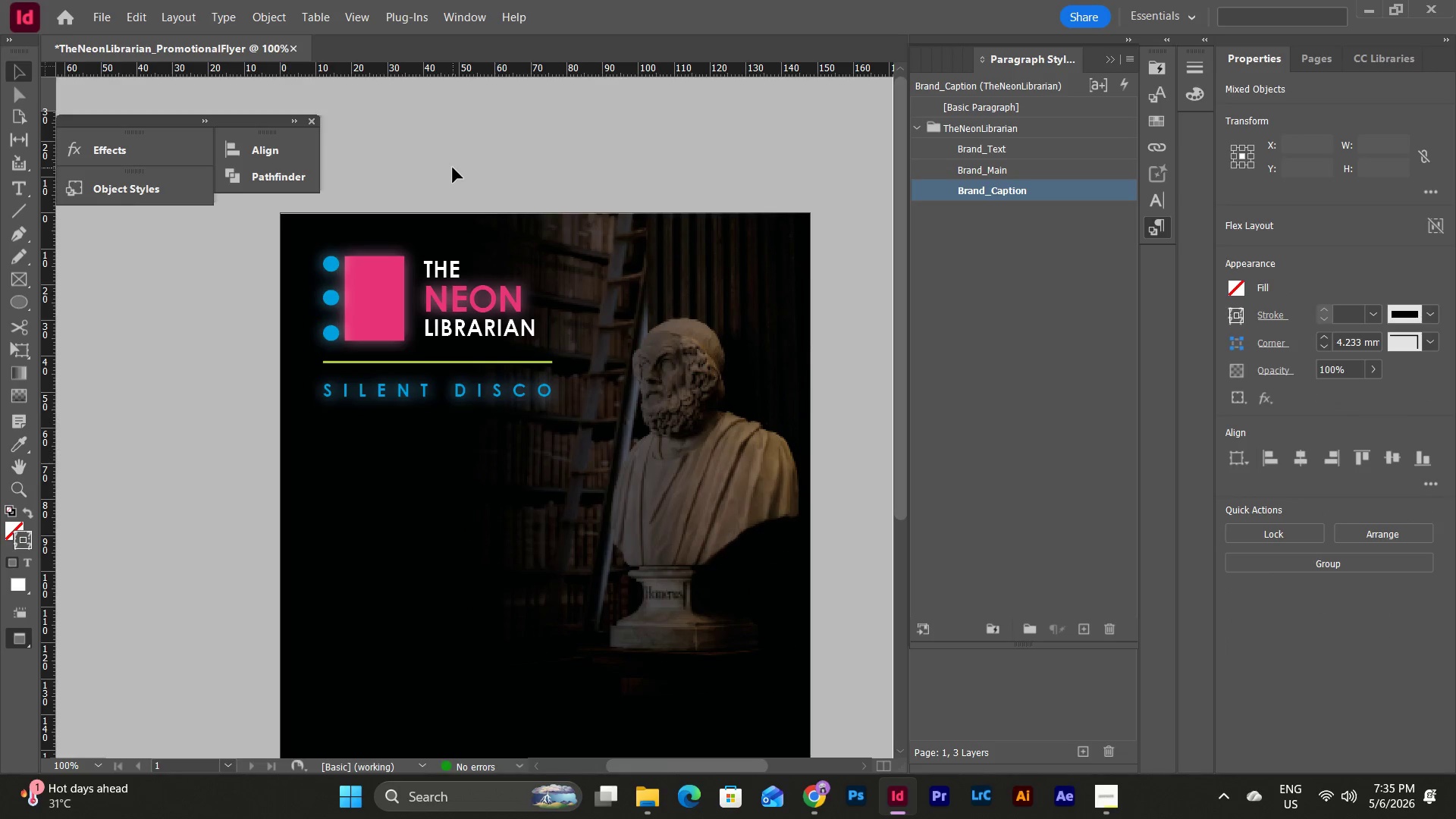 
type(ww)
 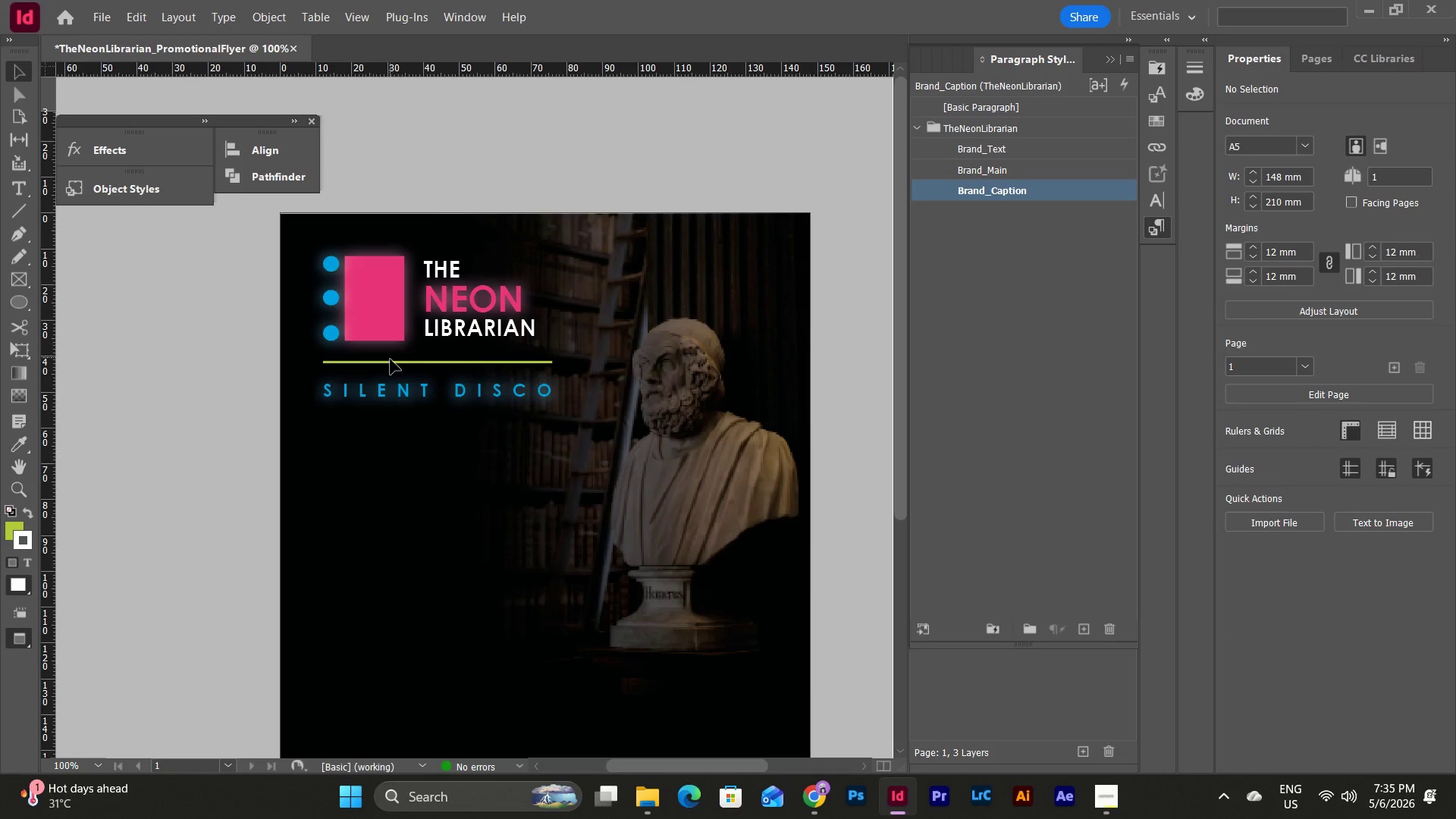 
double_click([394, 364])
 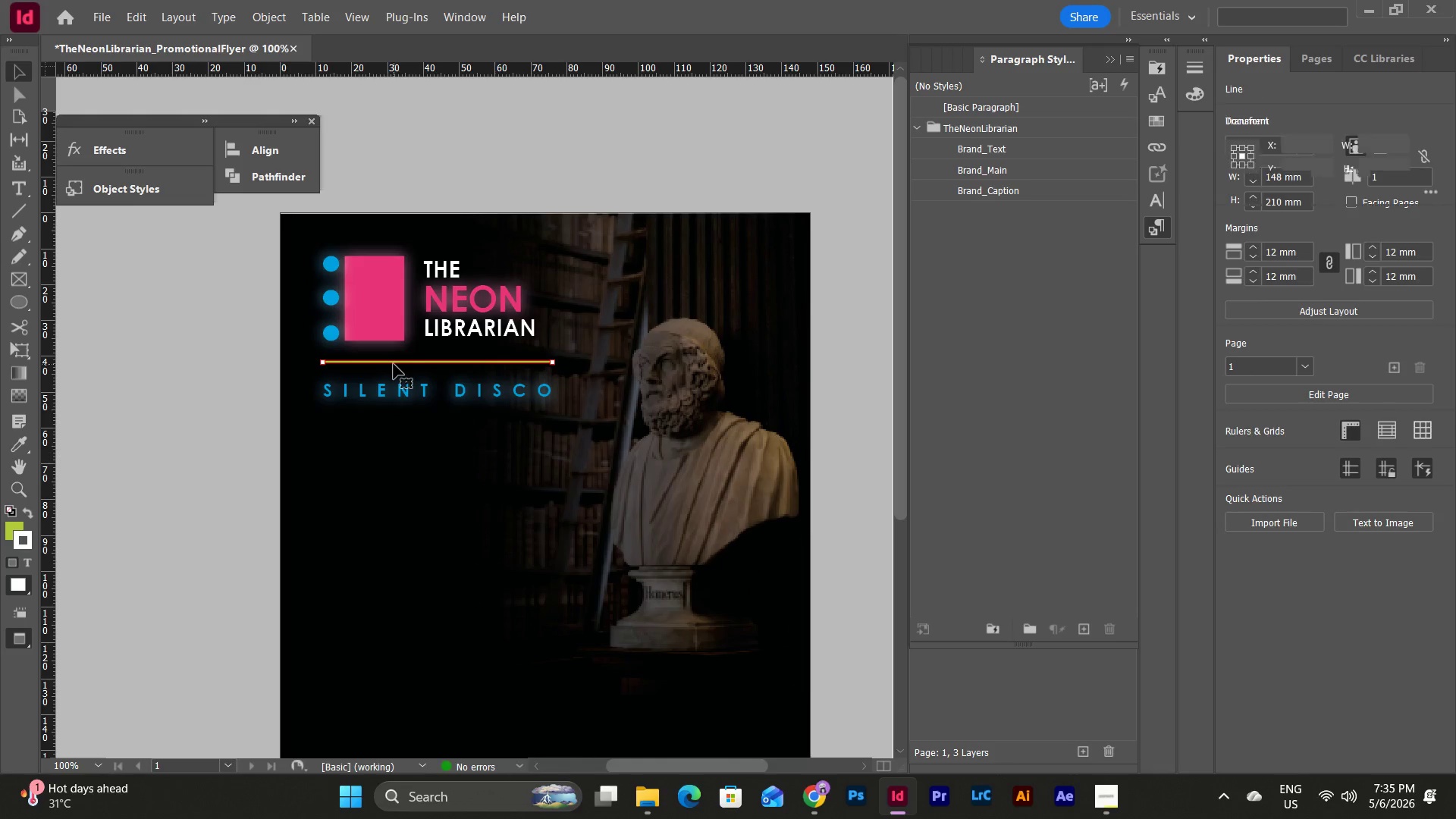 
key(Shift+ArrowUp)
 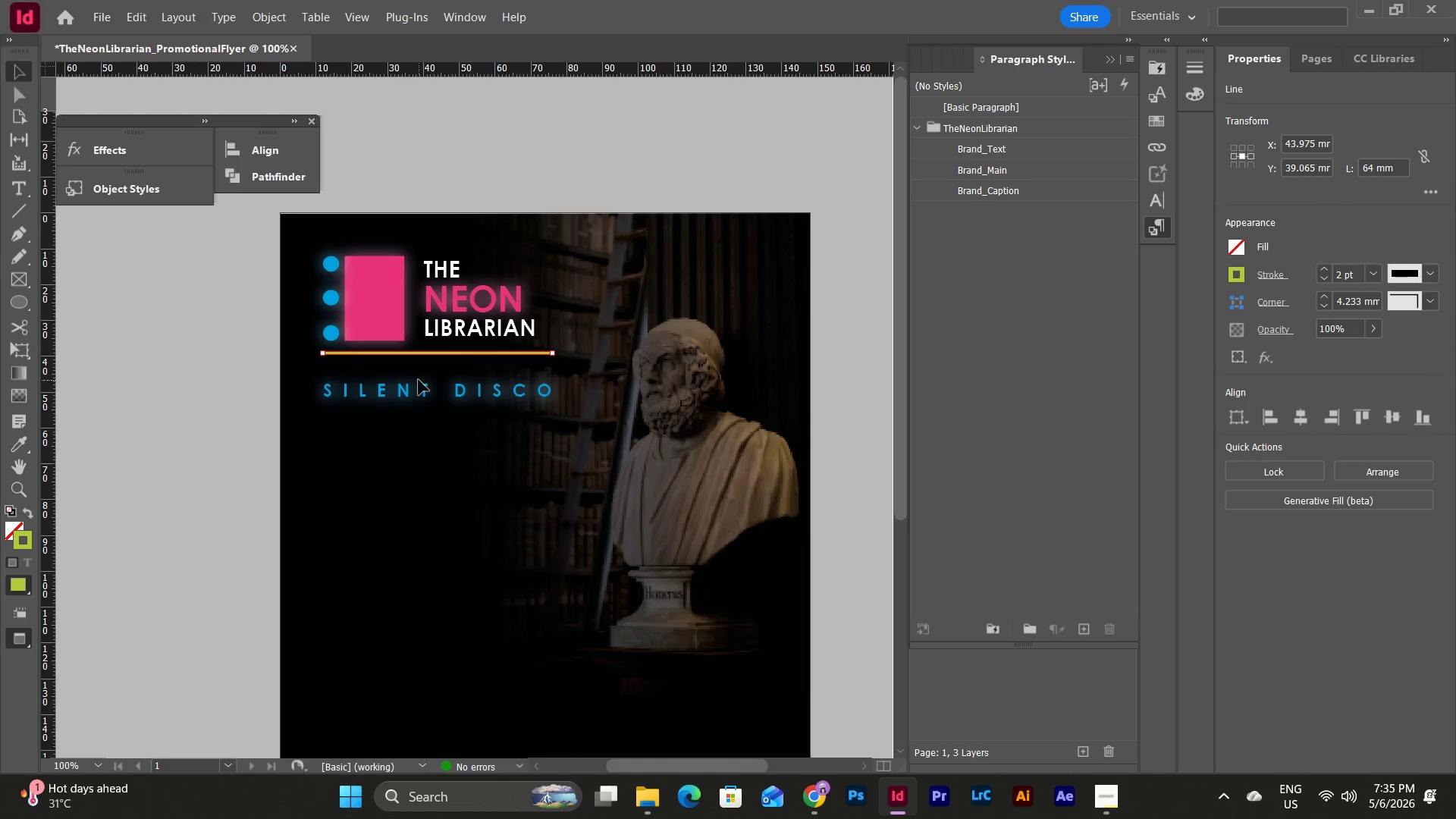 
left_click([419, 397])
 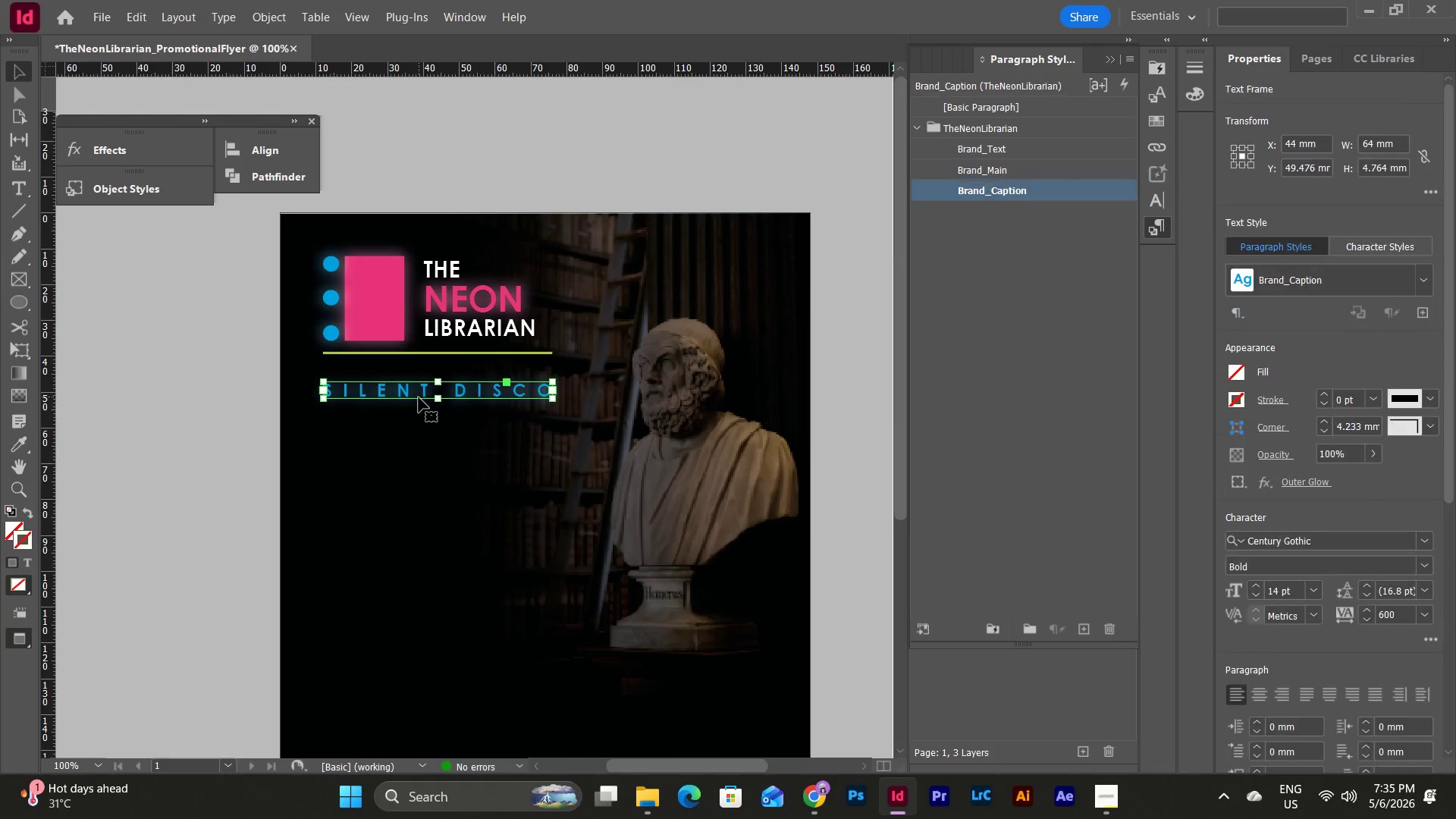 
key(Shift+ArrowUp)
 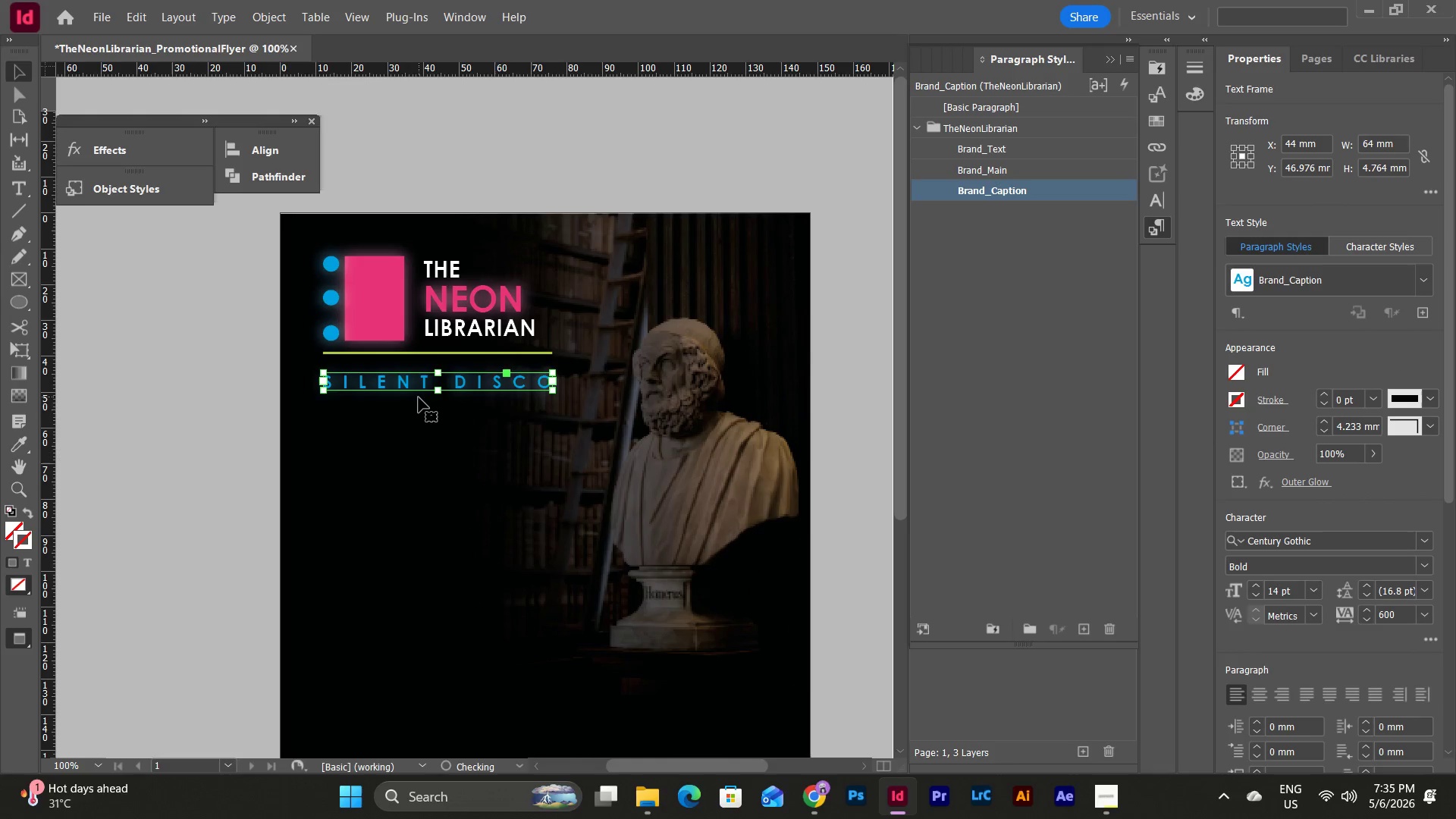 
key(Shift+ArrowUp)
 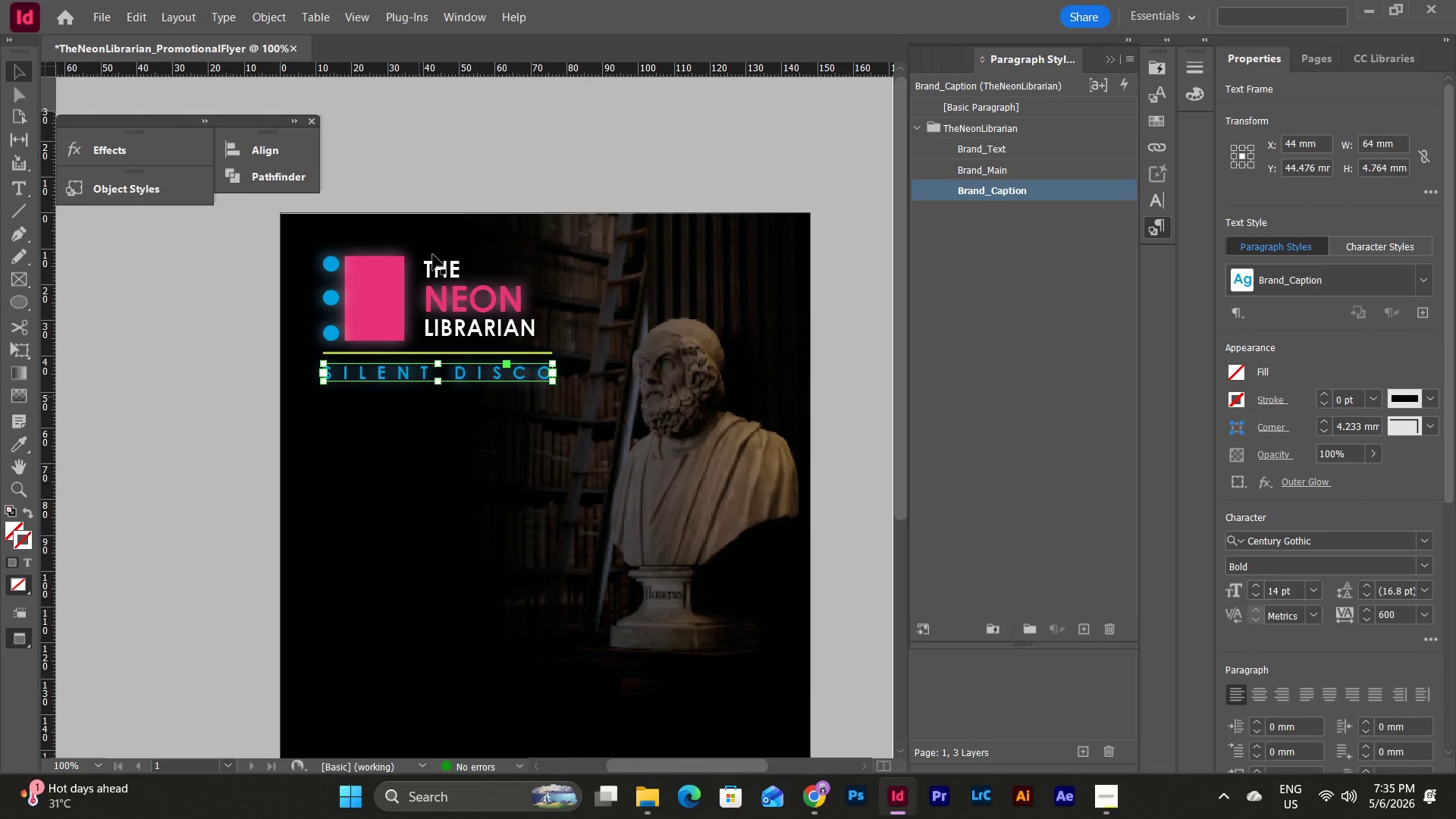 
left_click([430, 222])
 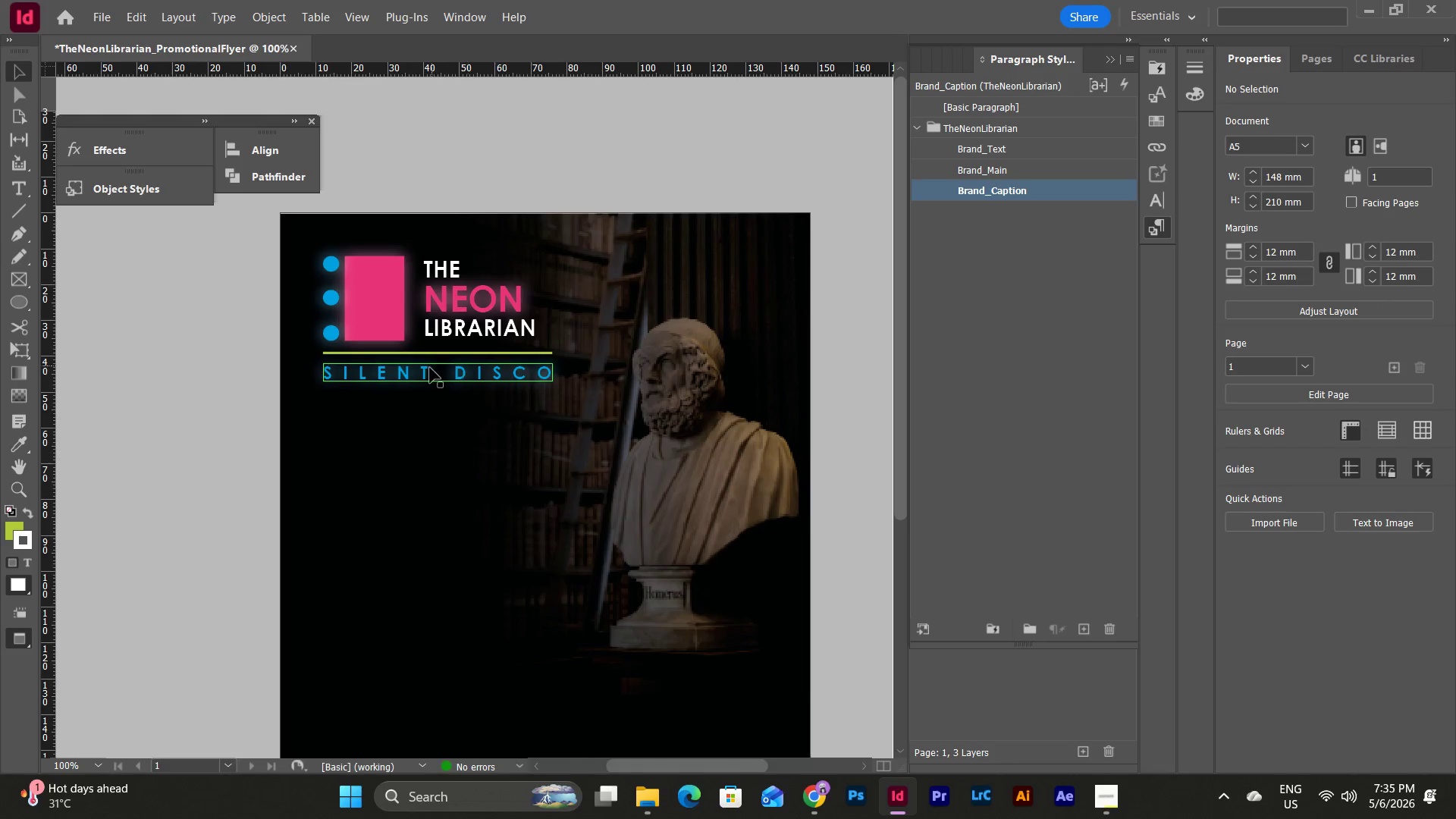 
left_click_drag(start_coordinate=[430, 368], to_coordinate=[431, 374])
 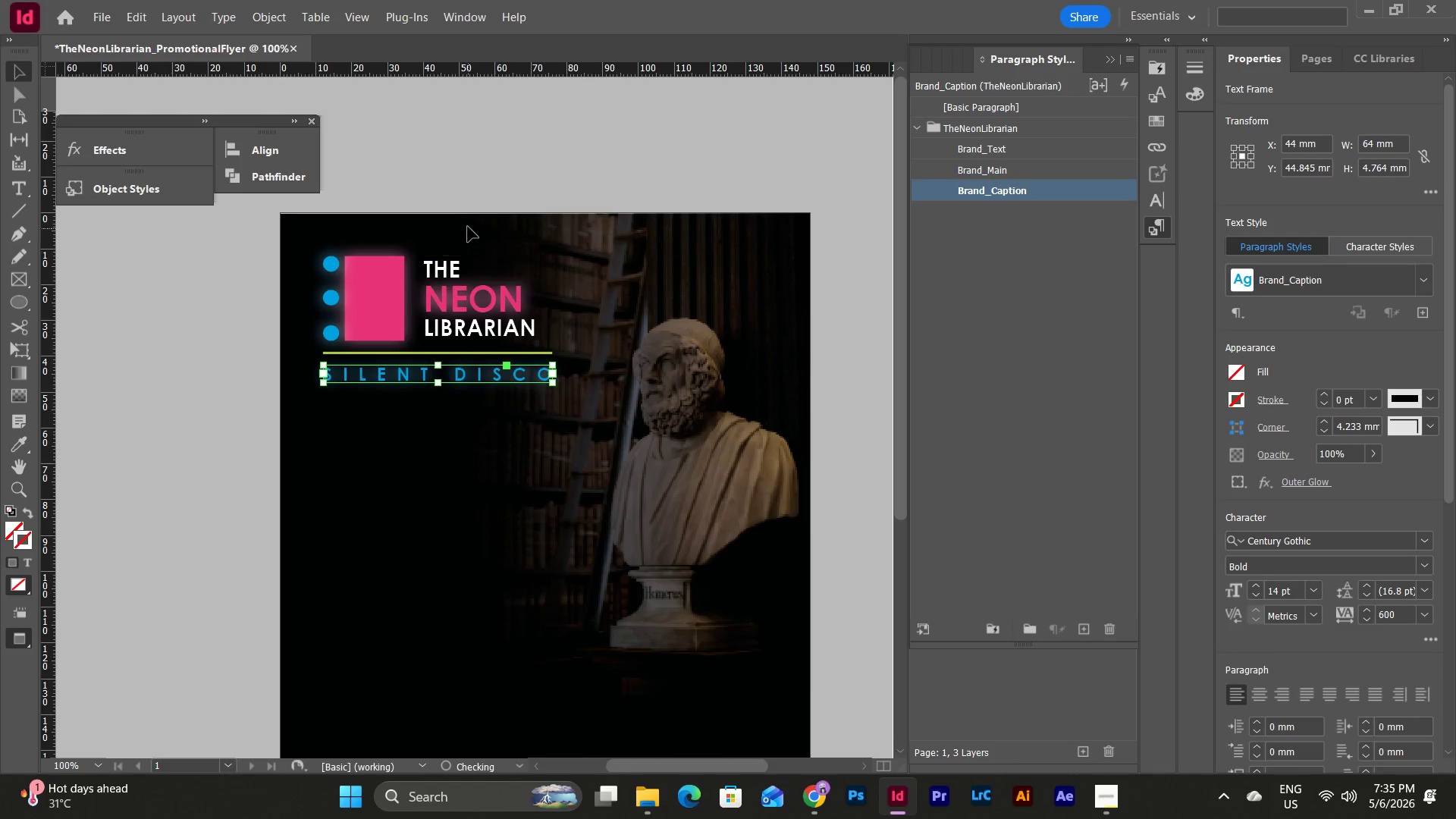 
left_click([468, 224])
 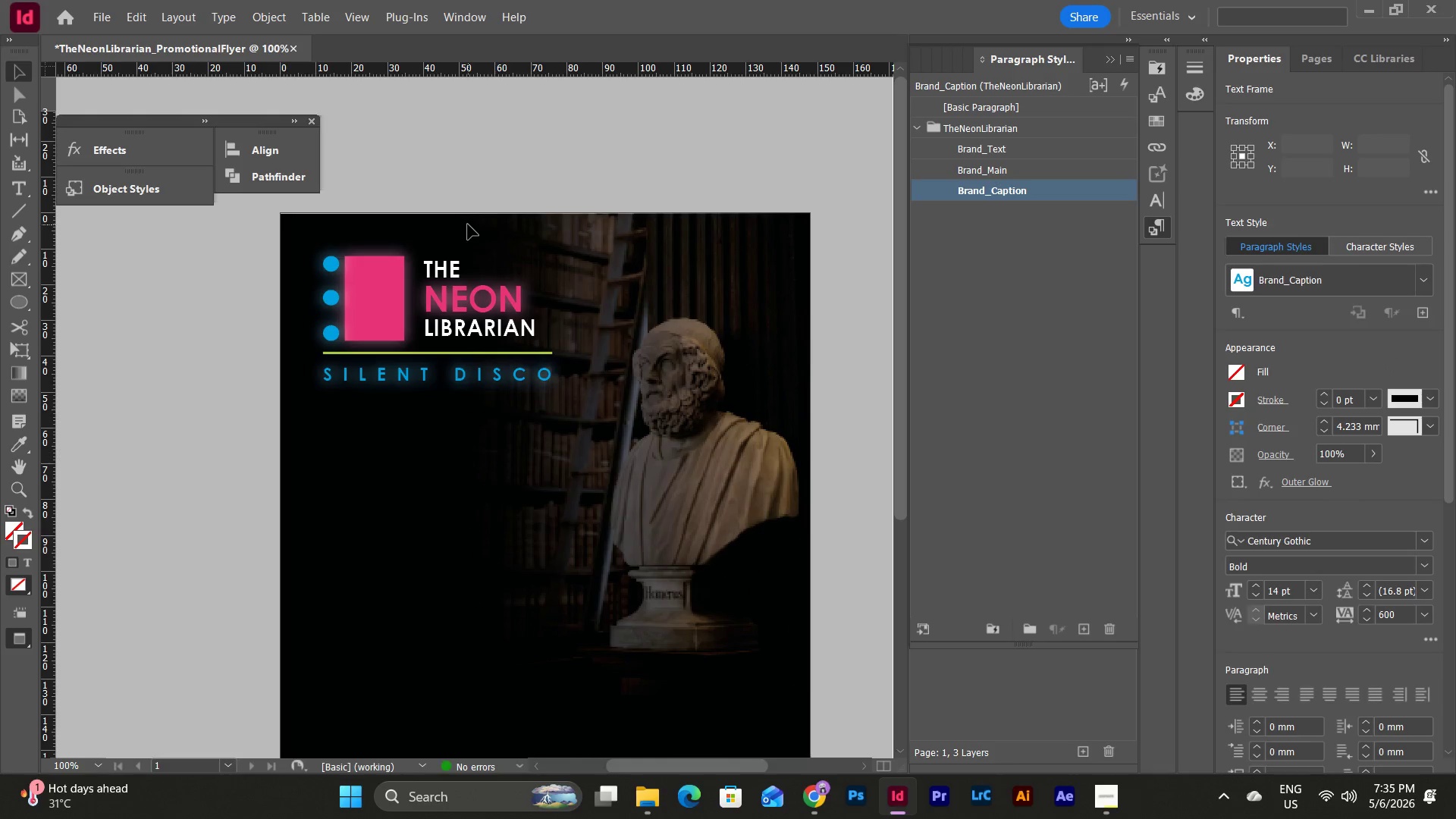 
type(ww)
 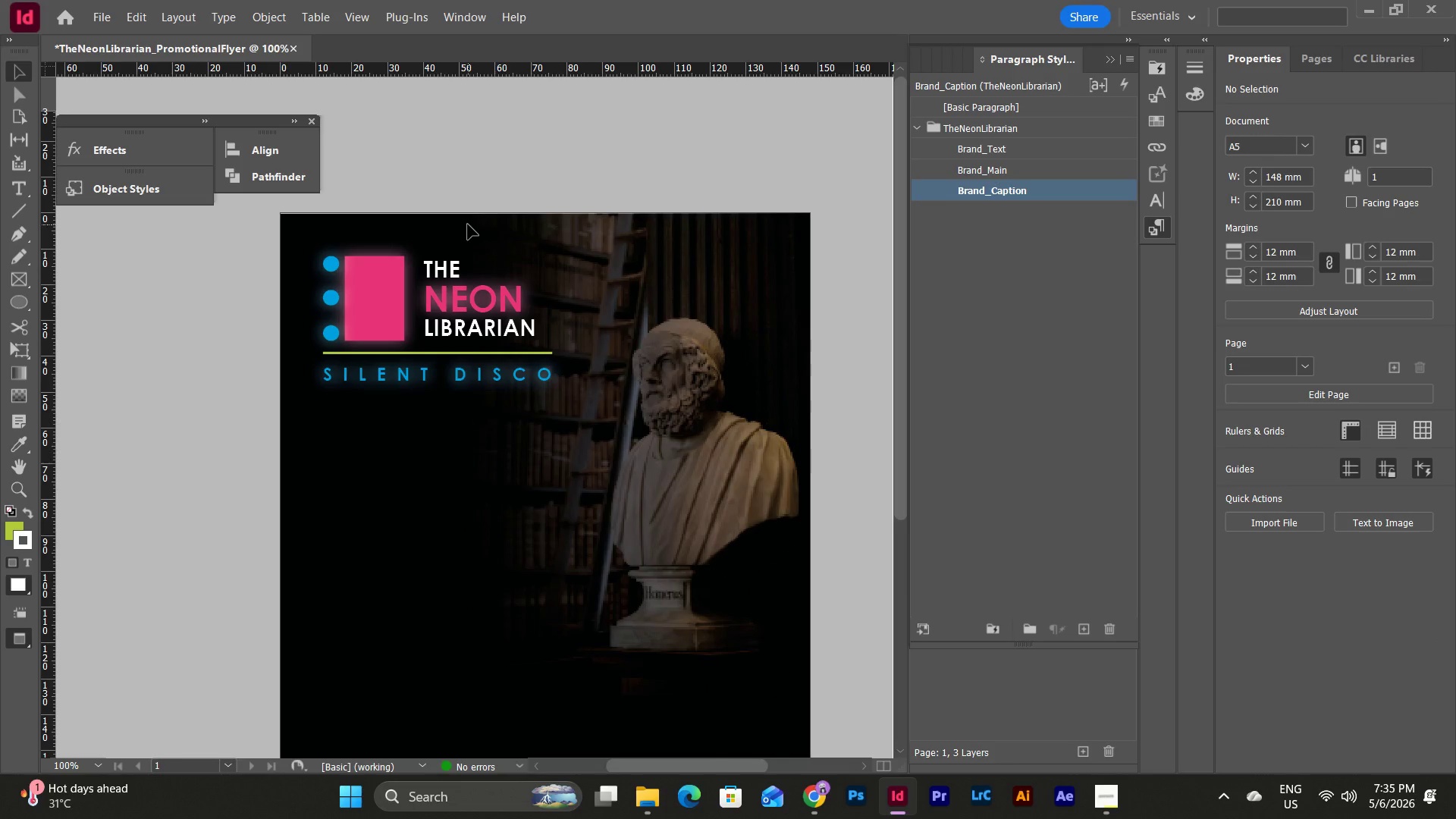 
scroll: coordinate [468, 224], scroll_direction: up, amount: 1.0
 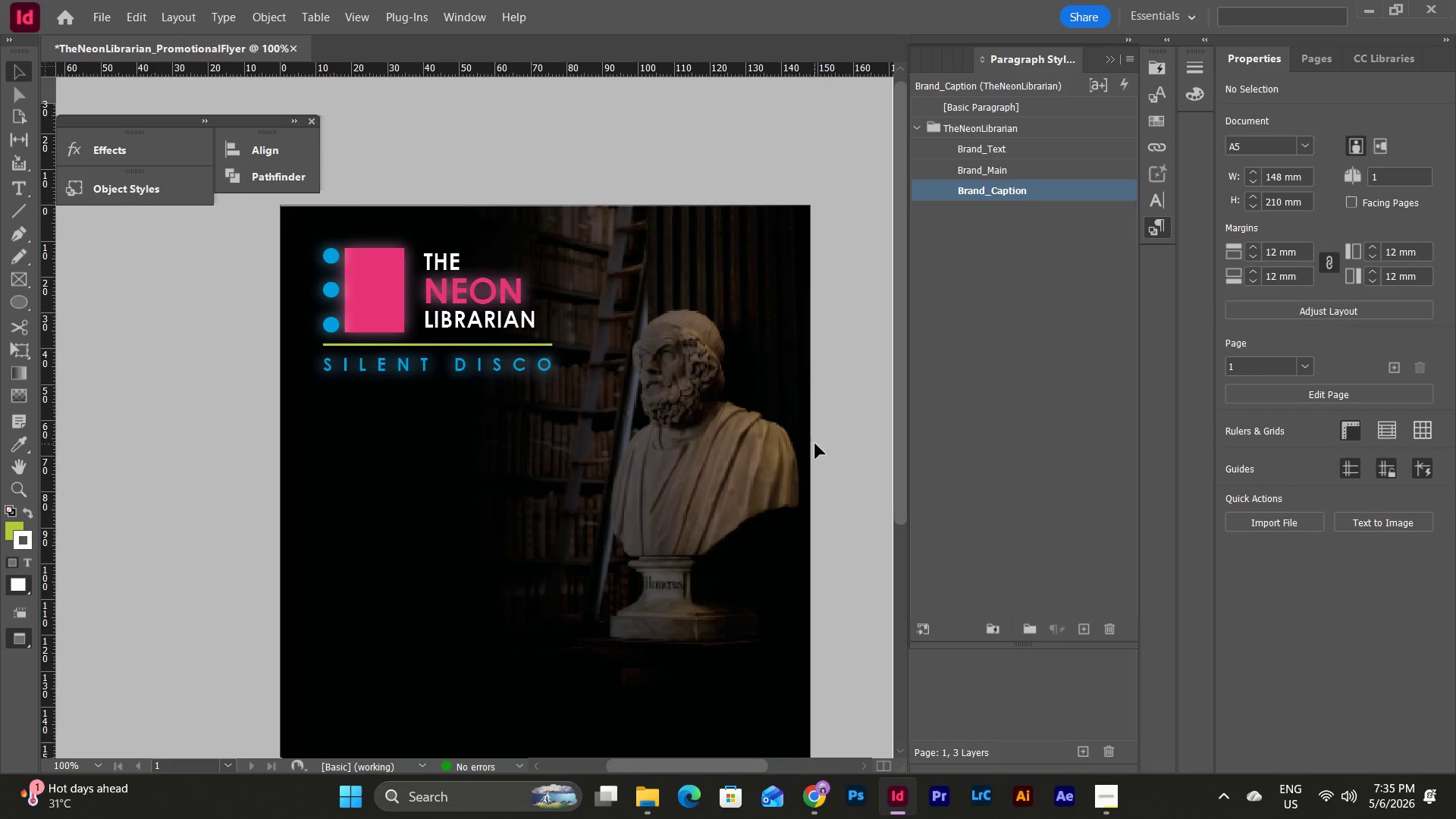 
left_click([373, 274])
 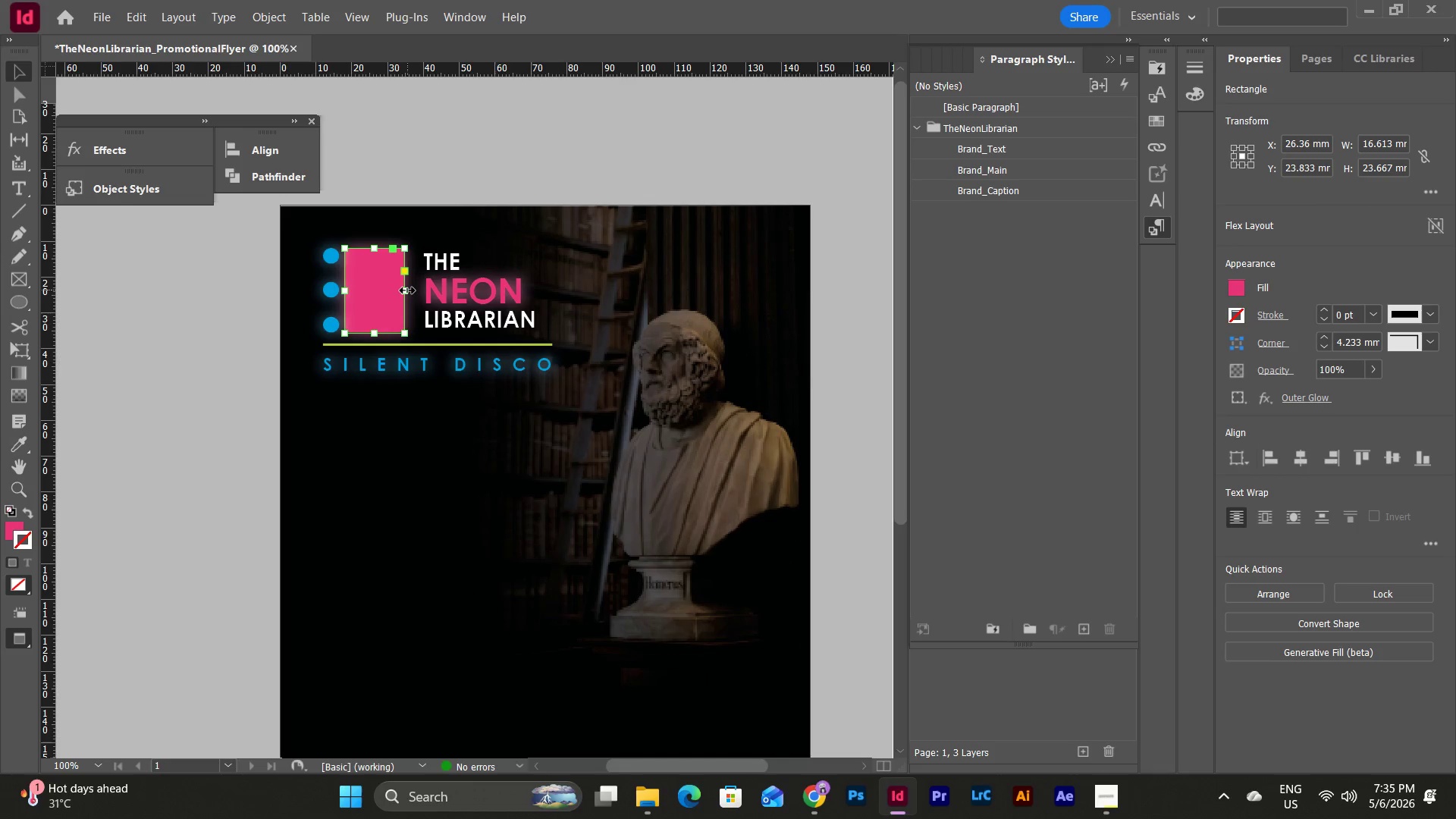 
left_click_drag(start_coordinate=[407, 290], to_coordinate=[372, 297])
 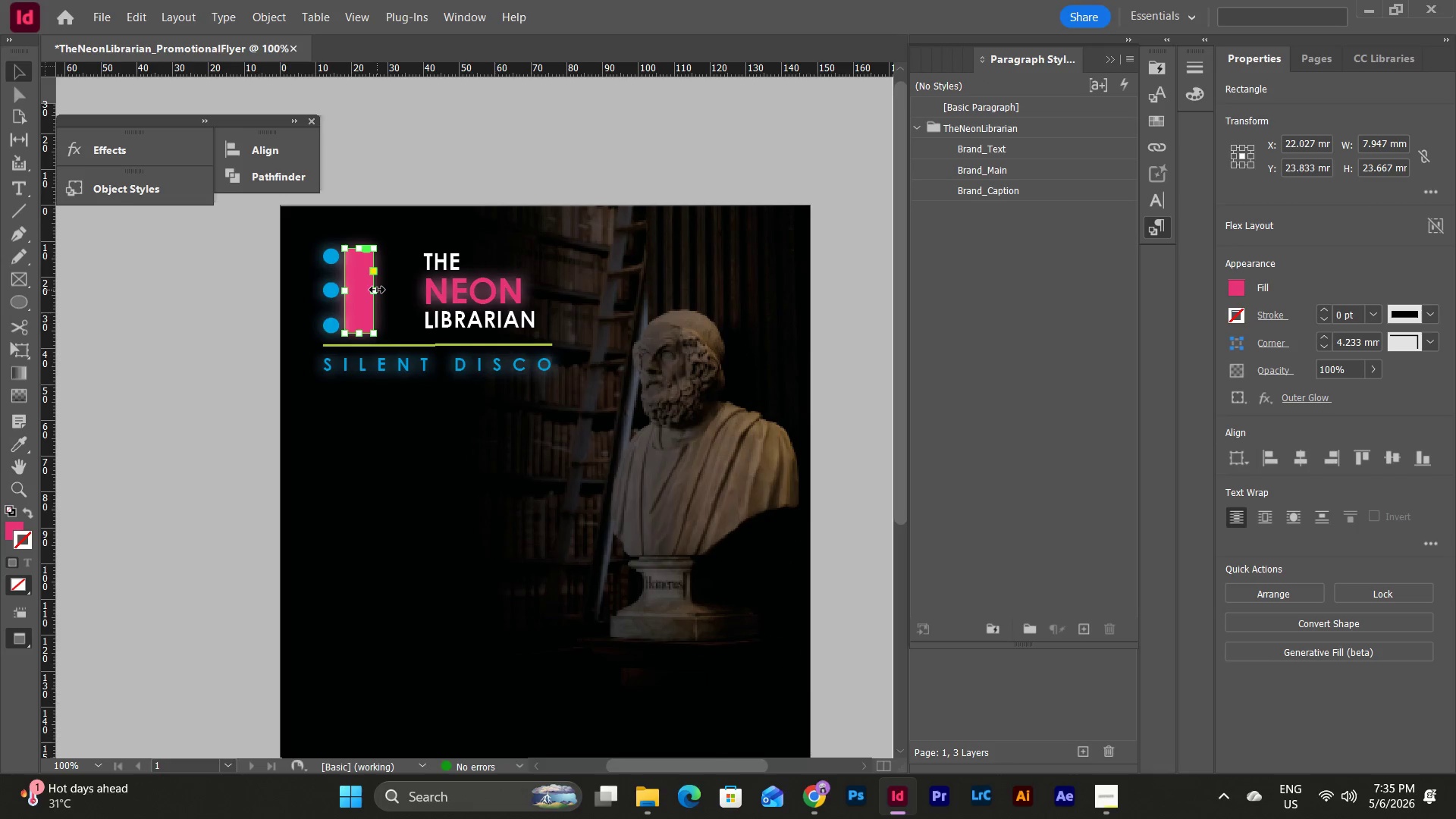 
left_click([377, 290])
 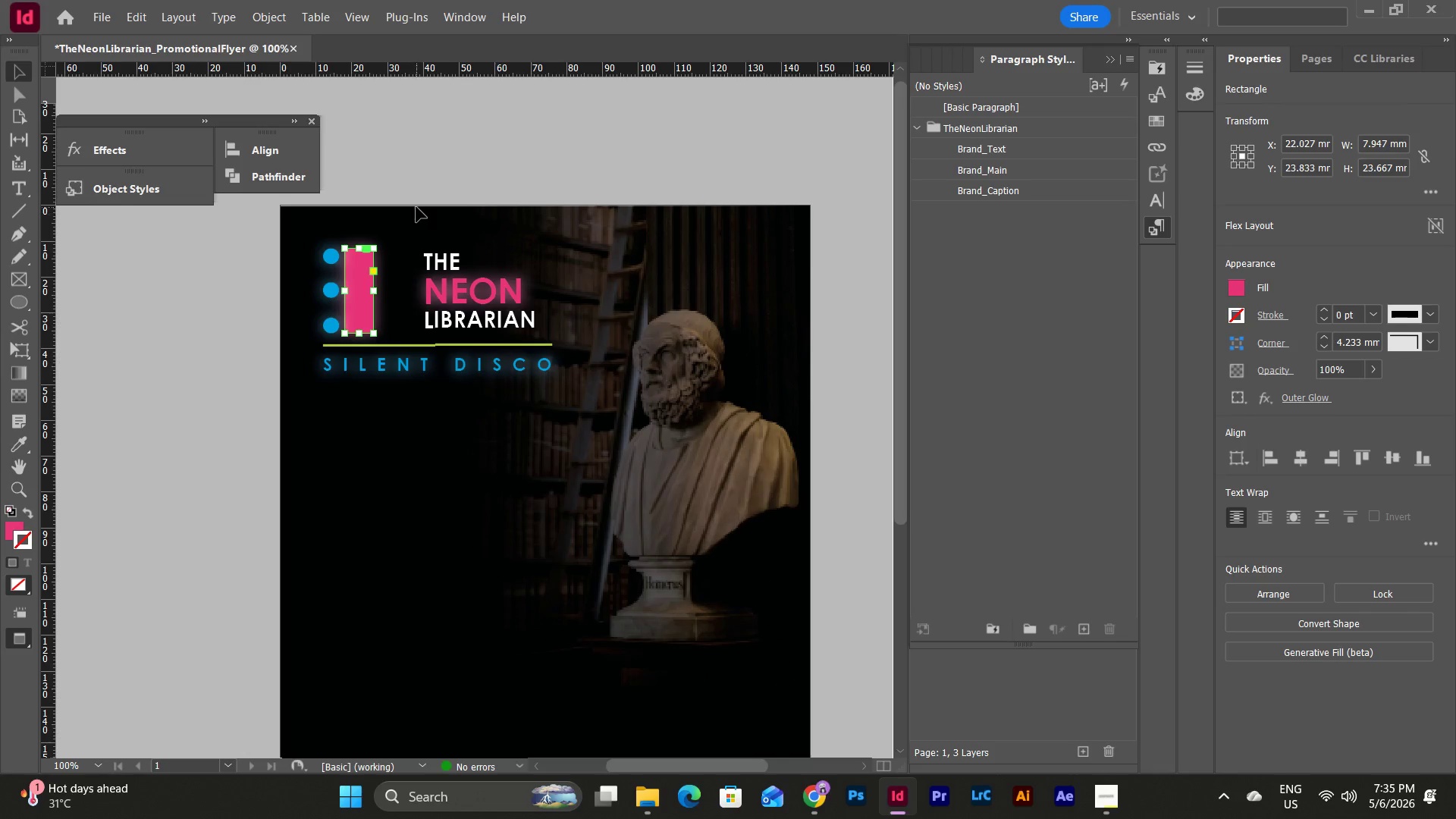 
left_click([416, 207])
 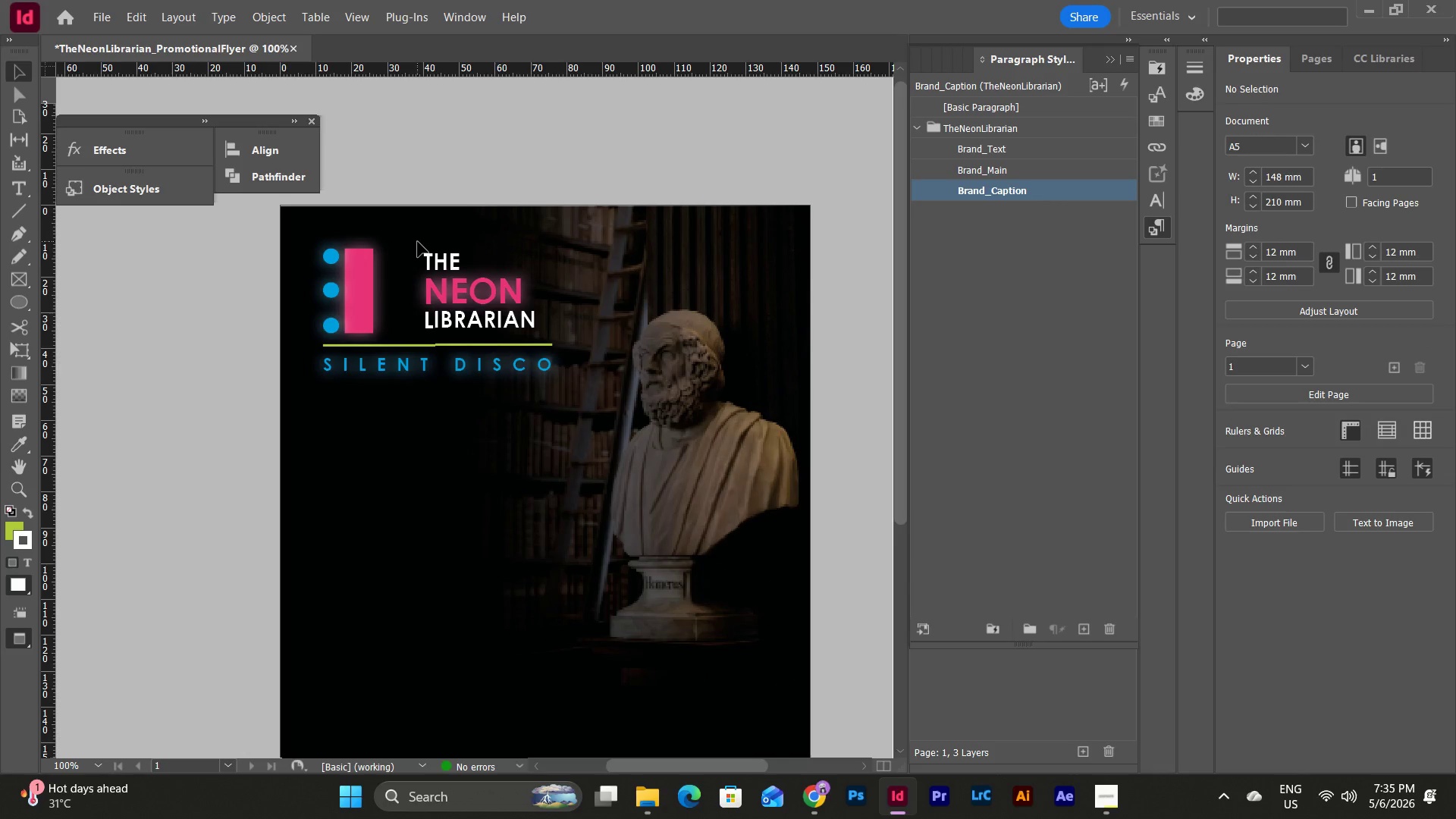 
left_click_drag(start_coordinate=[417, 242], to_coordinate=[518, 331])
 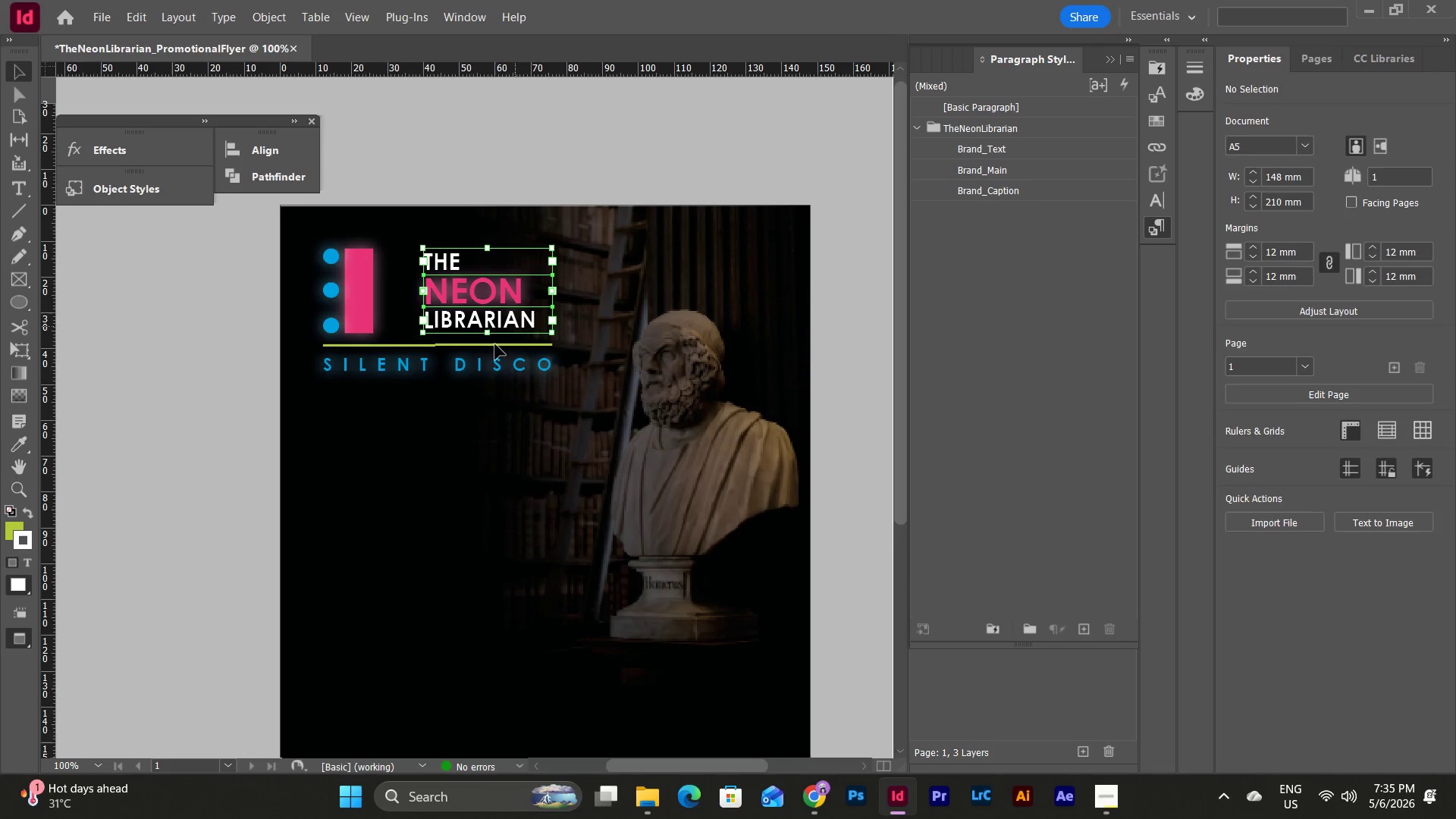 
left_click([443, 414])
 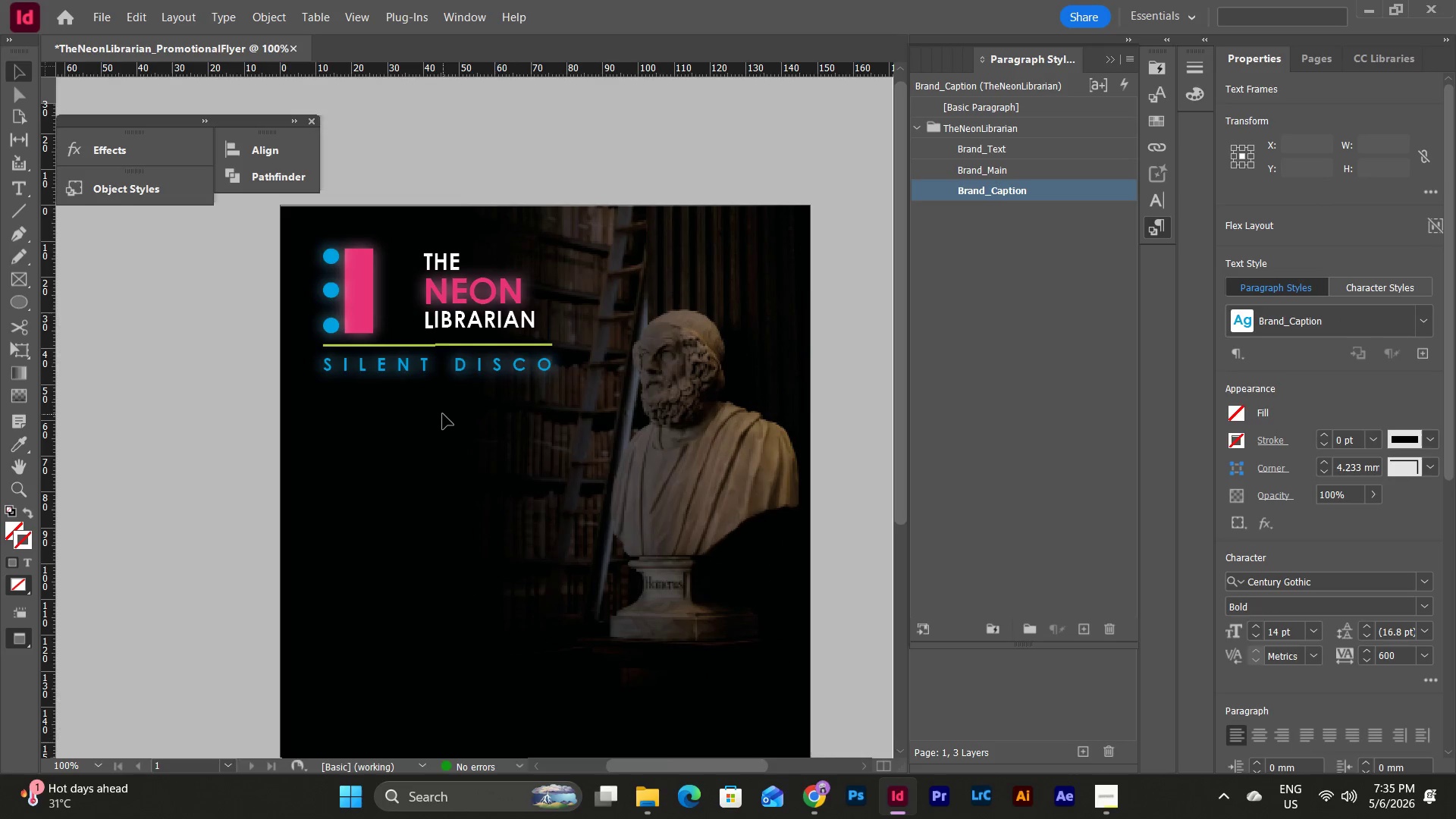 
key(W)
 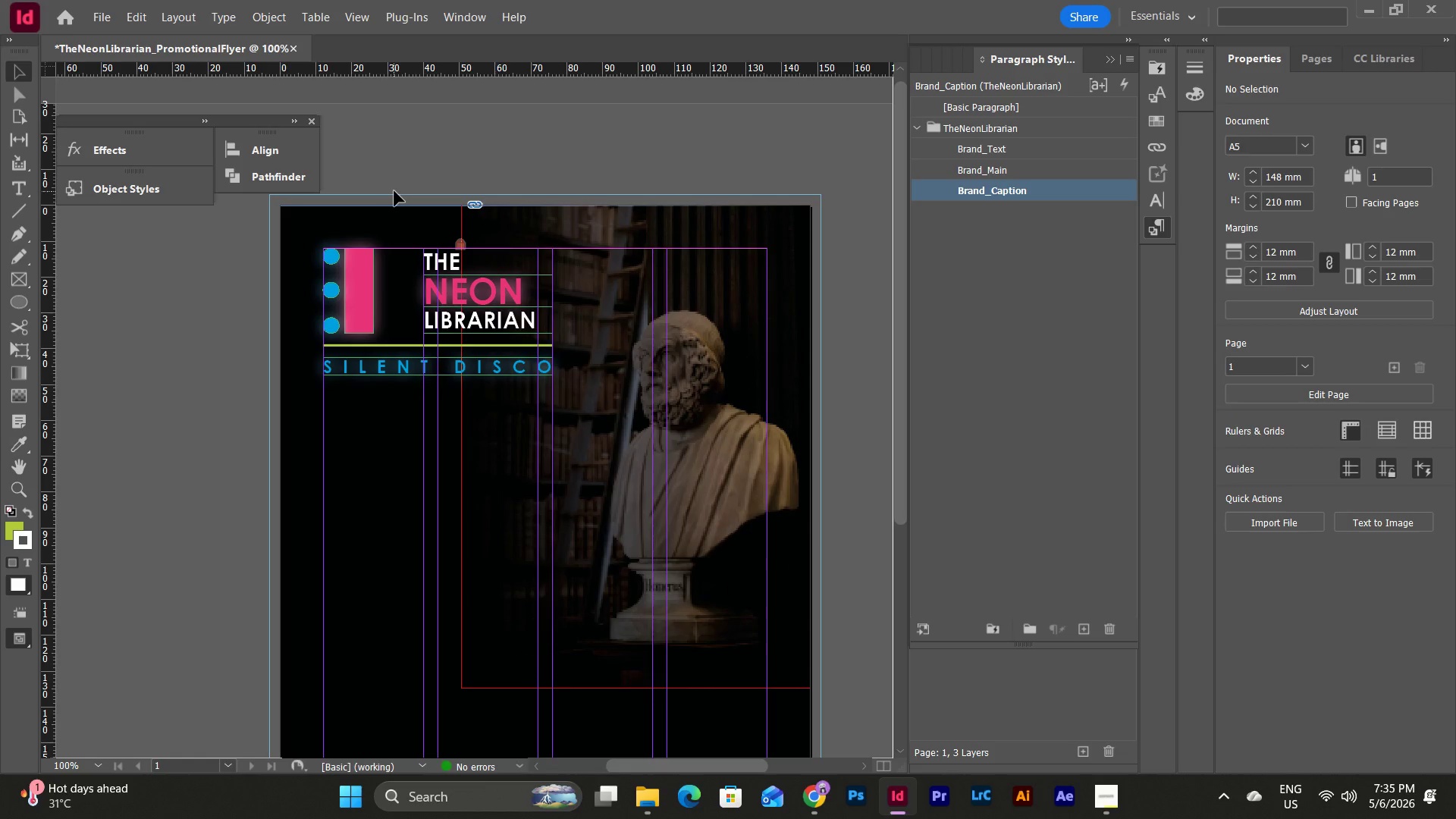 
wait(5.7)
 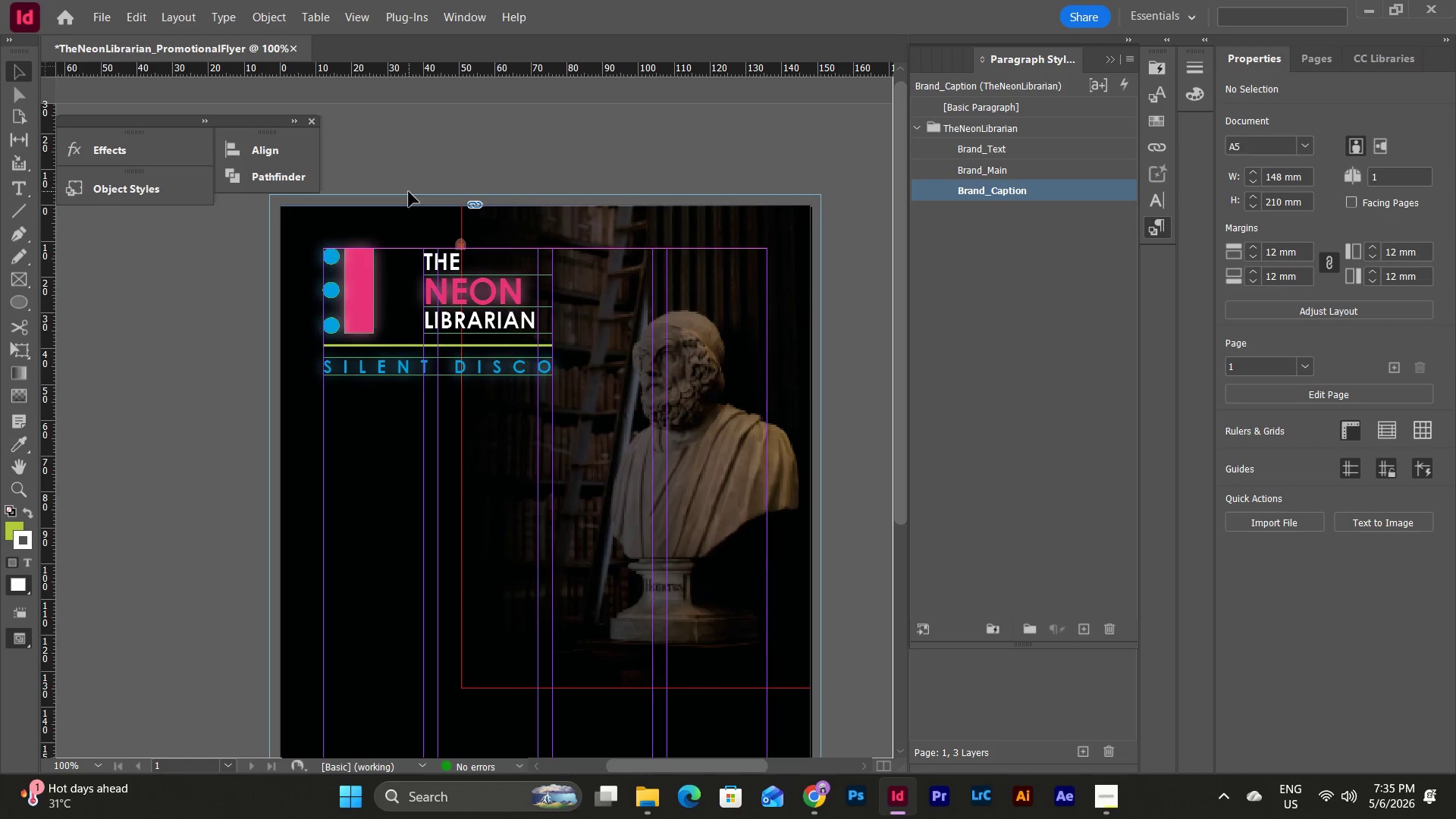 
left_click([397, 220])
 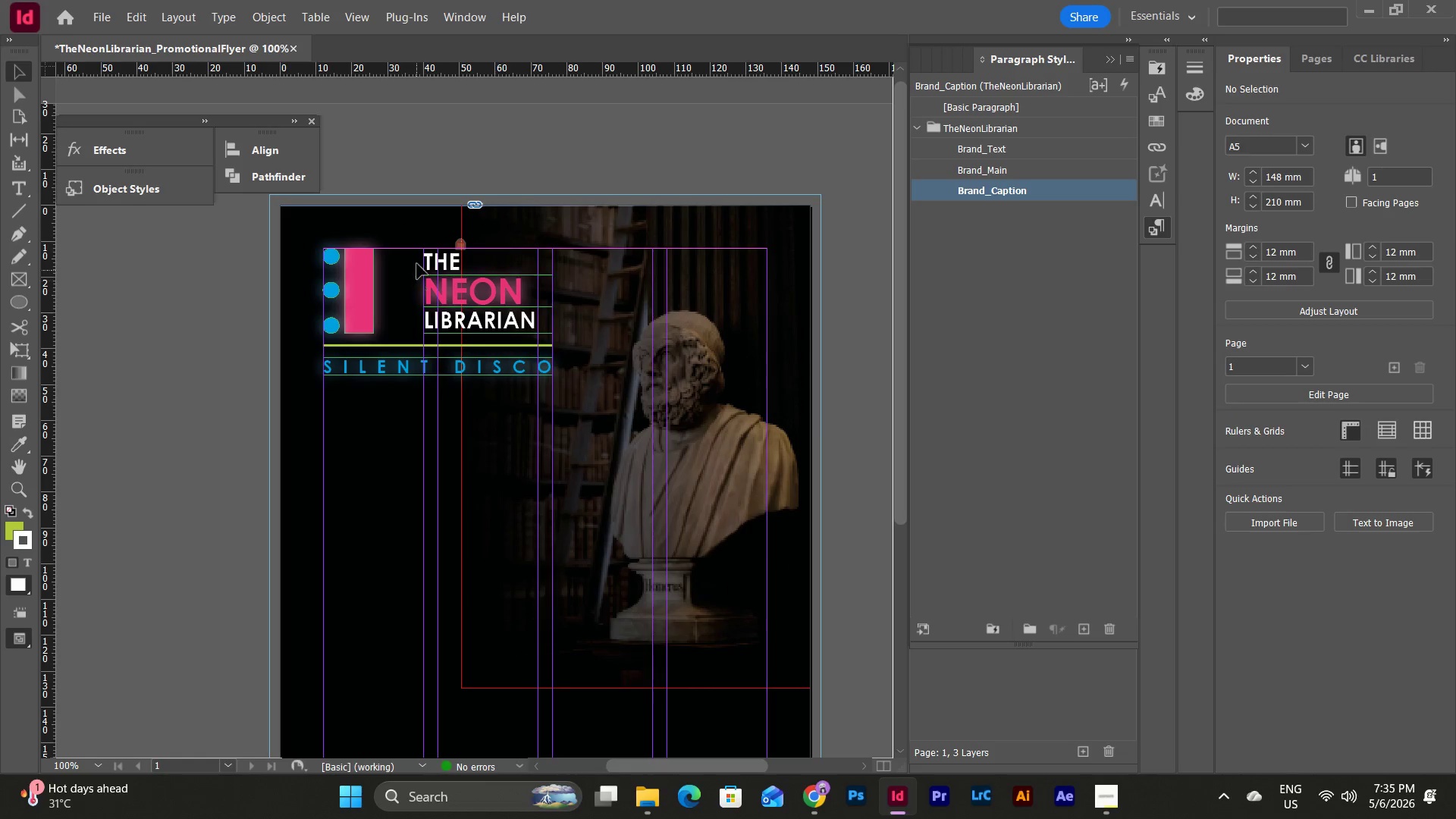 
left_click_drag(start_coordinate=[413, 240], to_coordinate=[528, 337])
 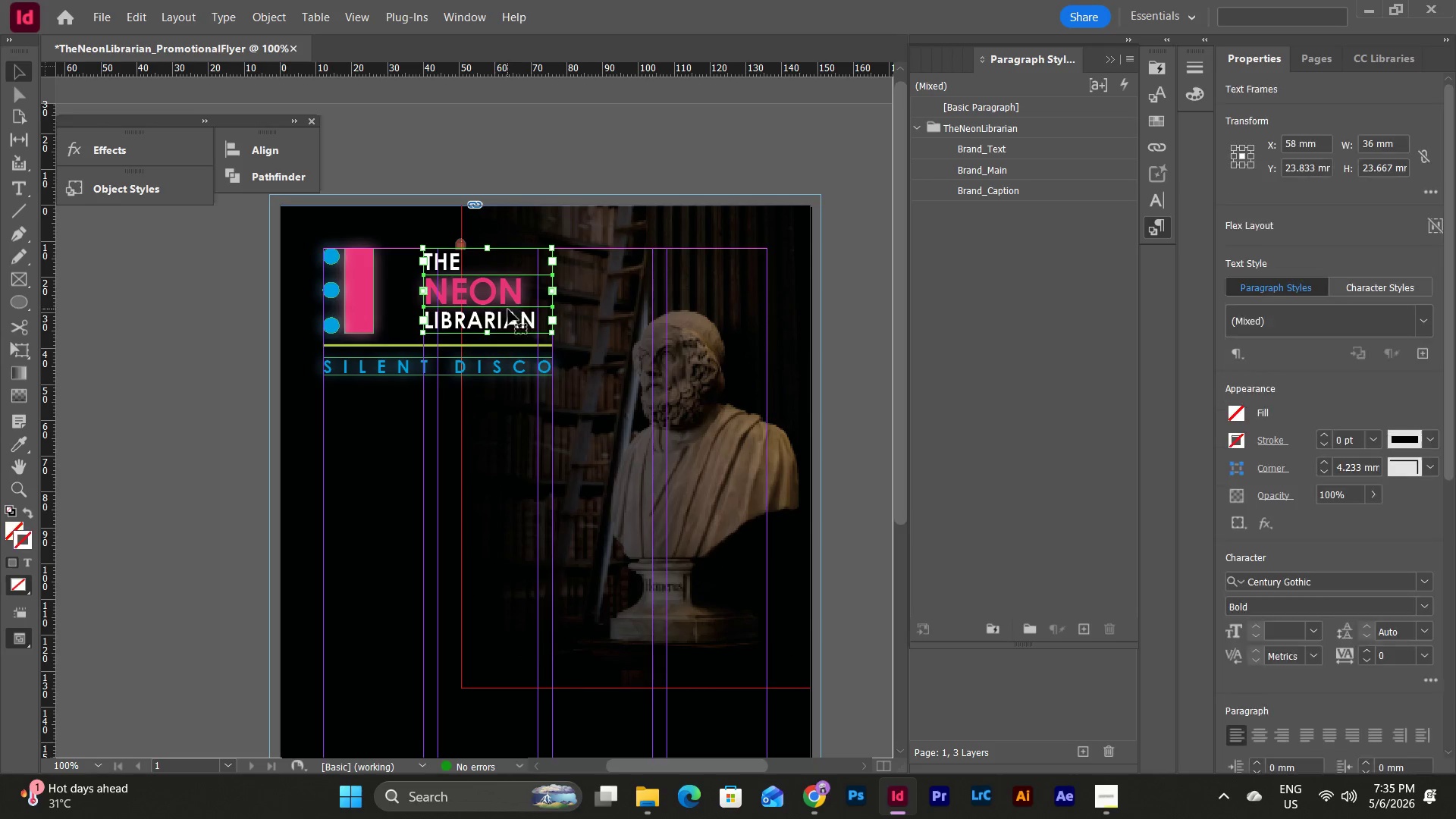 
left_click_drag(start_coordinate=[508, 309], to_coordinate=[495, 311])
 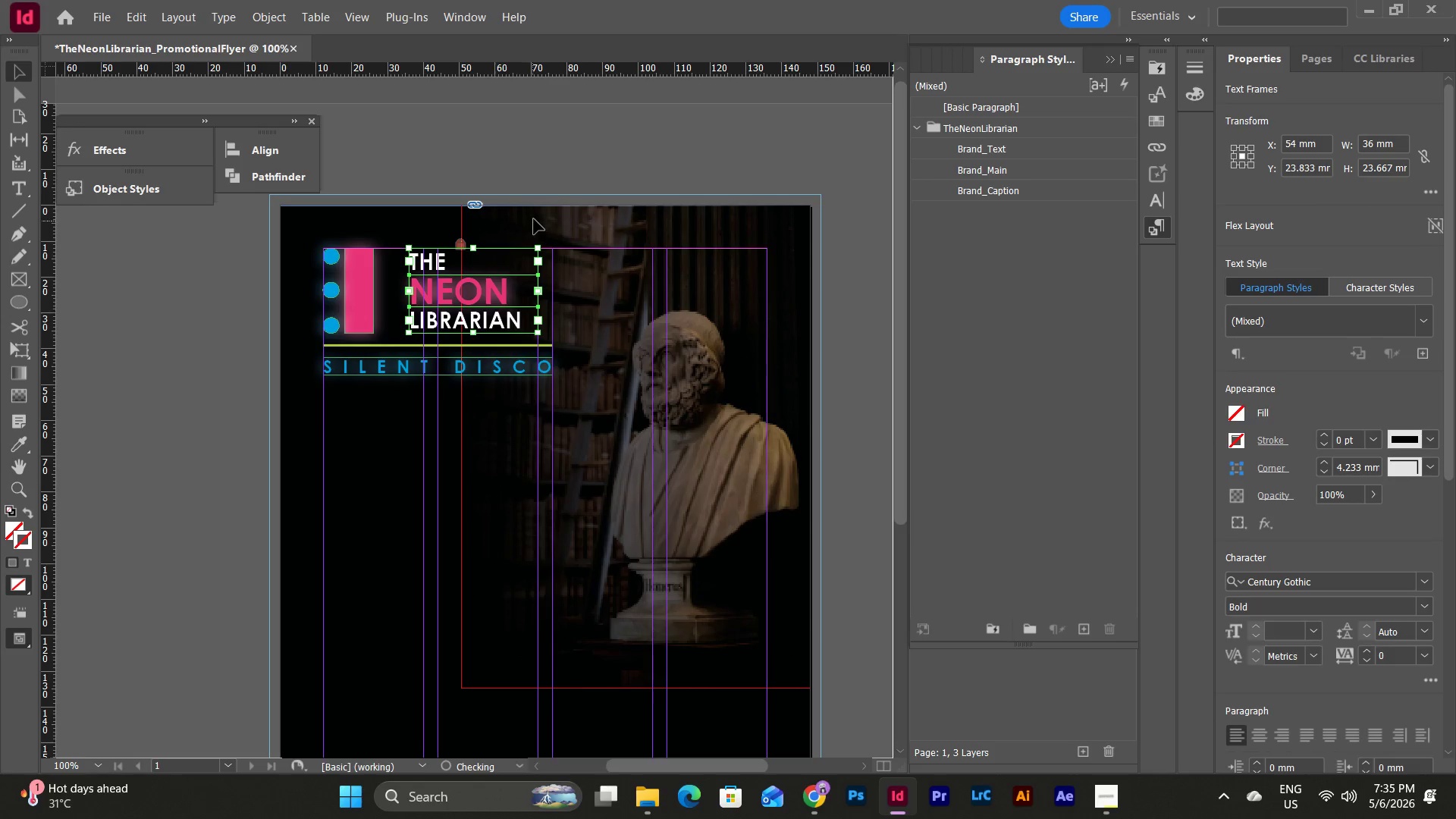 
left_click([534, 219])
 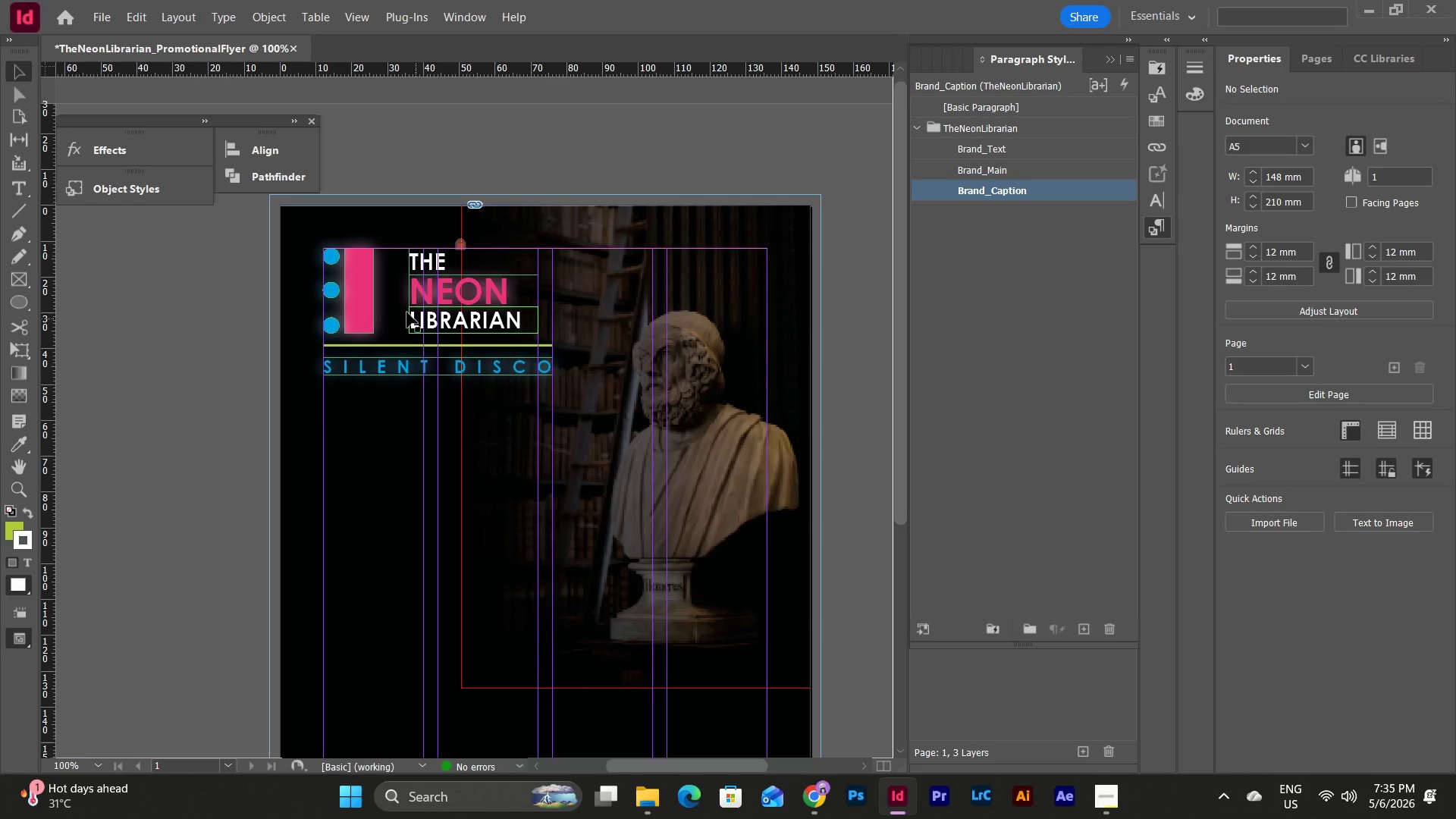 
left_click([372, 293])
 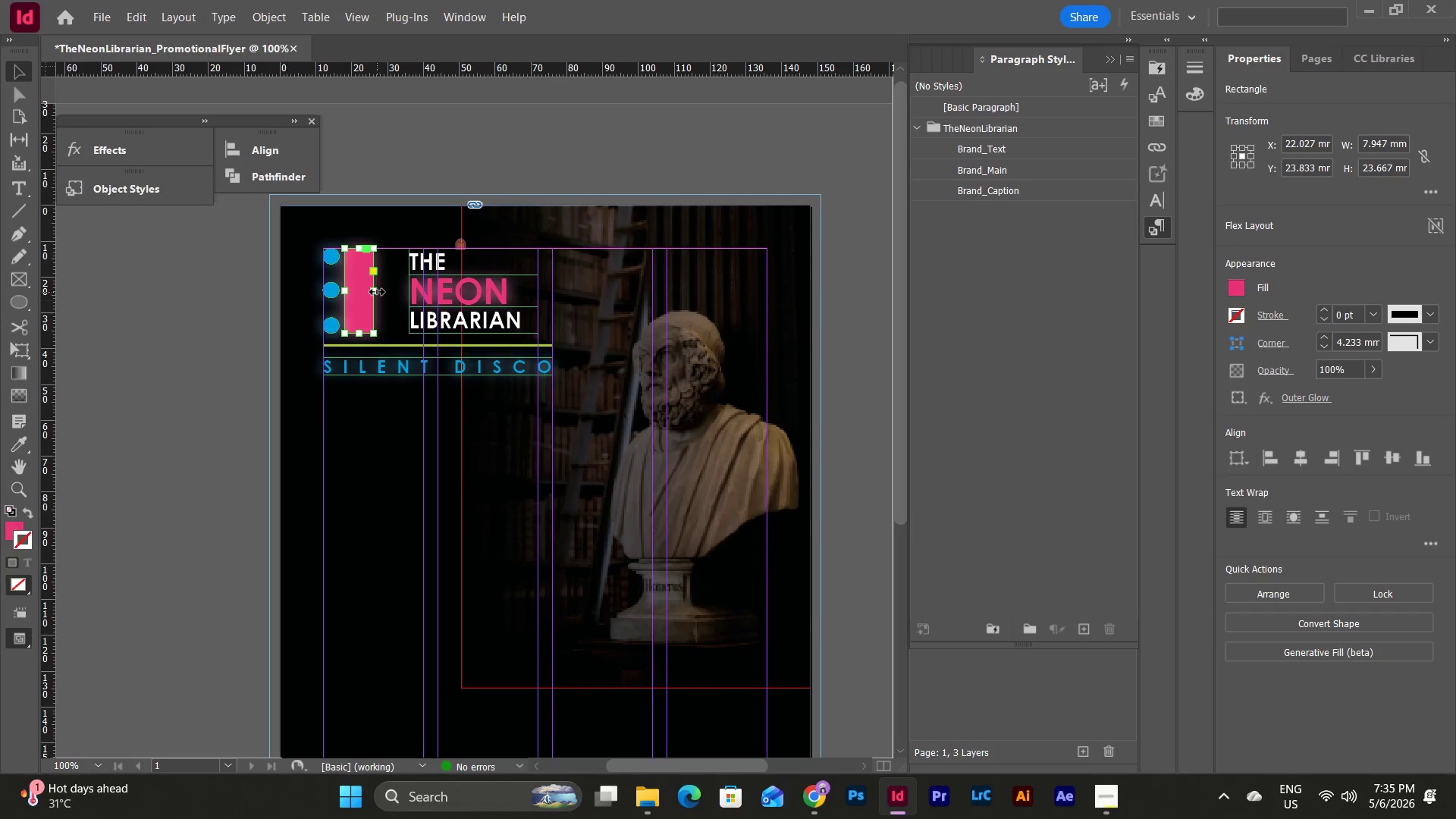 
left_click_drag(start_coordinate=[376, 292], to_coordinate=[388, 293])
 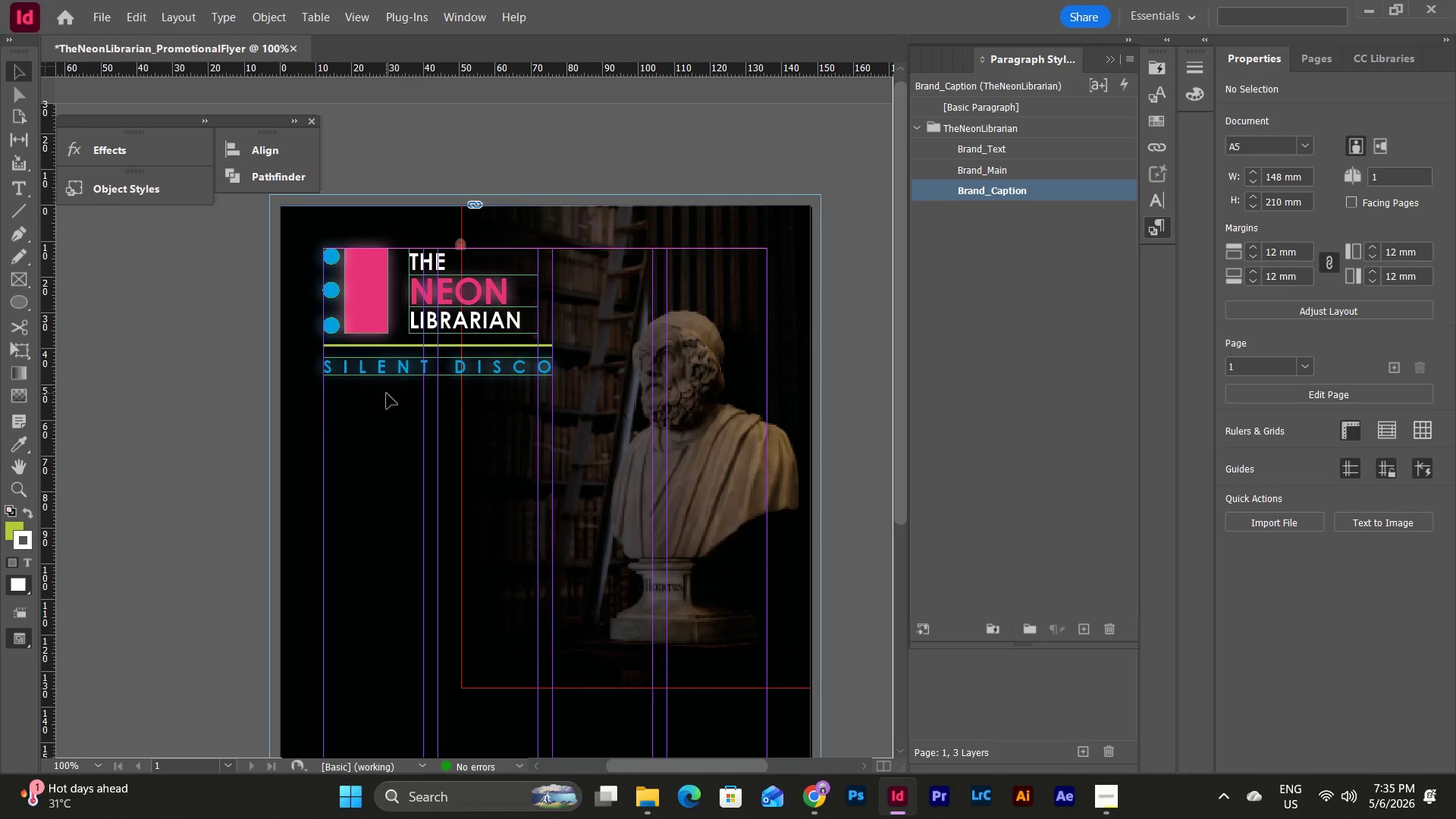 
left_click([365, 394])
 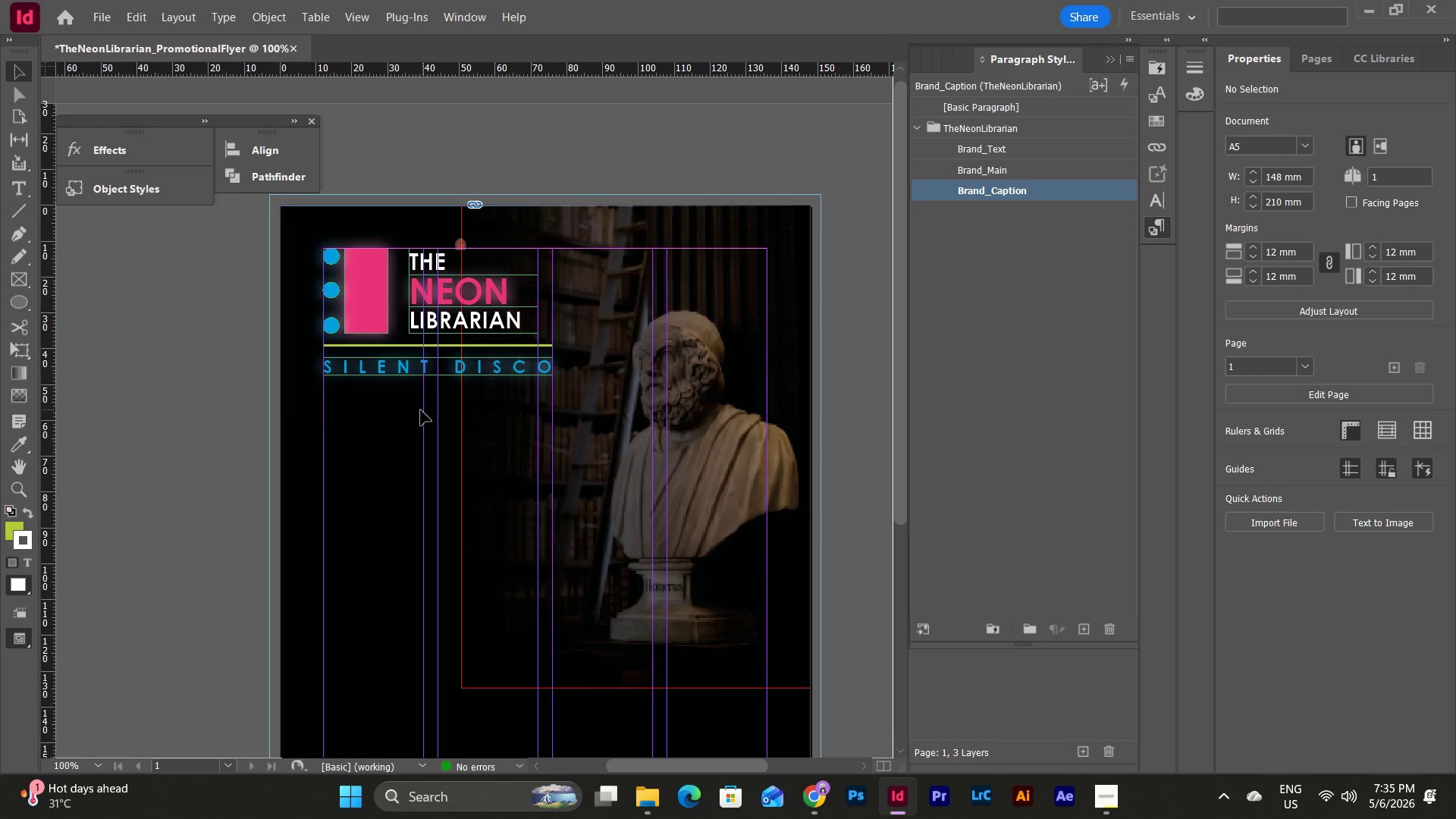 
left_click([410, 410])
 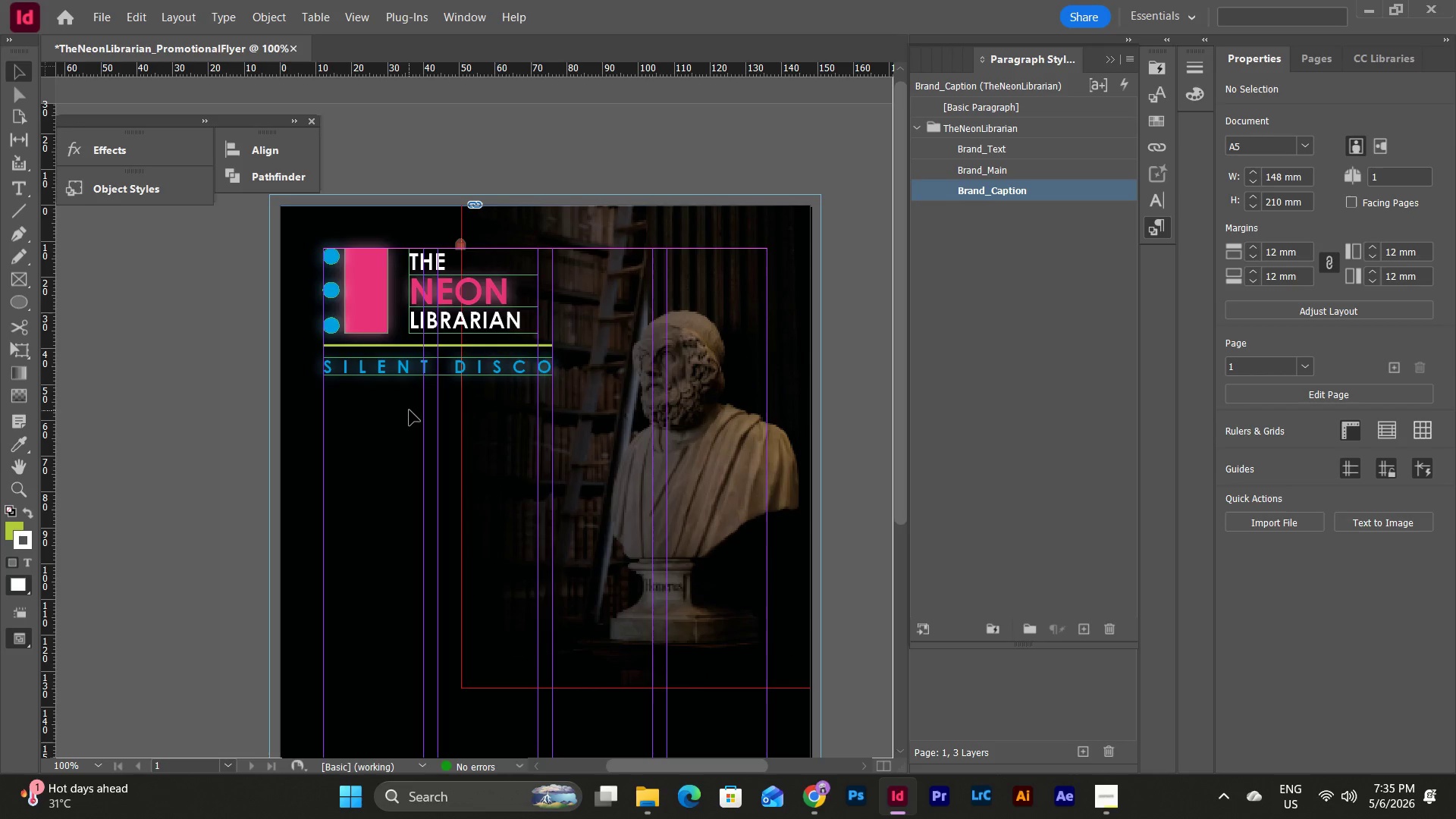 
type(ww)
 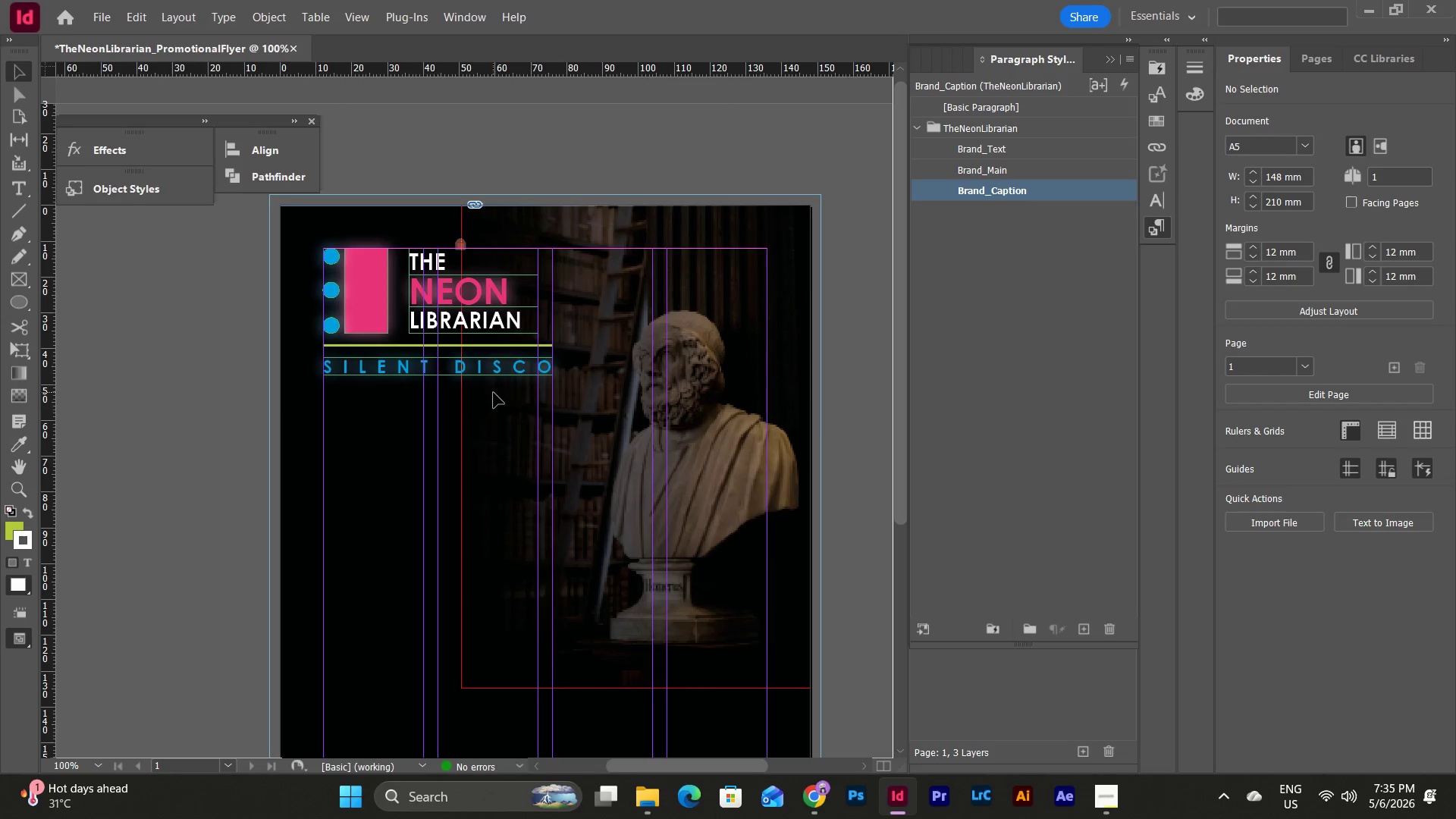 
type(ww)
 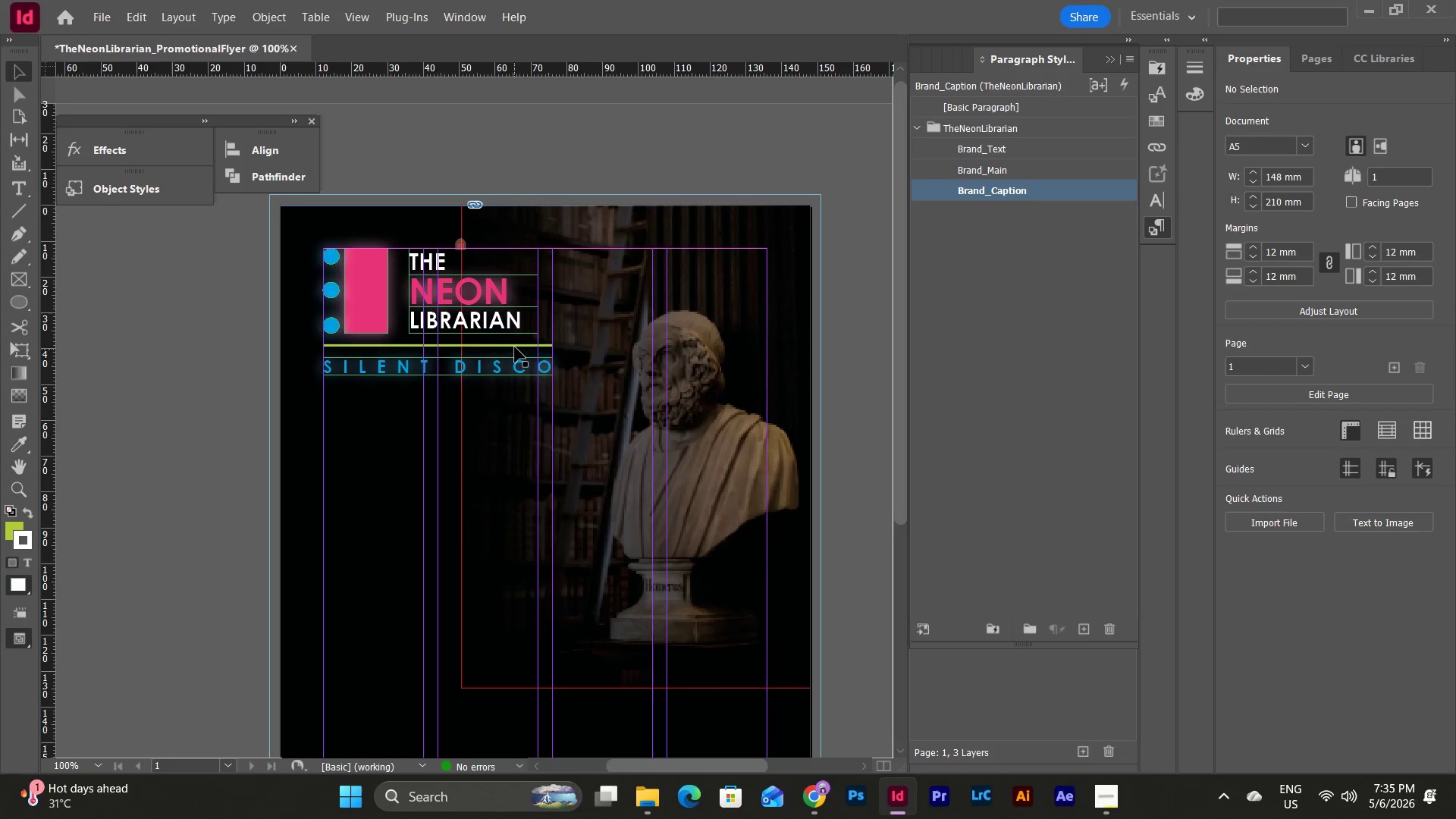 
left_click([515, 347])
 